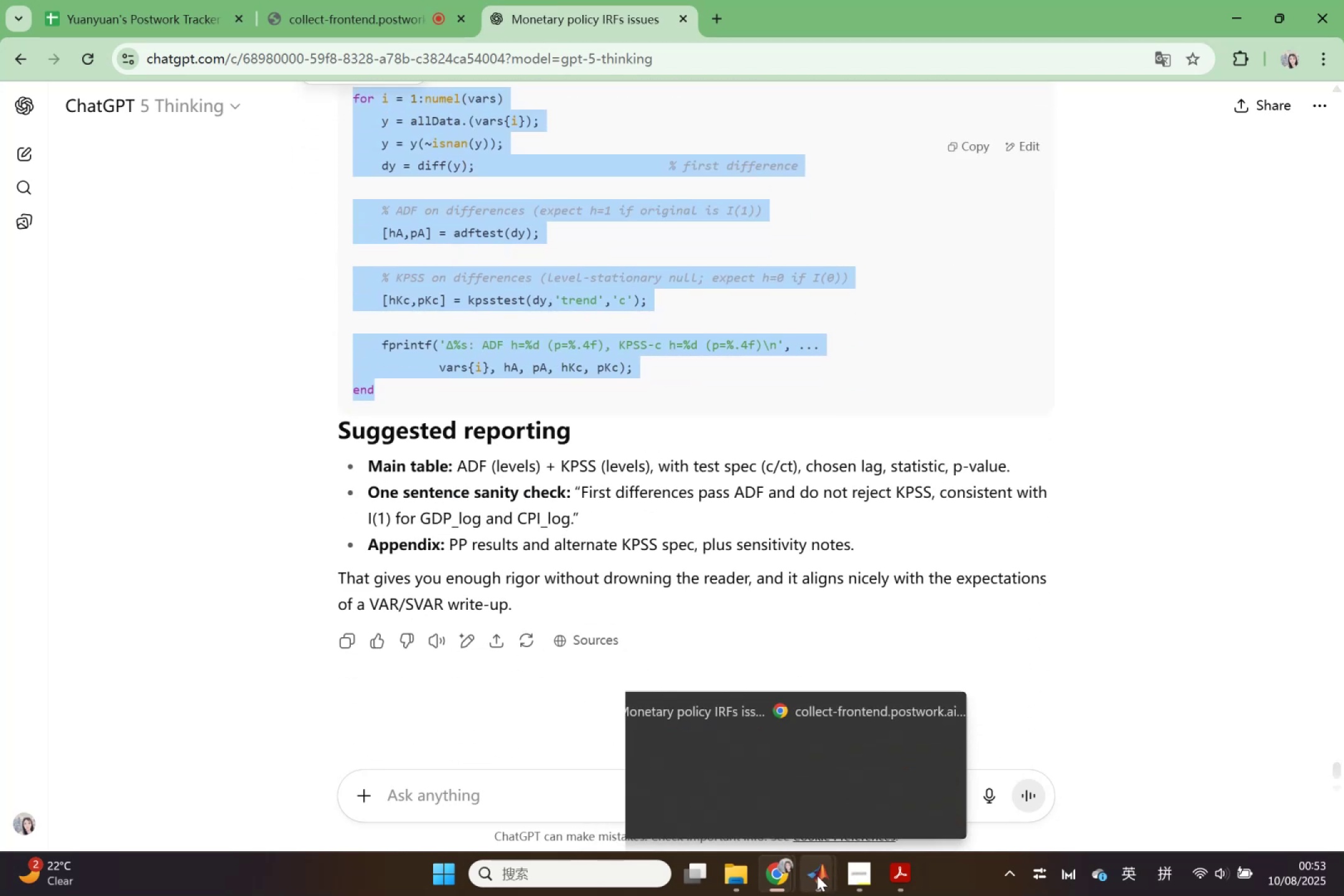 
wait(6.88)
 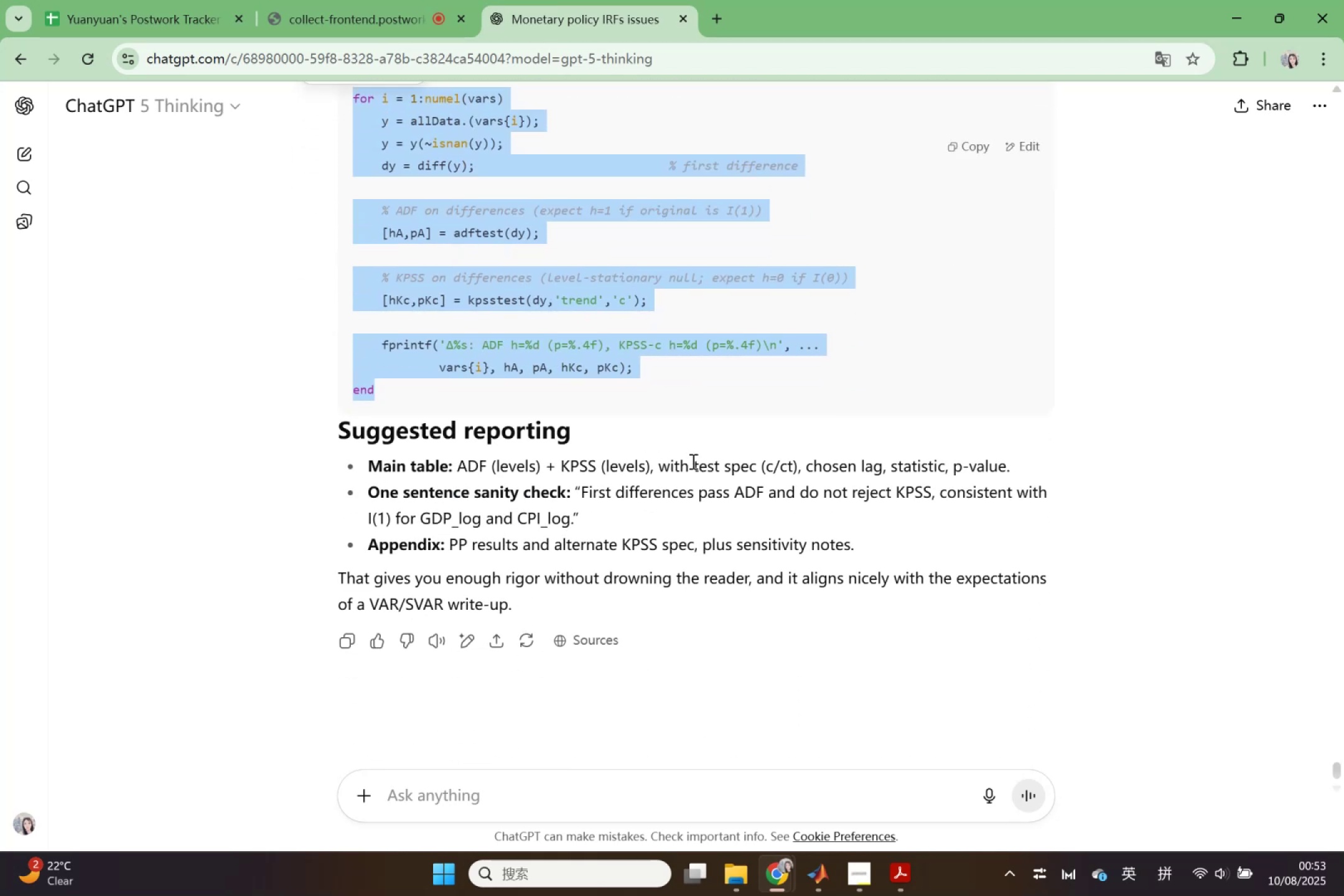 
left_click([739, 795])
 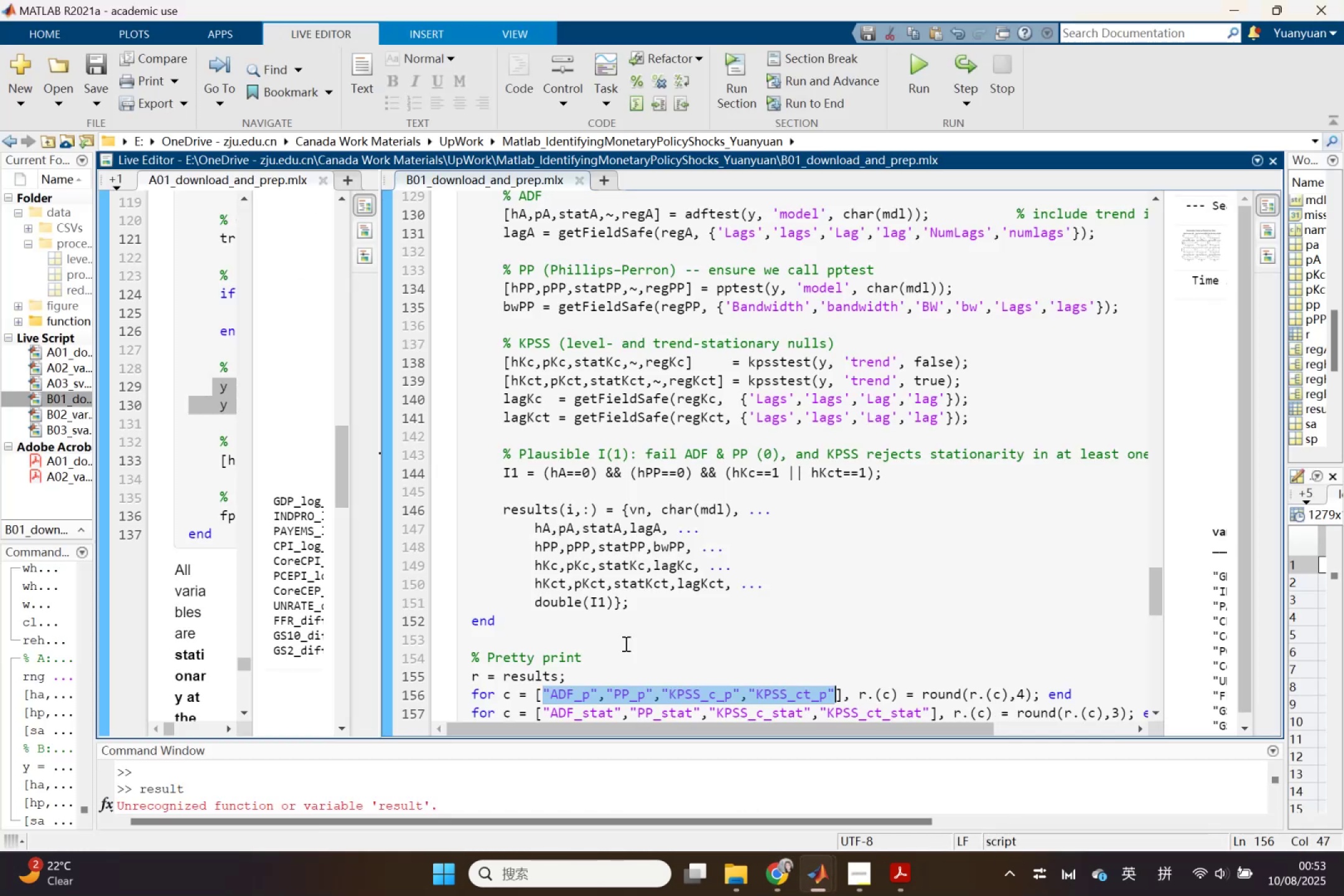 
scroll: coordinate [621, 626], scroll_direction: up, amount: 3.0
 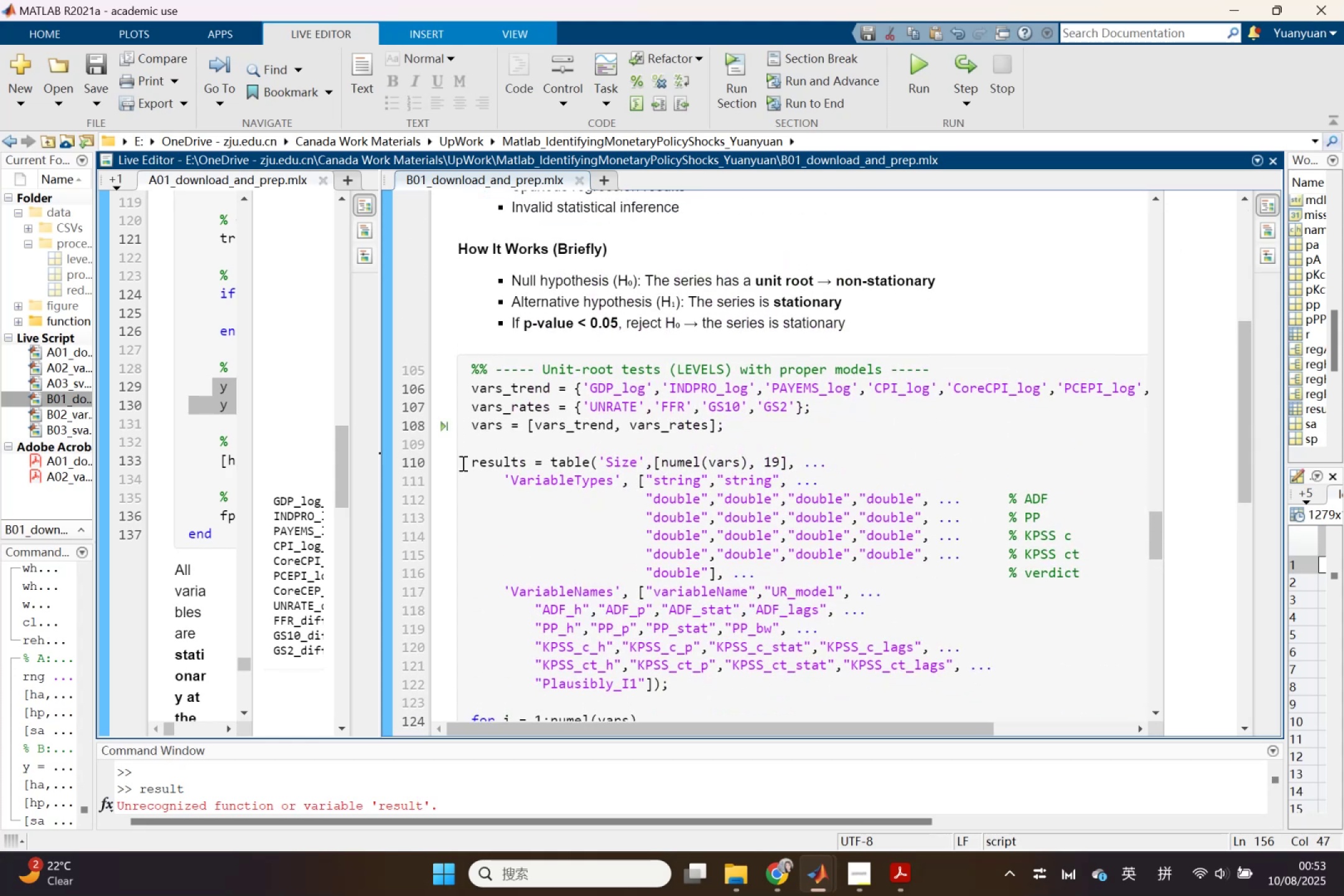 
left_click_drag(start_coordinate=[472, 460], to_coordinate=[738, 579])
 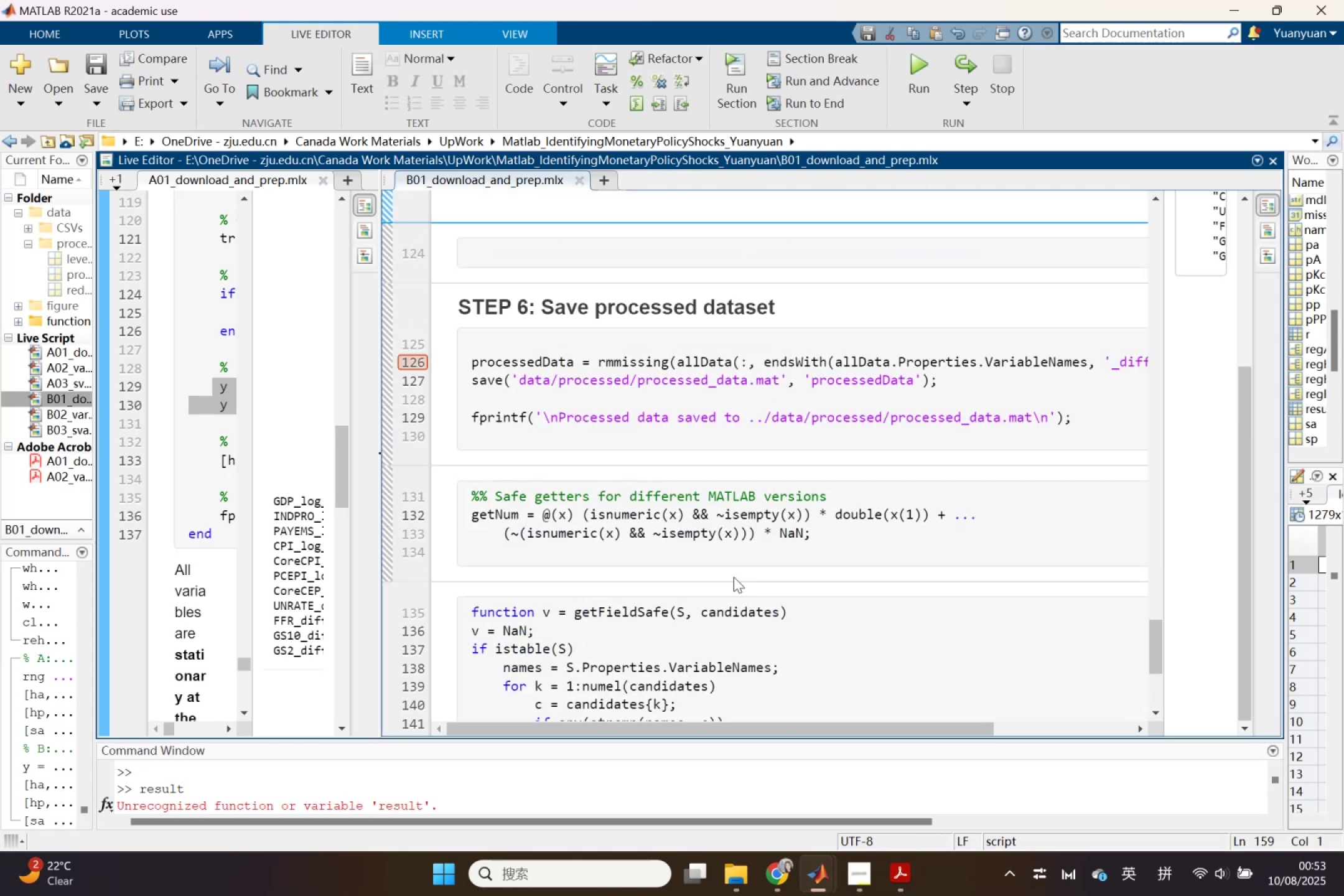 
scroll: coordinate [746, 536], scroll_direction: none, amount: 0.0
 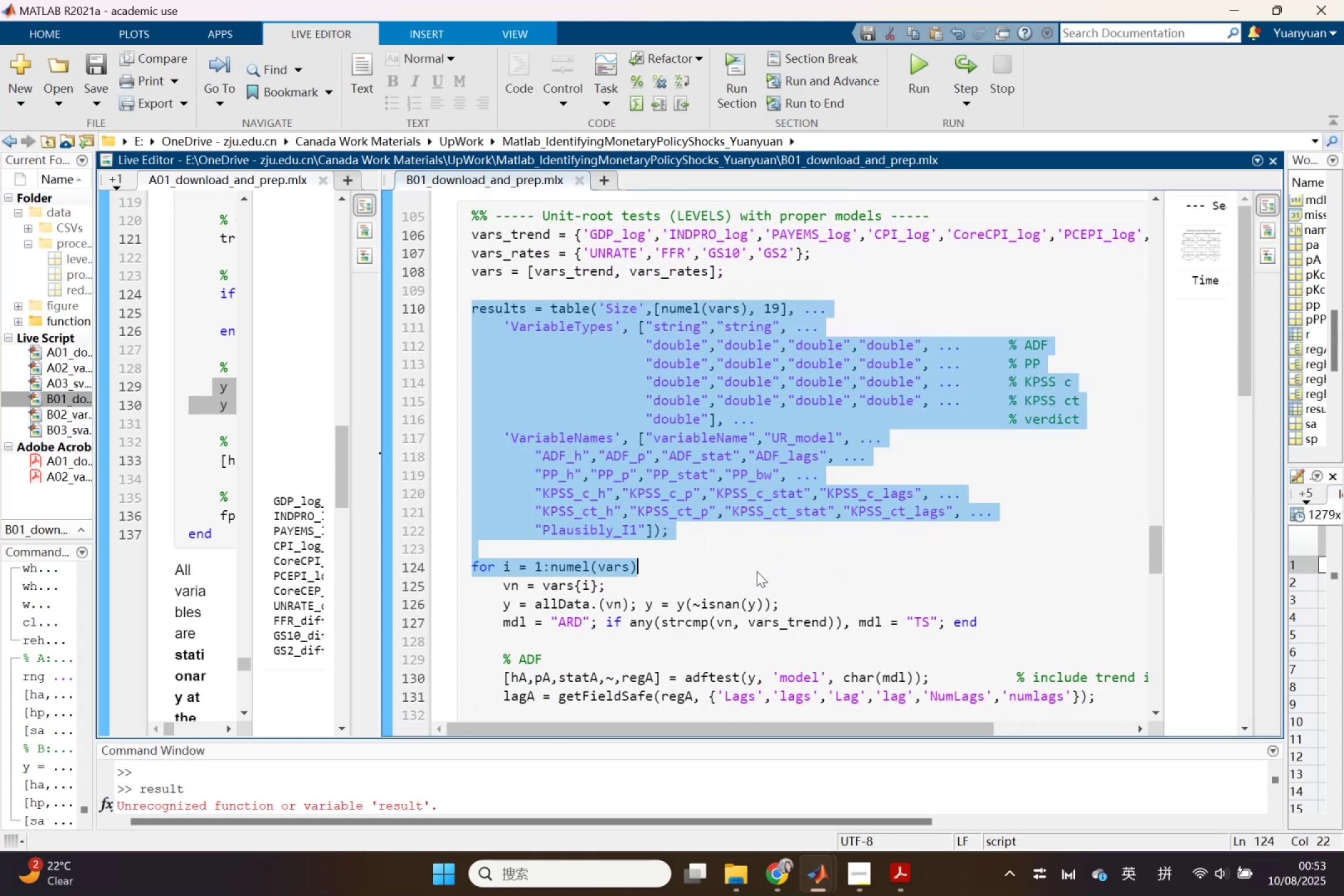 
scroll: coordinate [754, 622], scroll_direction: down, amount: 5.0
 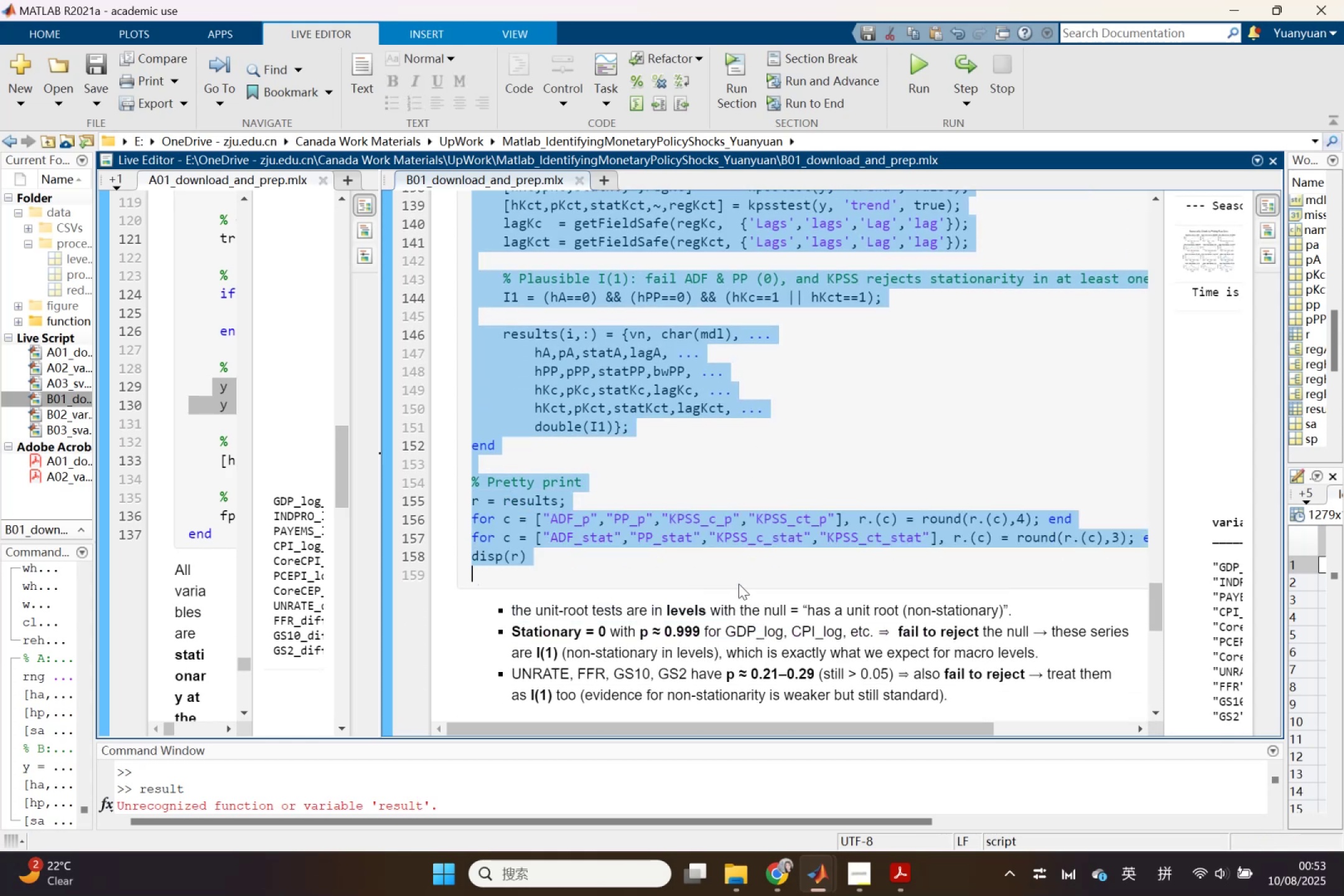 
key(Control+V)
 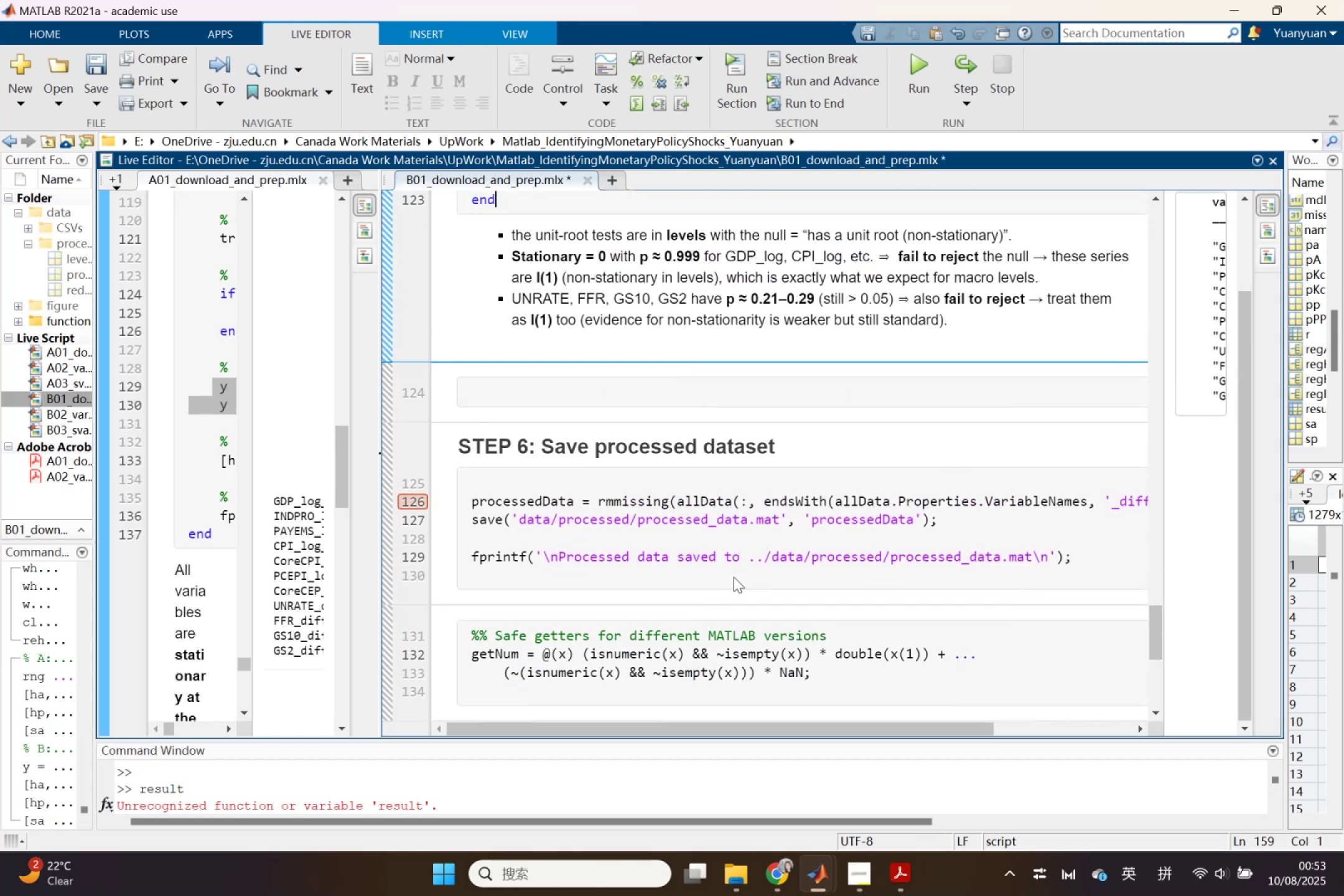 
scroll: coordinate [734, 577], scroll_direction: up, amount: 3.0
 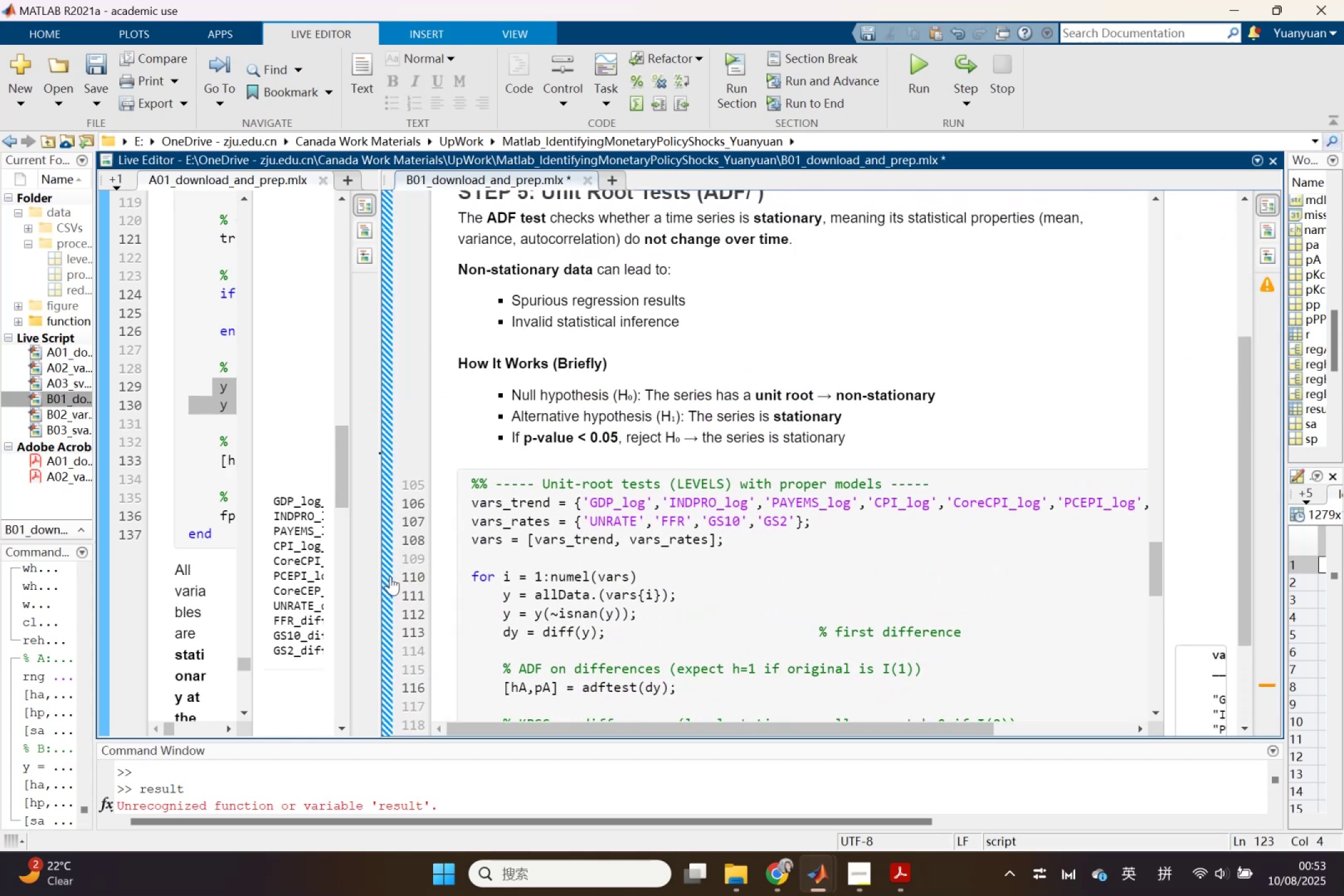 
left_click([390, 576])
 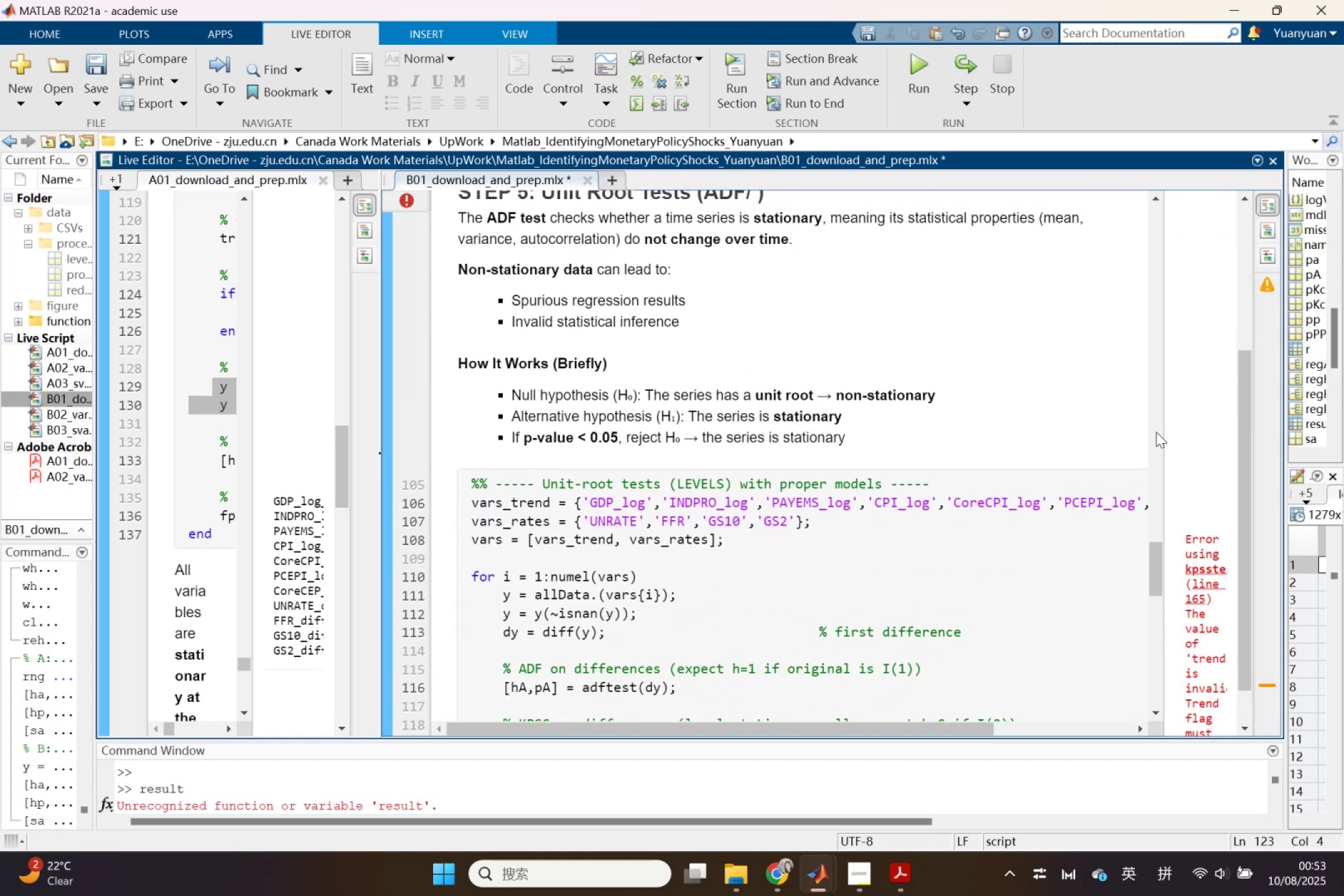 
left_click_drag(start_coordinate=[1166, 431], to_coordinate=[858, 413])
 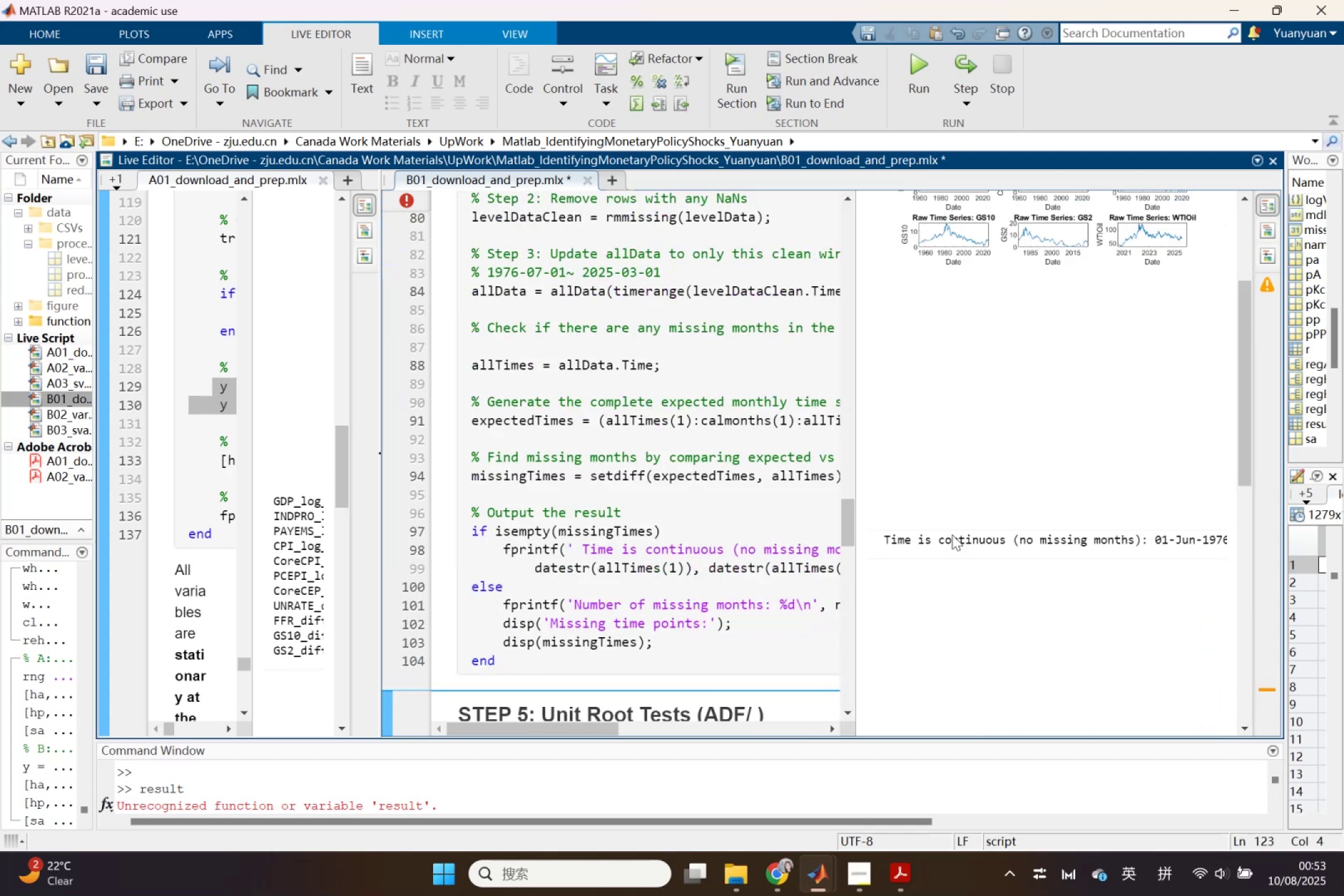 
scroll: coordinate [976, 566], scroll_direction: down, amount: 11.0
 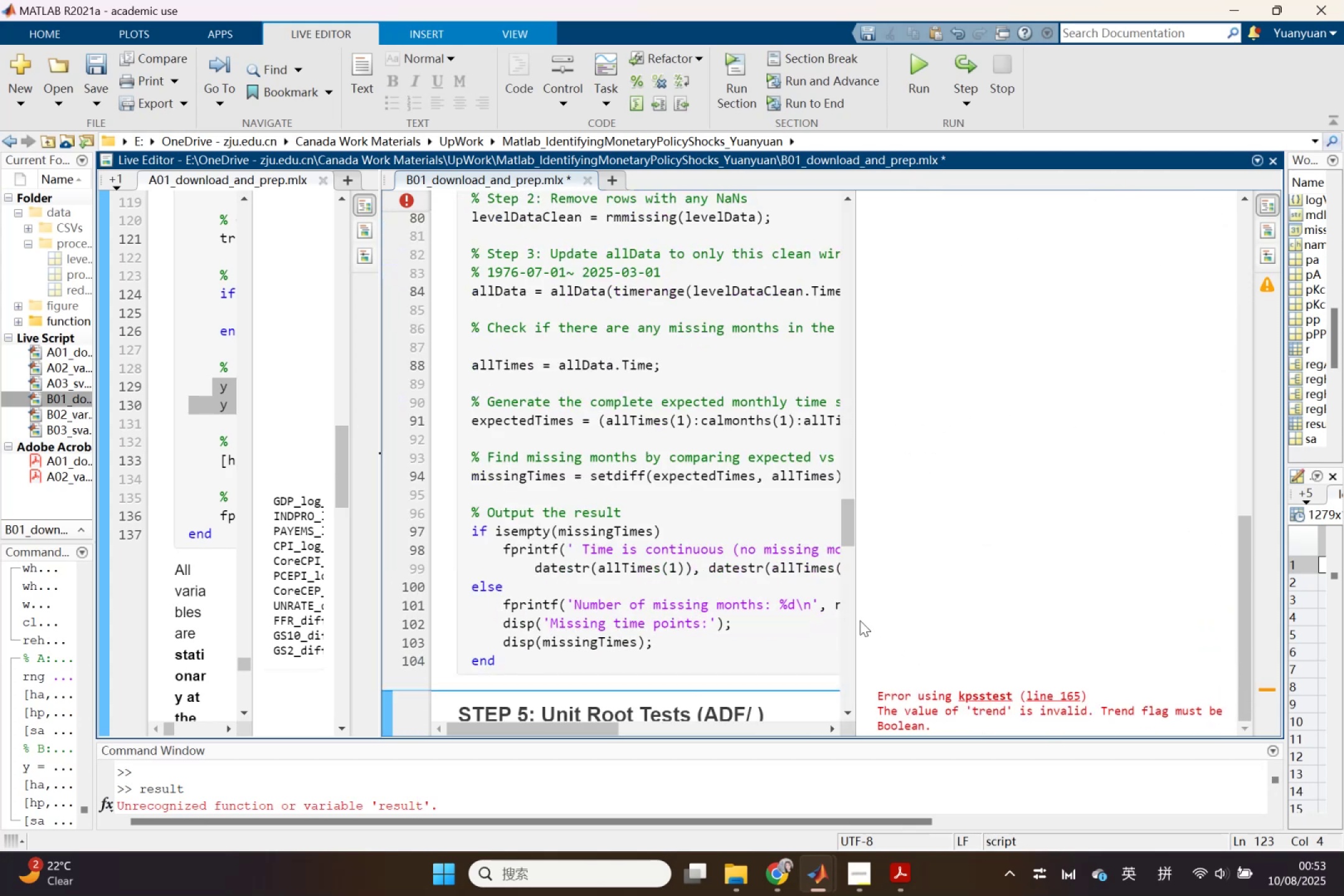 
left_click_drag(start_coordinate=[854, 619], to_coordinate=[1198, 617])
 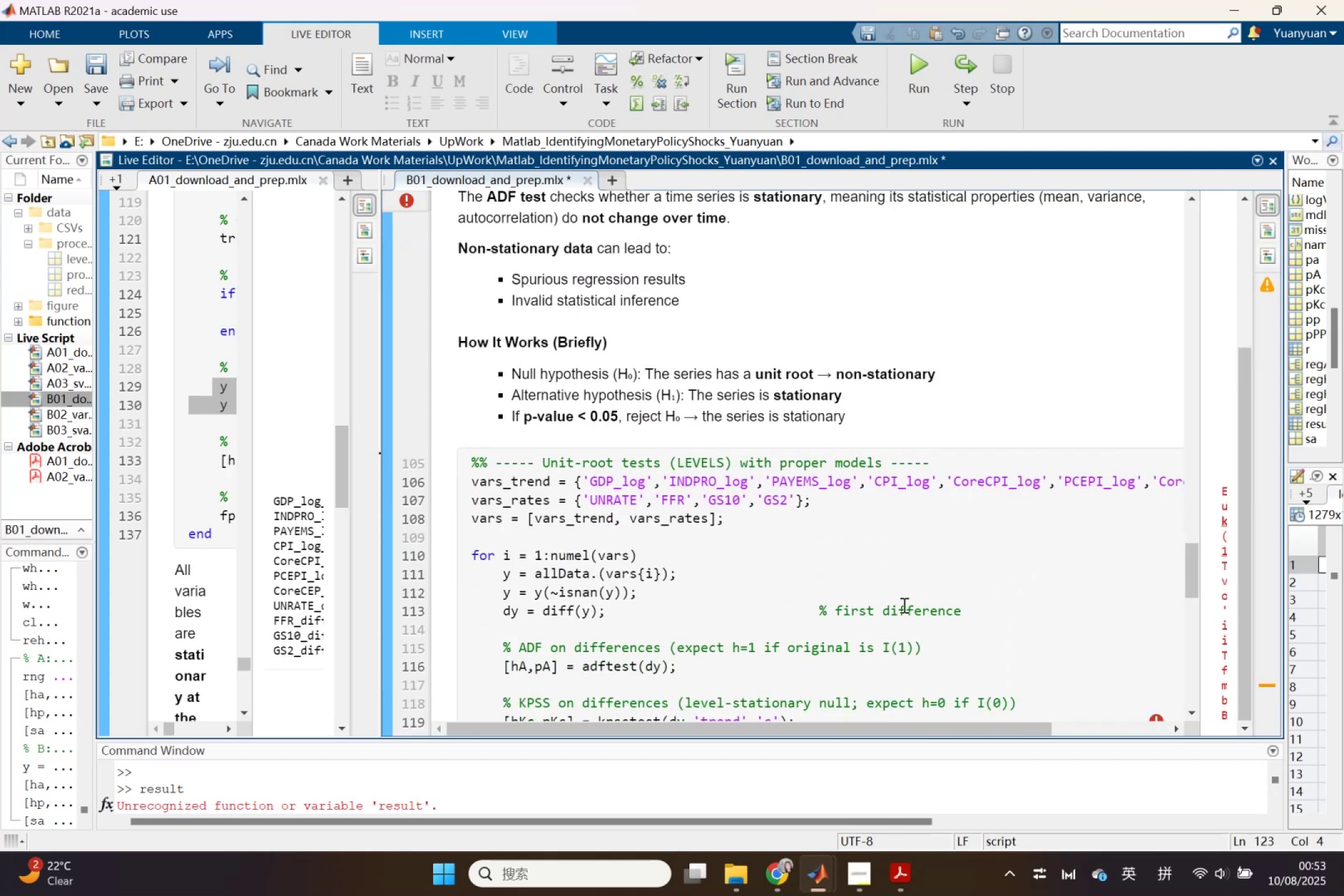 
scroll: coordinate [902, 604], scroll_direction: down, amount: 3.0
 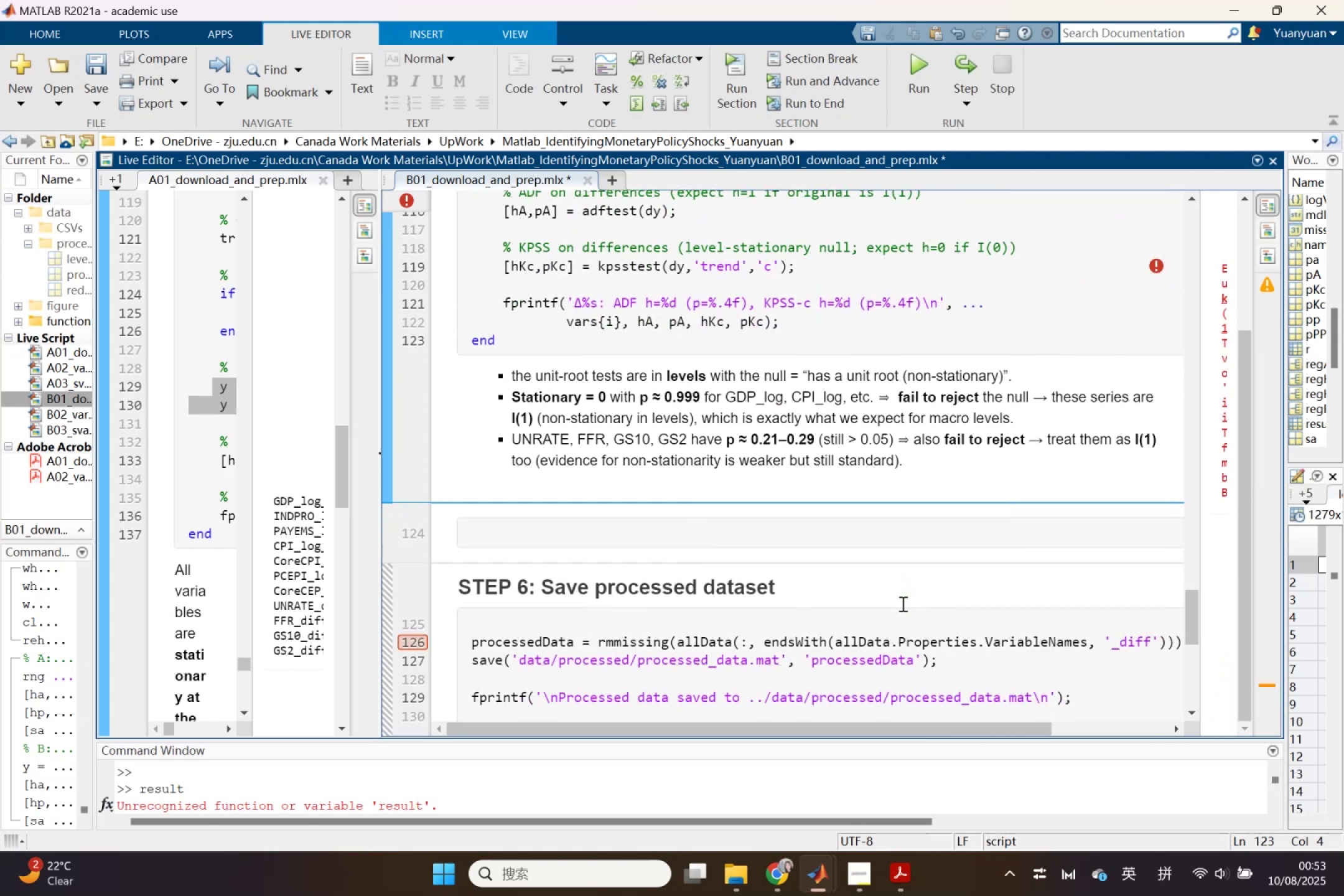 
scroll: coordinate [902, 603], scroll_direction: none, amount: 0.0
 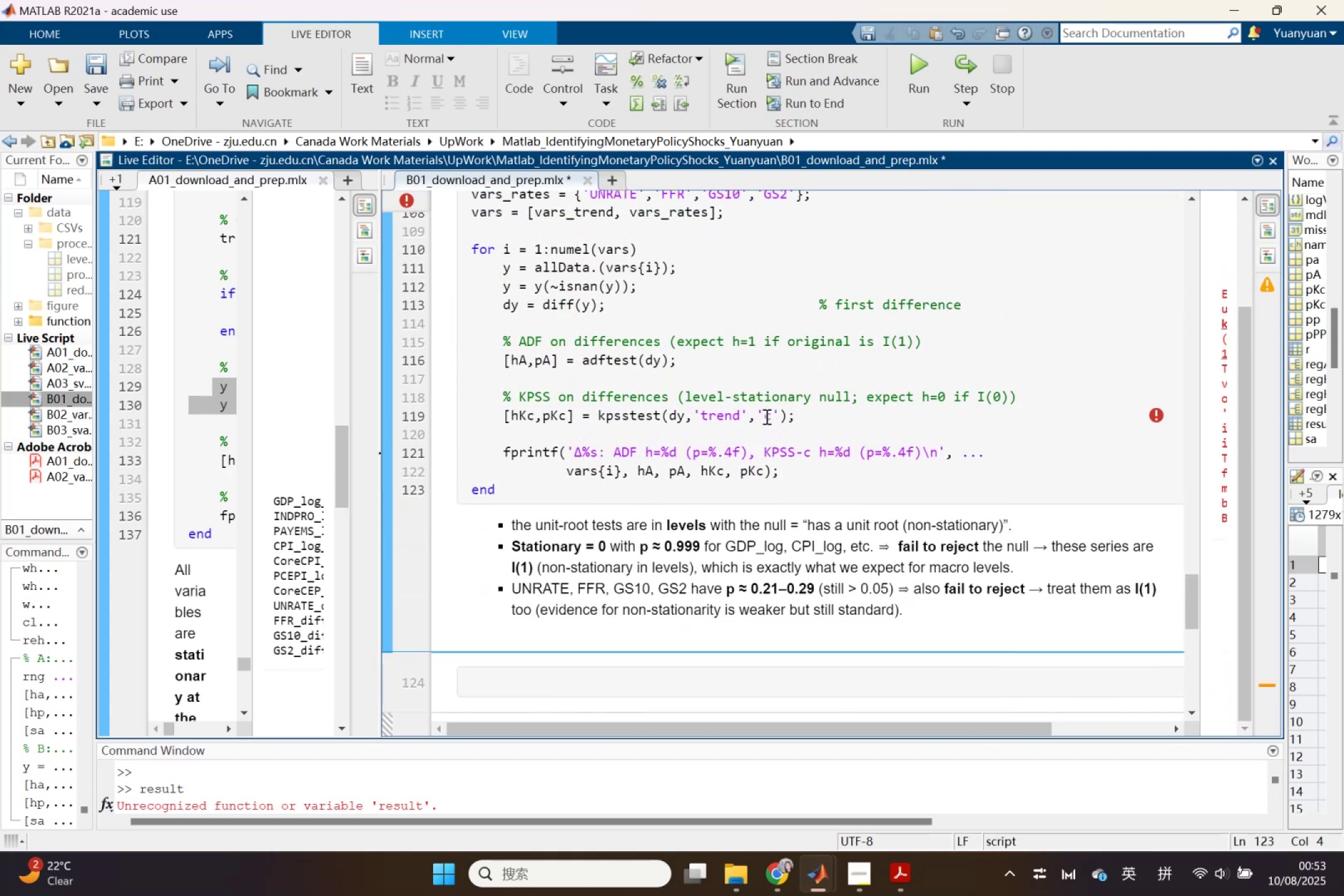 
left_click_drag(start_coordinate=[758, 416], to_coordinate=[781, 416])
 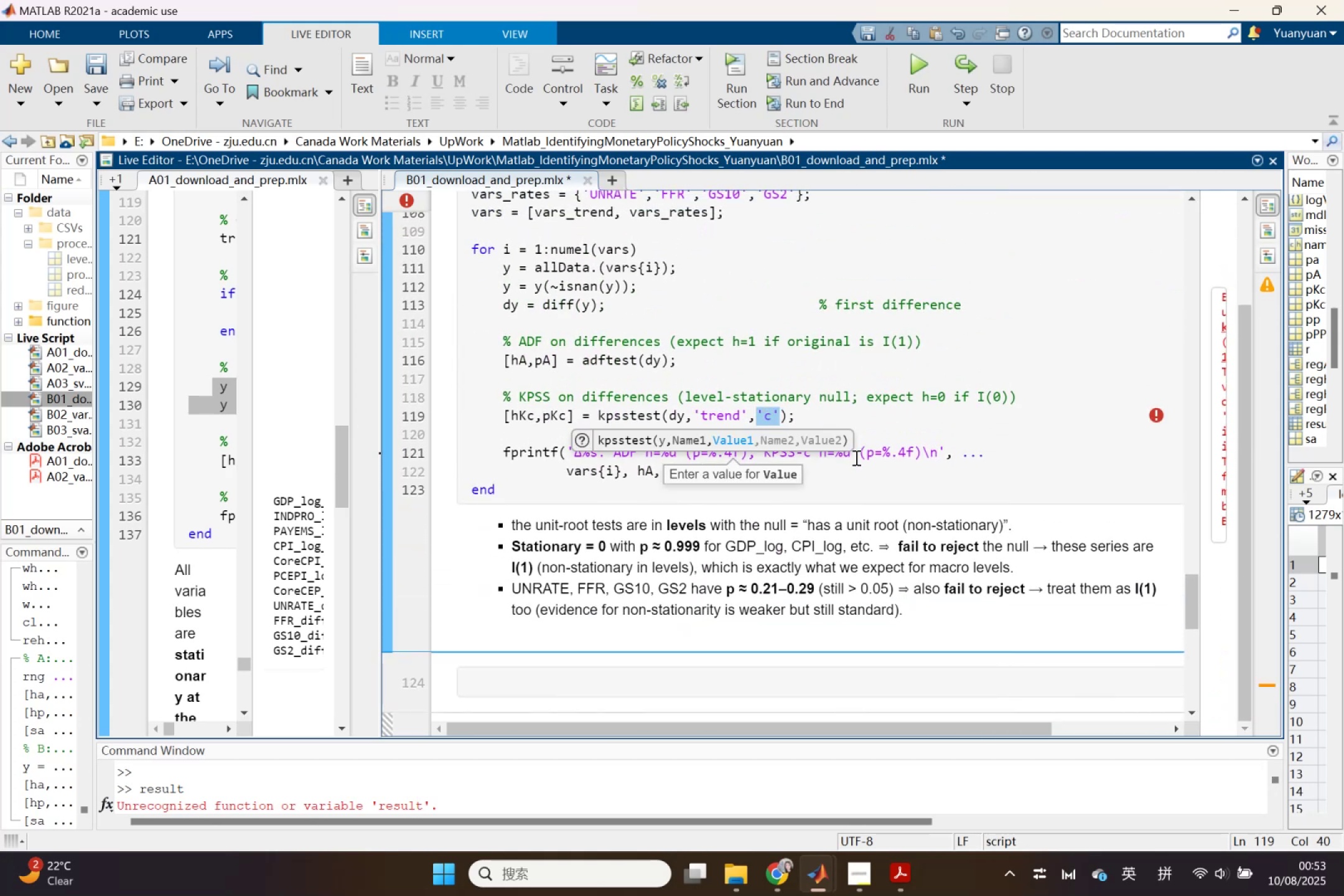 
type(true)
 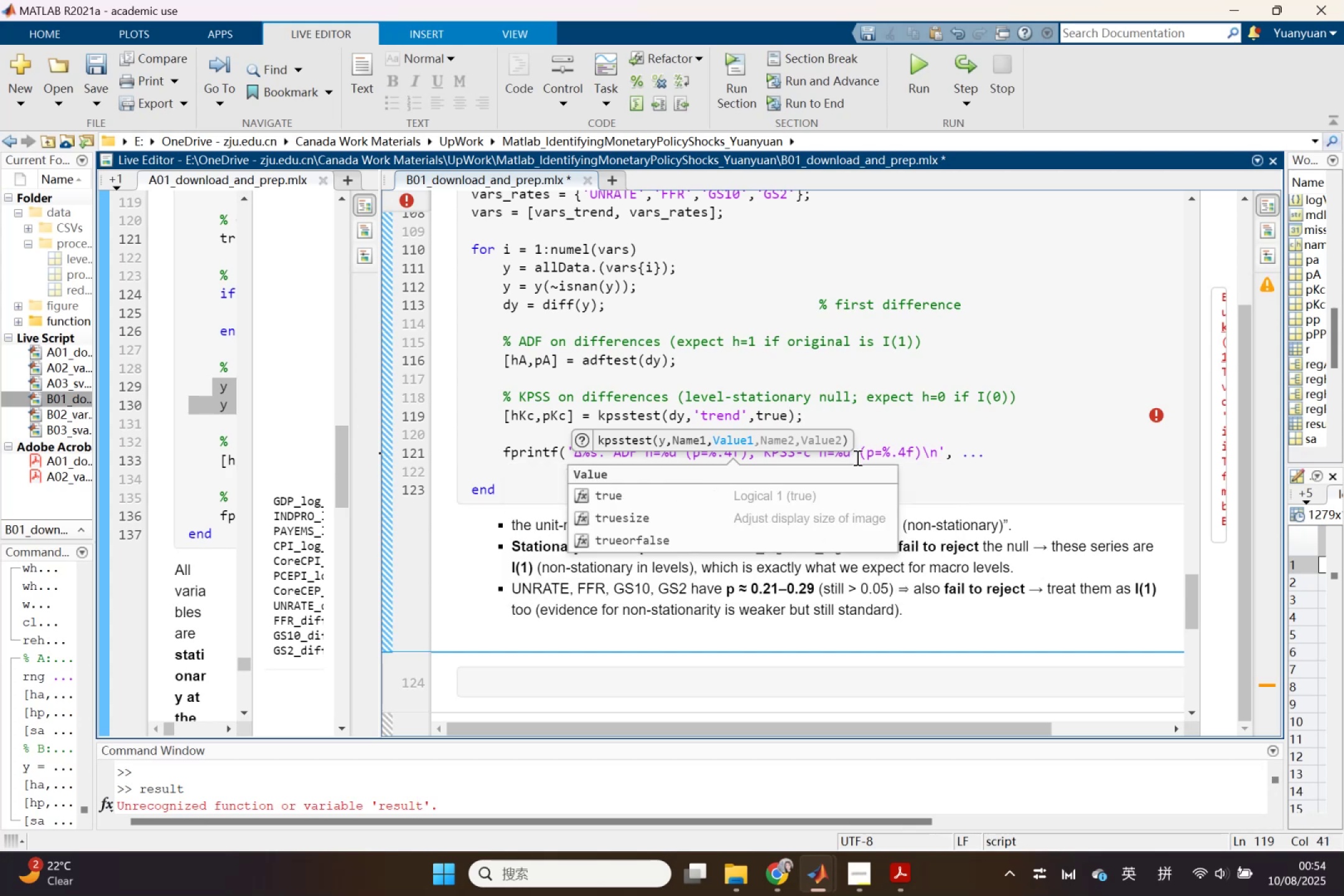 
left_click([800, 502])
 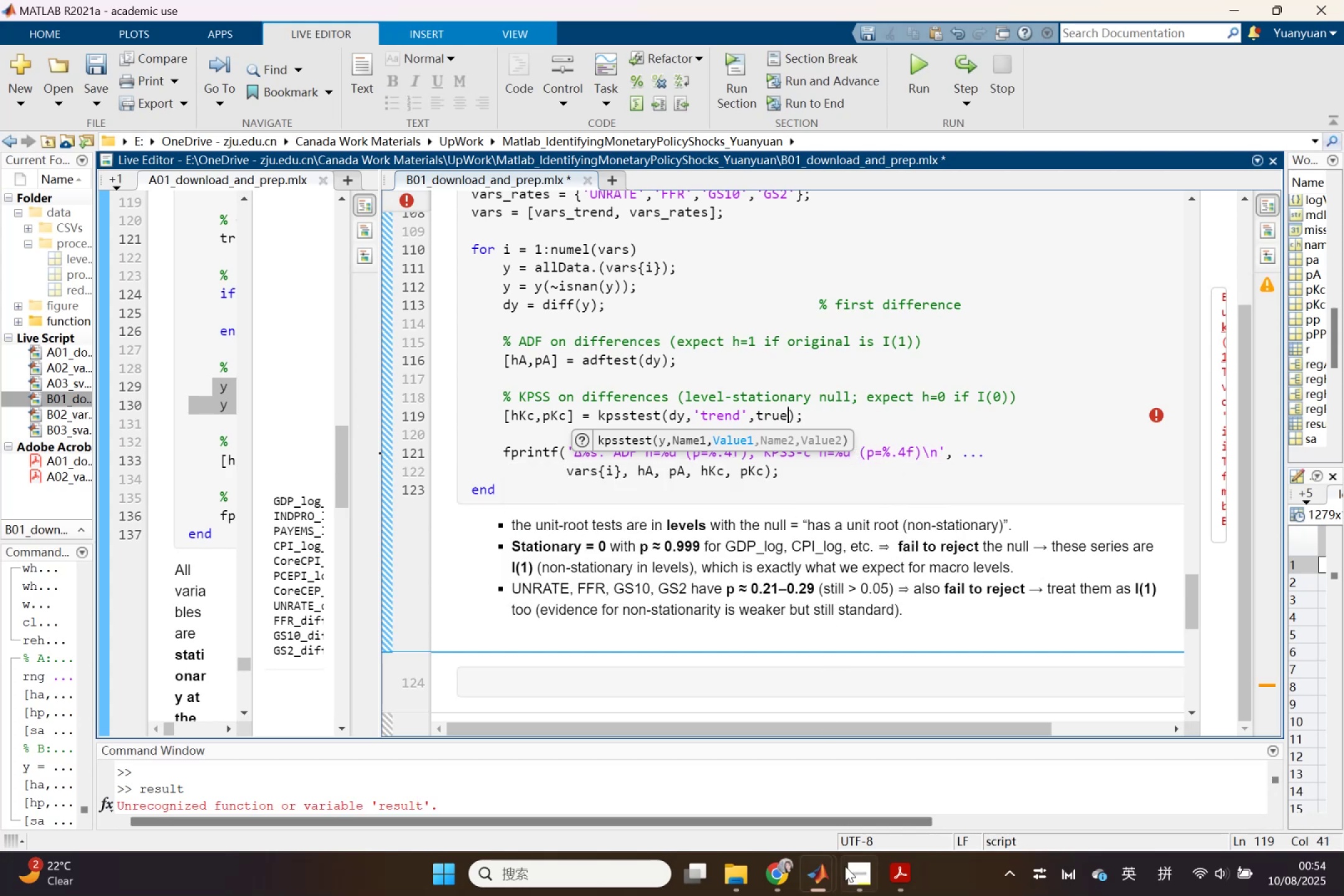 
left_click([824, 879])
 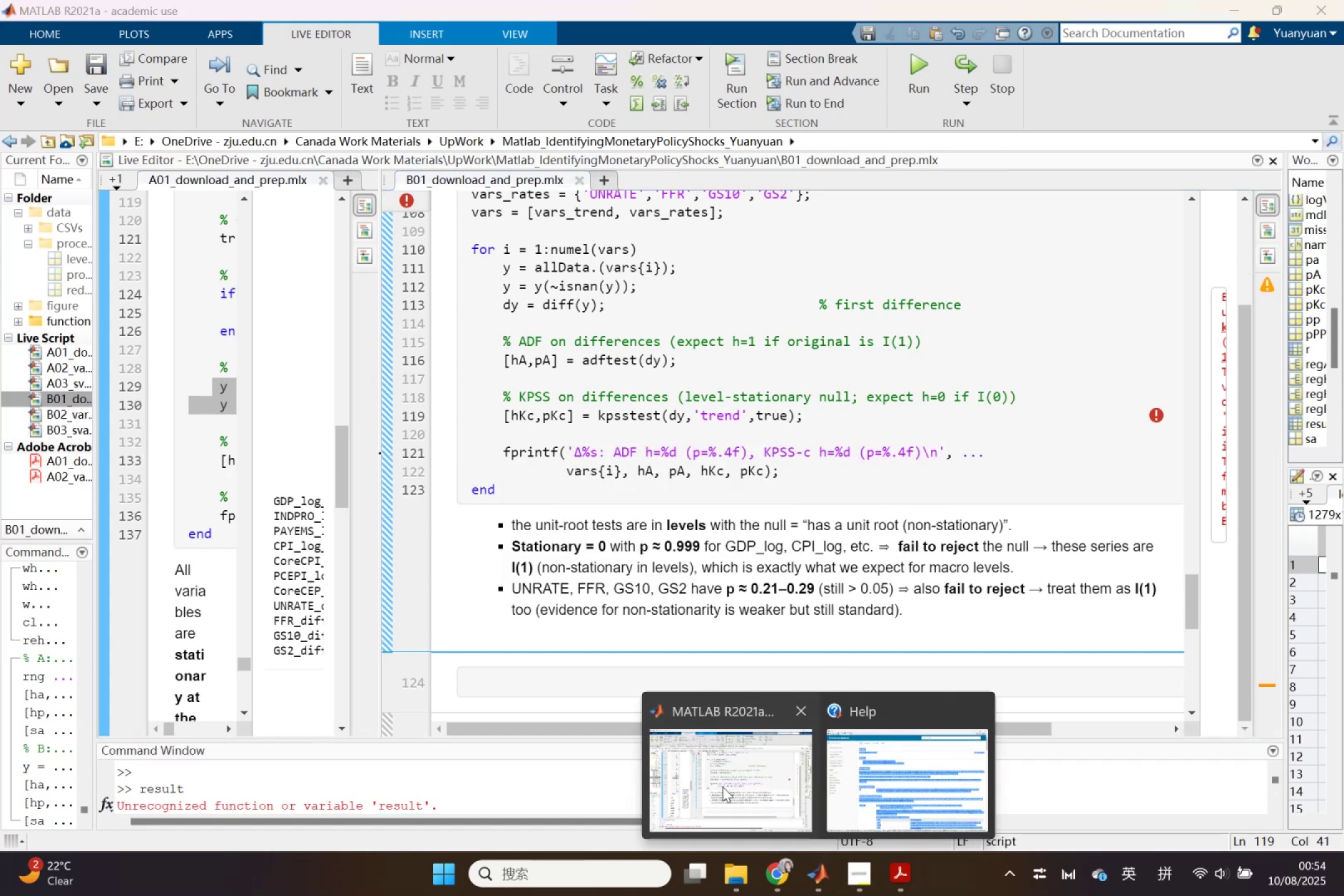 
left_click([722, 786])
 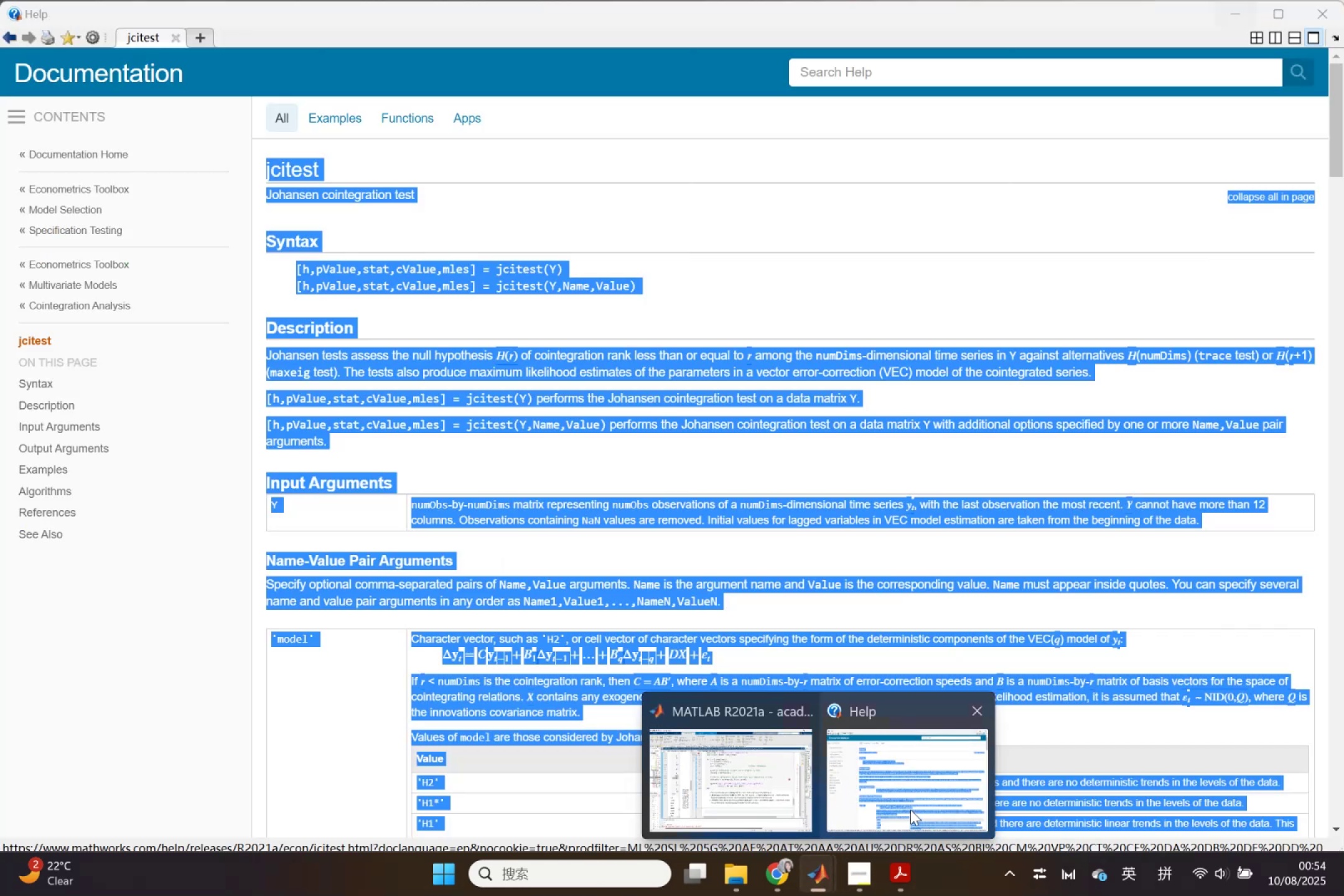 
left_click([755, 788])
 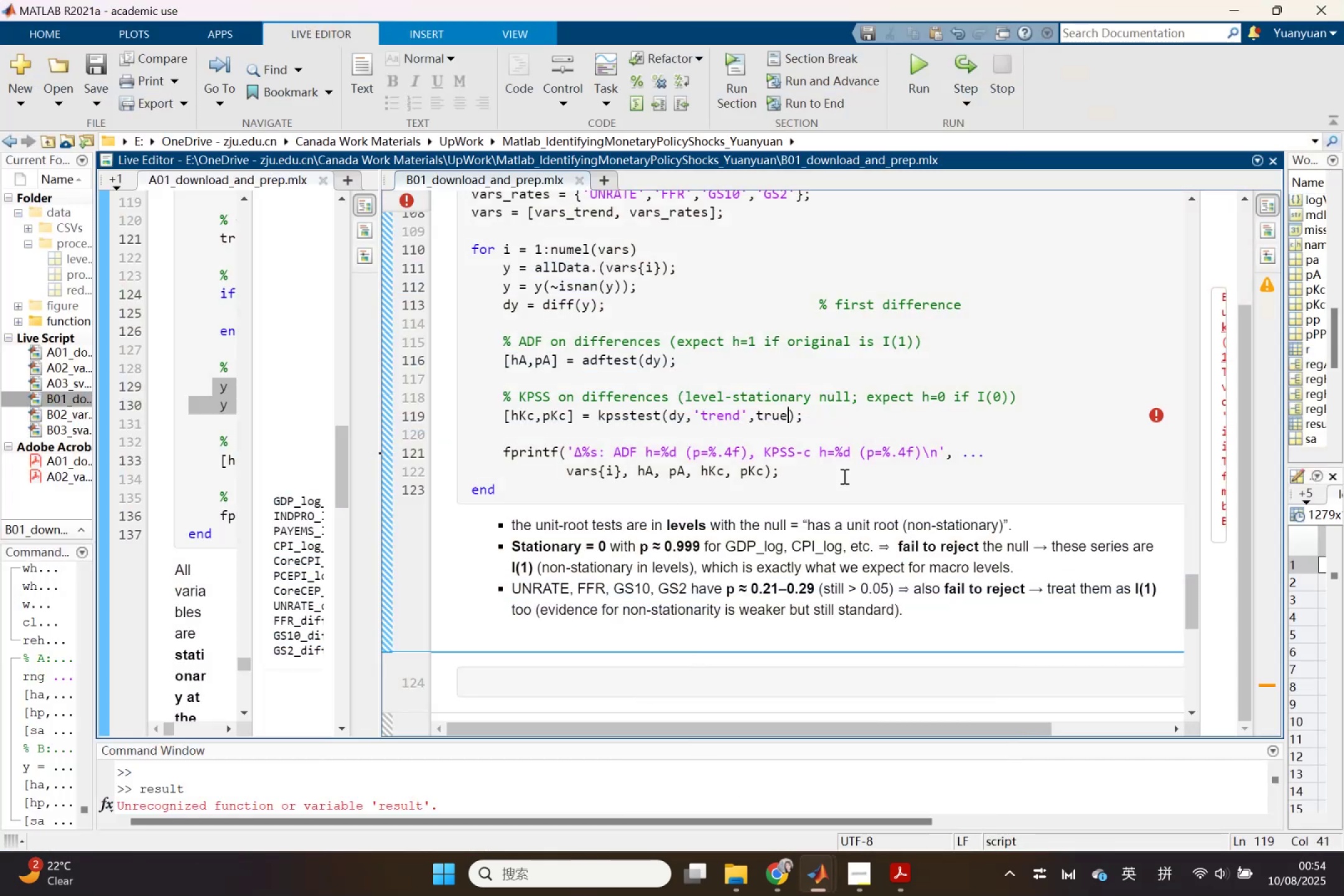 
left_click([859, 474])
 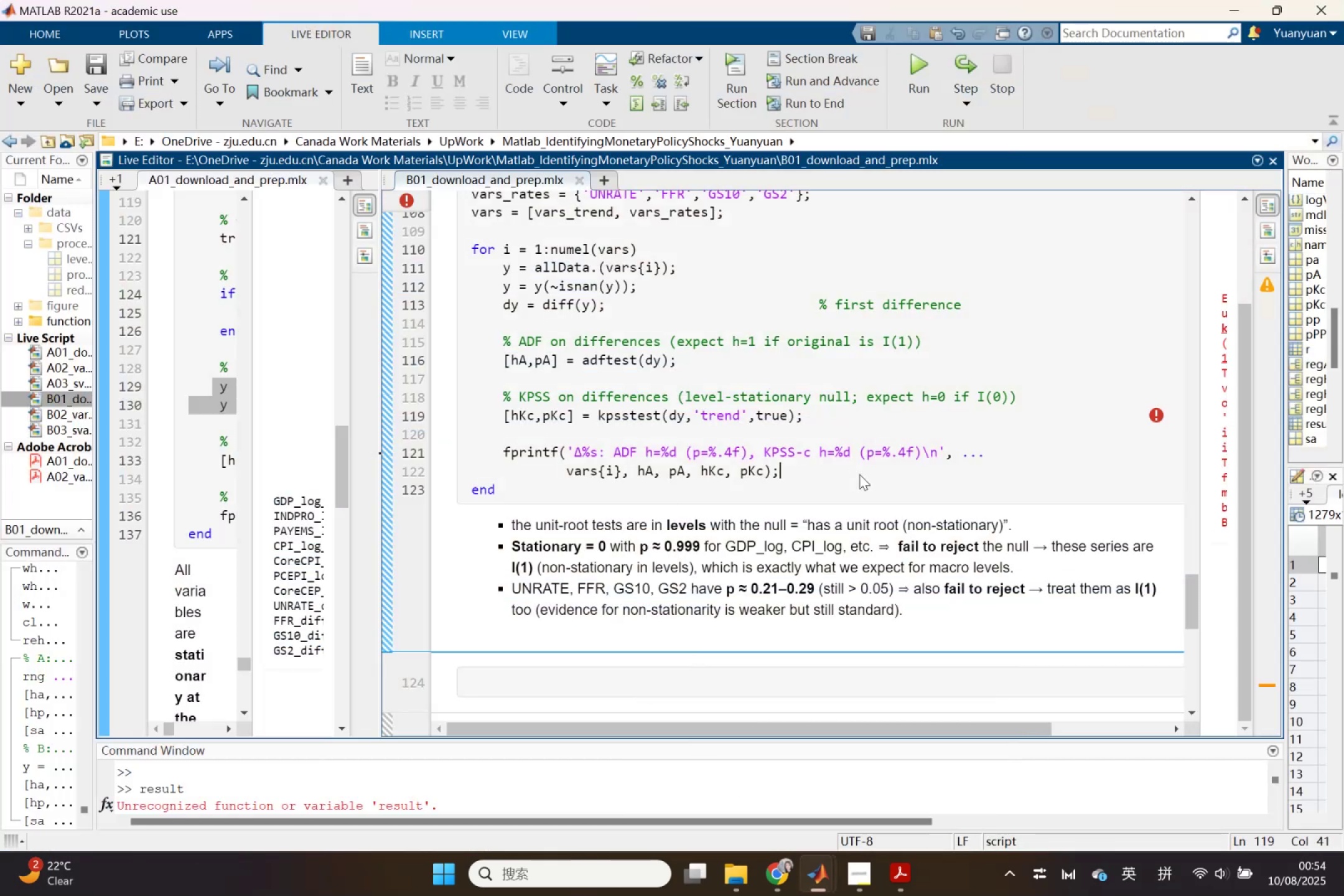 
key(Control+Z)
 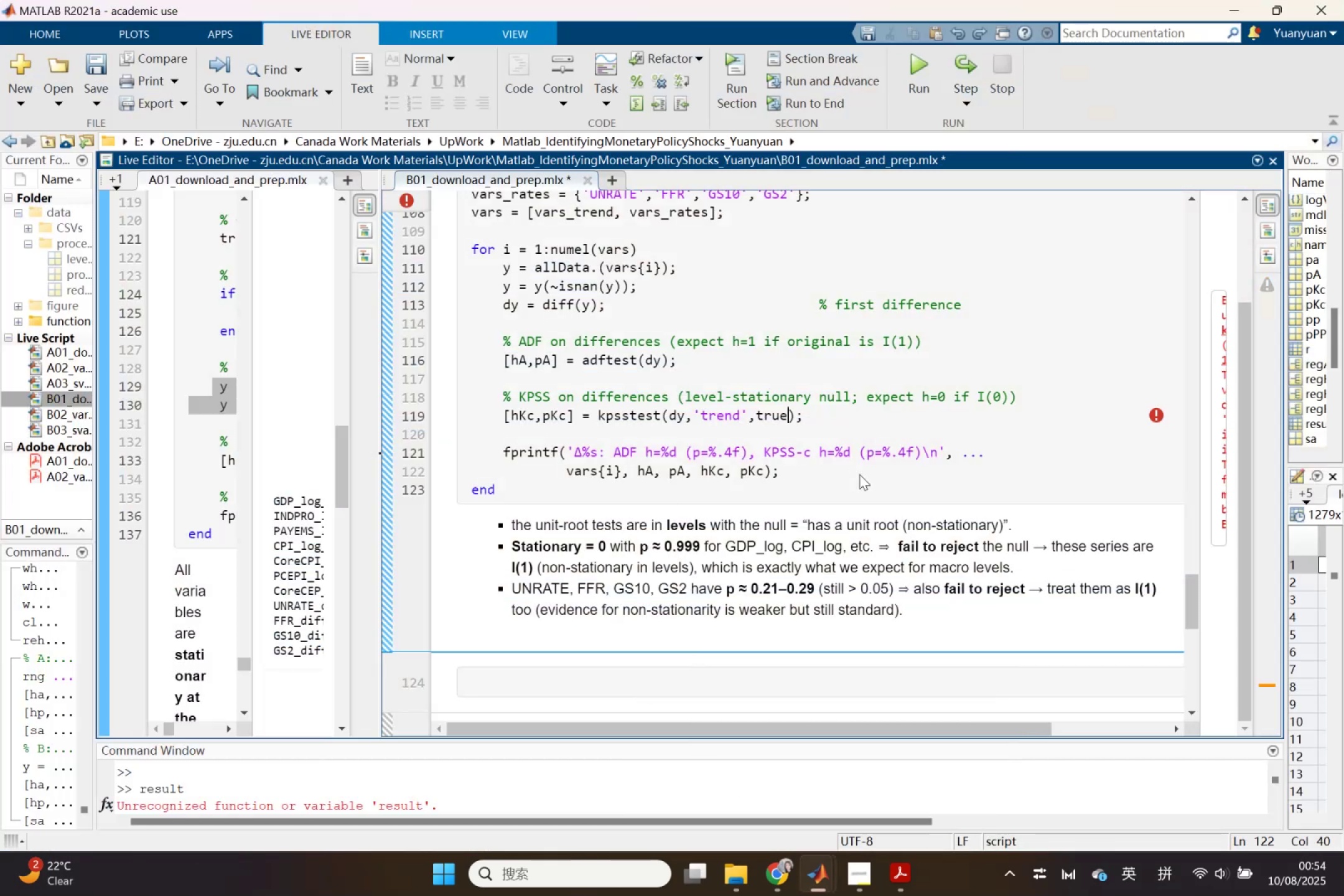 
key(Control+Z)
 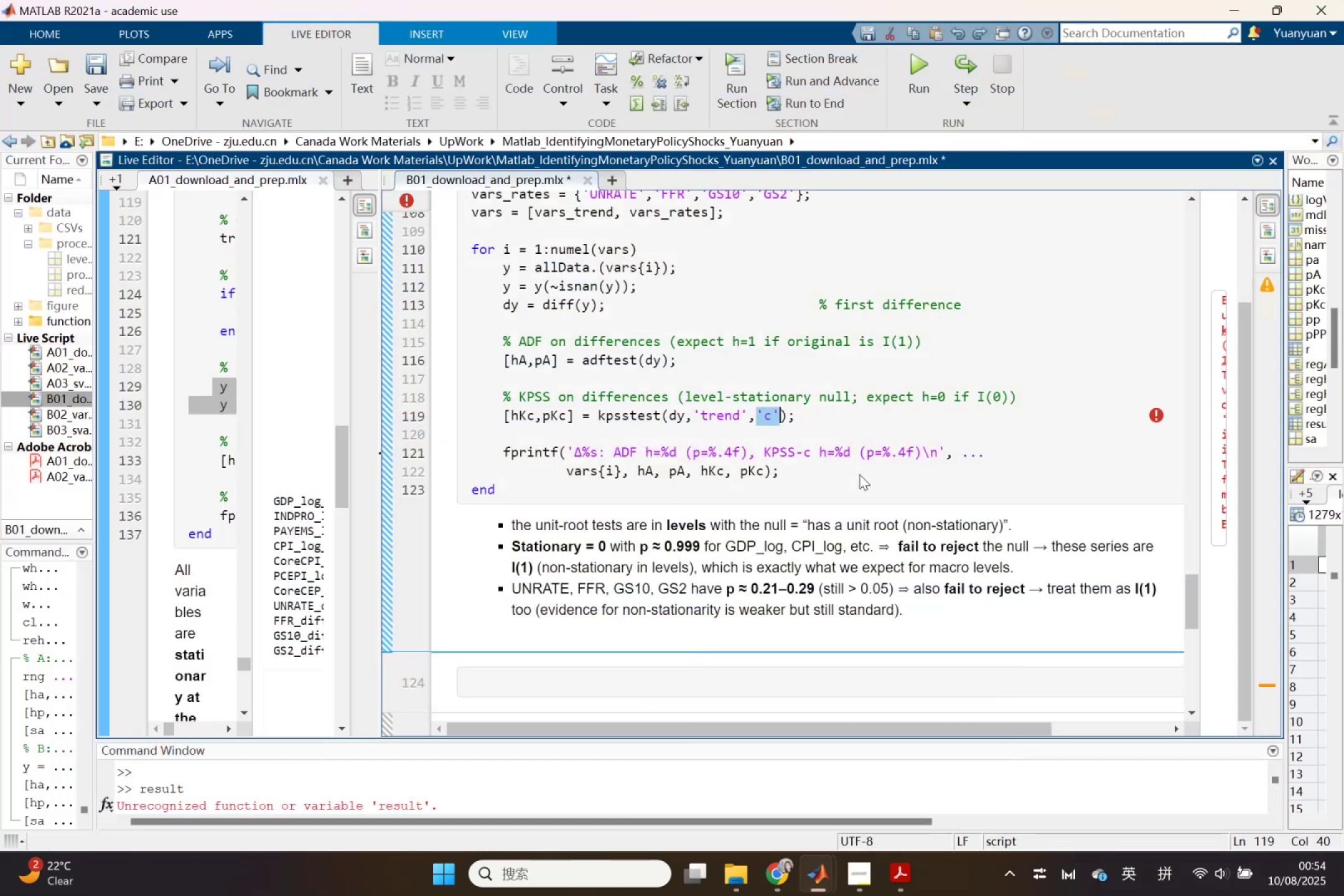 
key(Control+Z)
 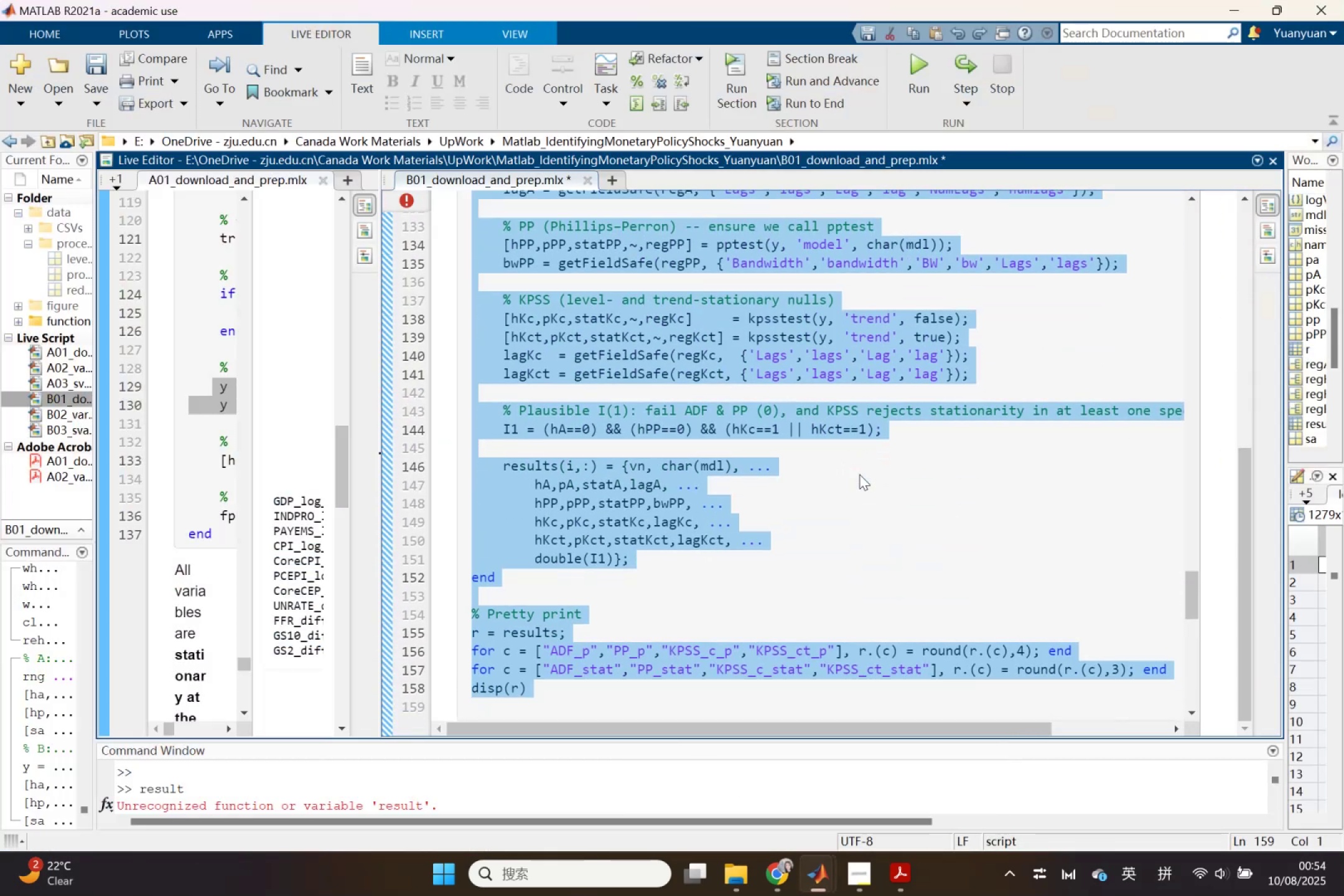 
scroll: coordinate [866, 483], scroll_direction: up, amount: 2.0
 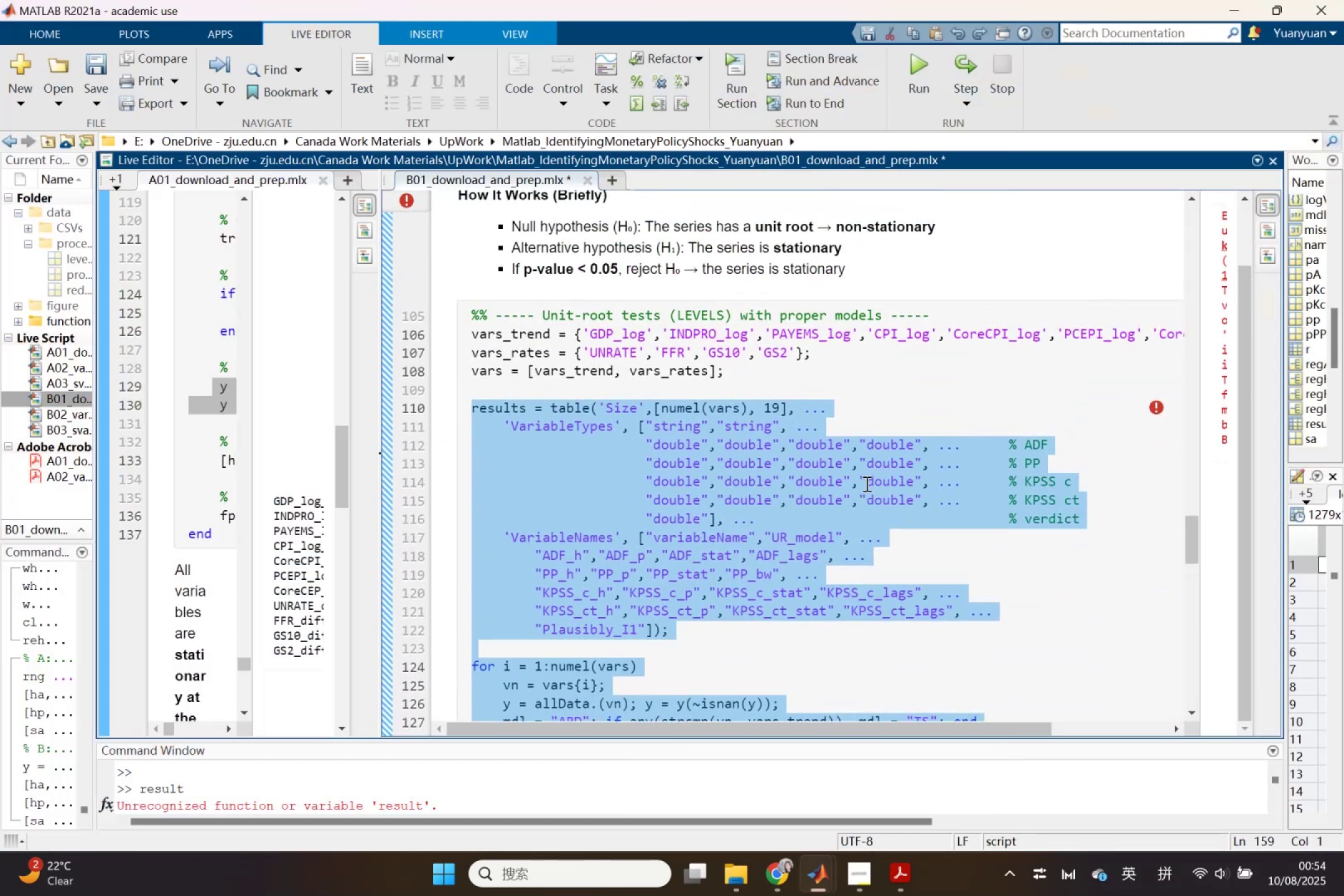 
scroll: coordinate [866, 483], scroll_direction: down, amount: 2.0
 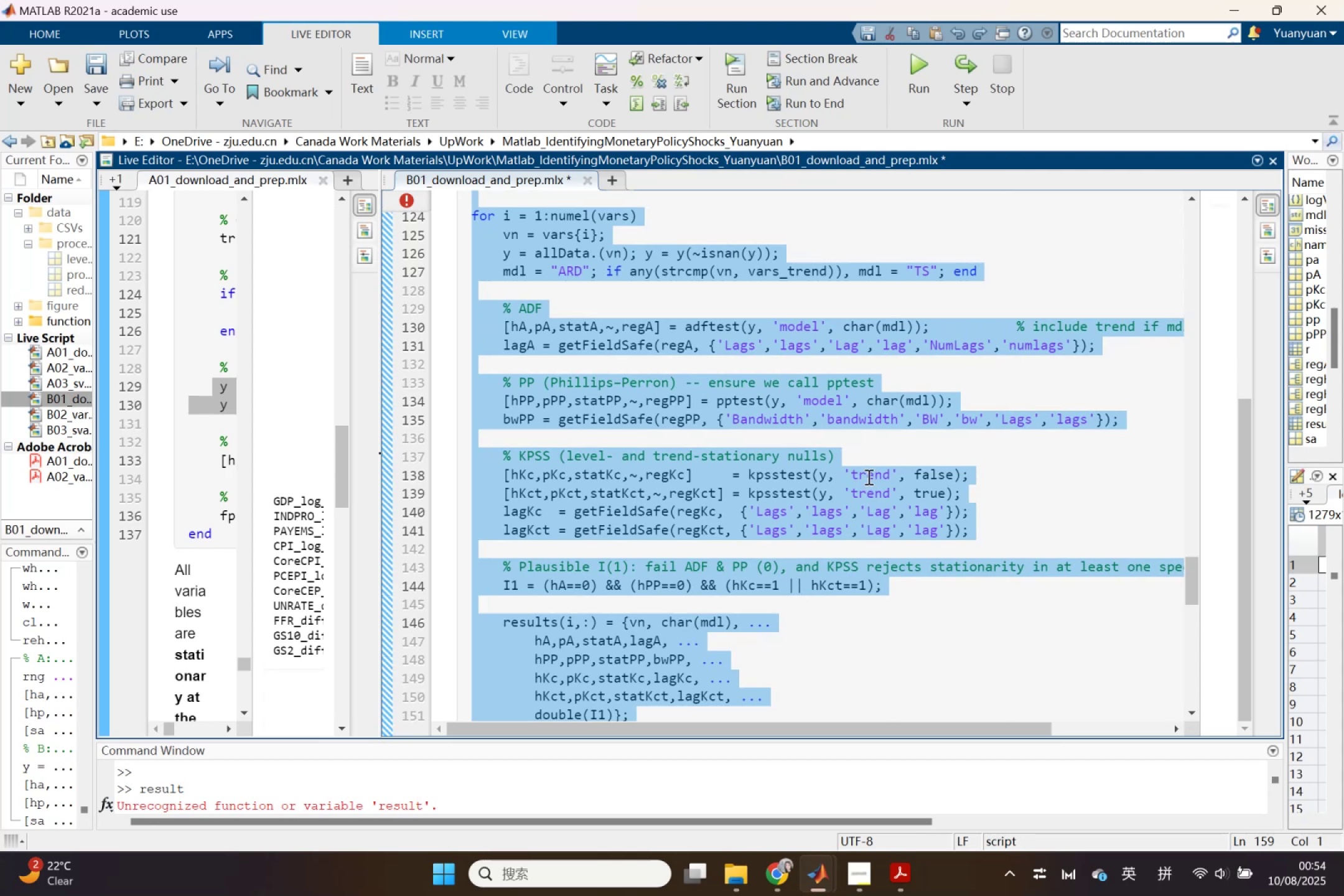 
key(Control+V)
 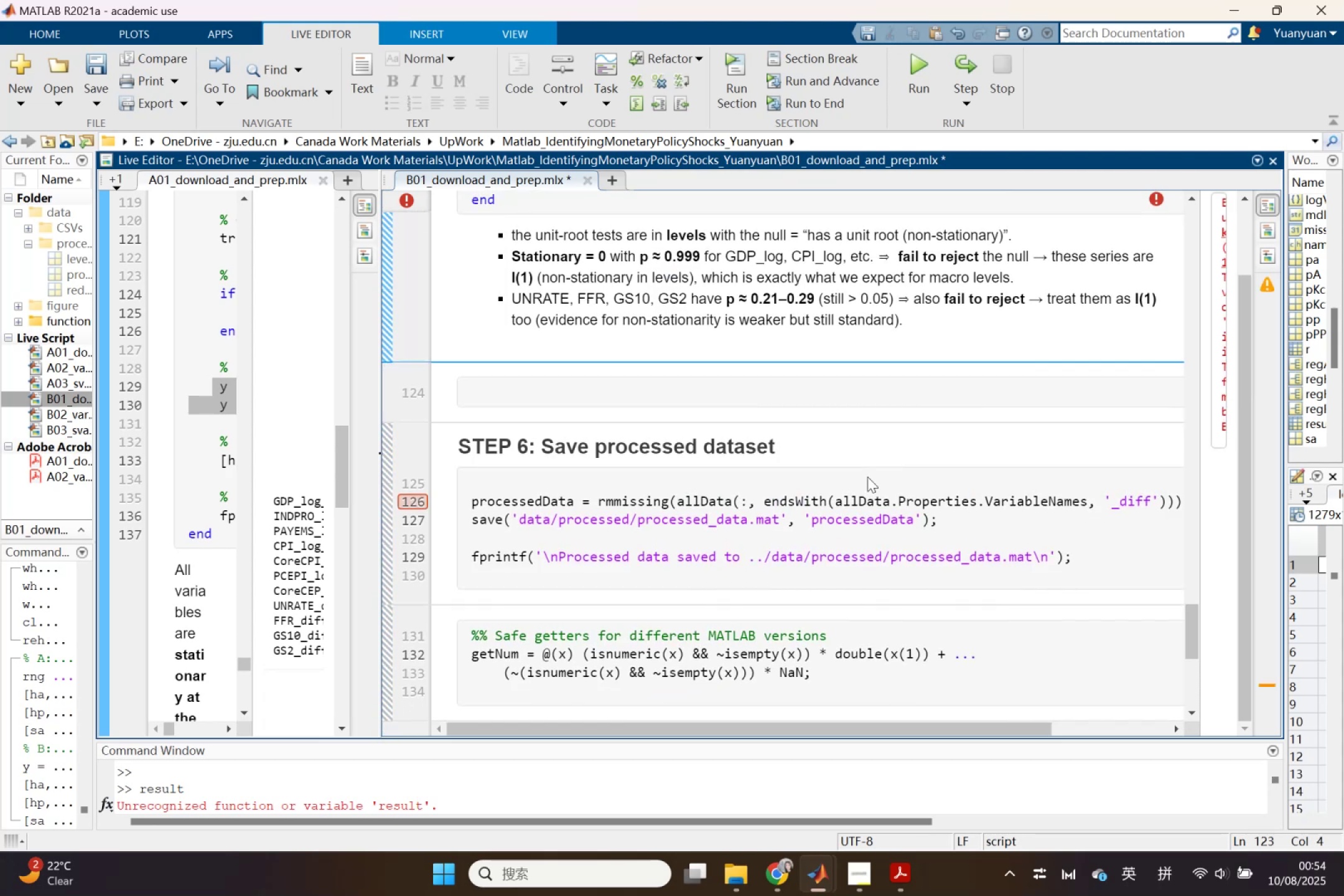 
scroll: coordinate [867, 477], scroll_direction: up, amount: 1.0
 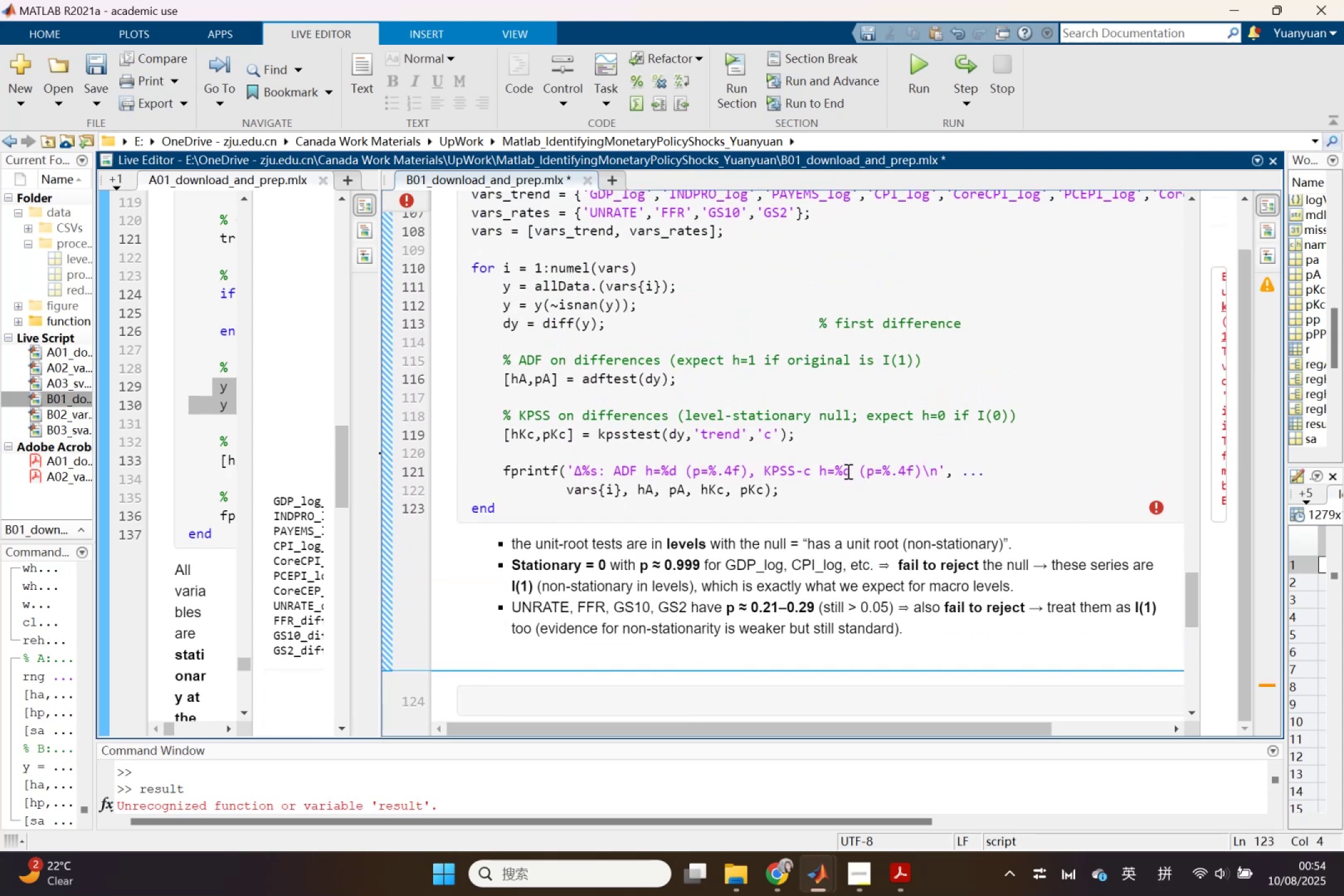 
left_click_drag(start_coordinate=[778, 438], to_coordinate=[757, 437])
 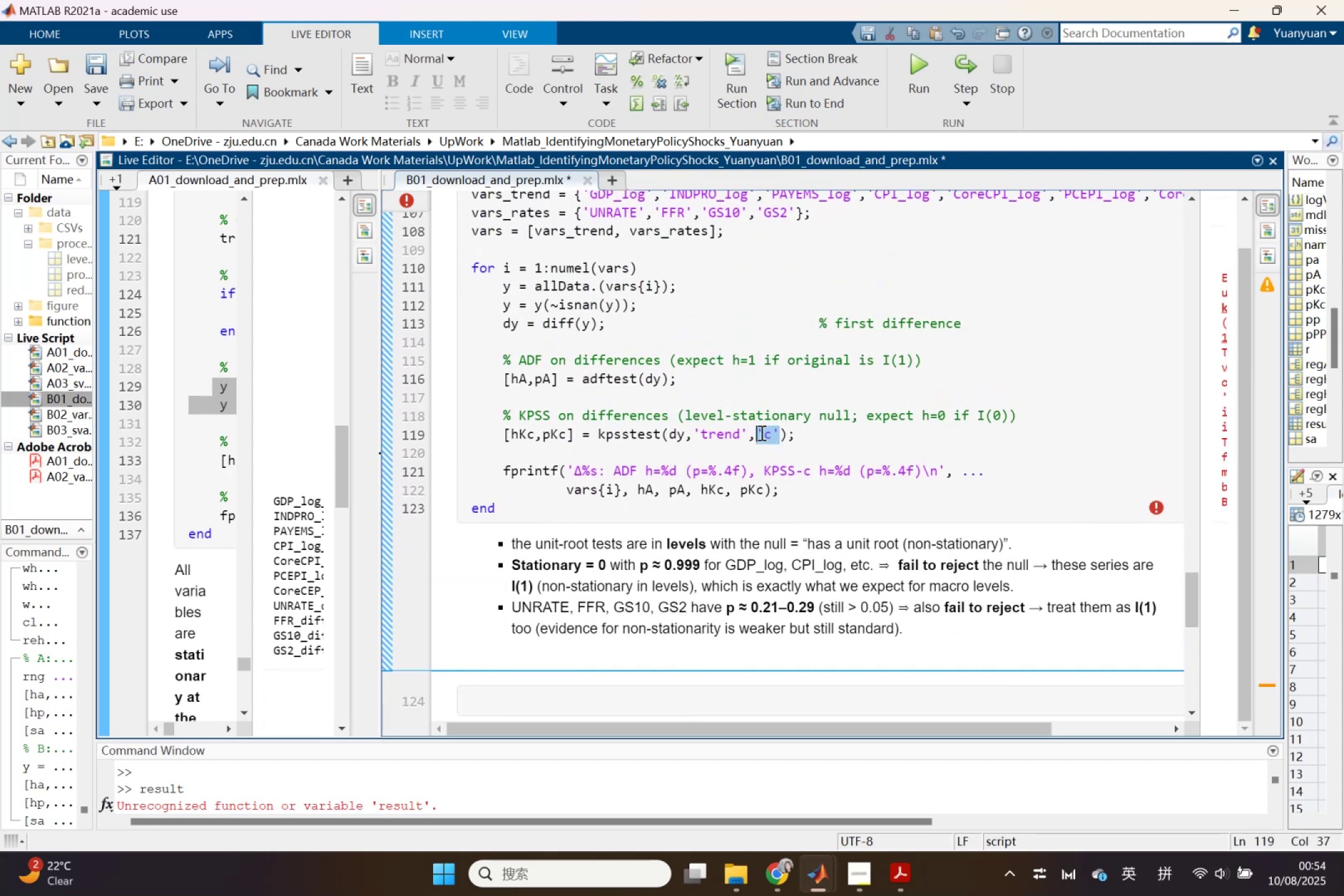 
type(ture)
key(Backspace)
key(Backspace)
key(Backspace)
type(rue)
 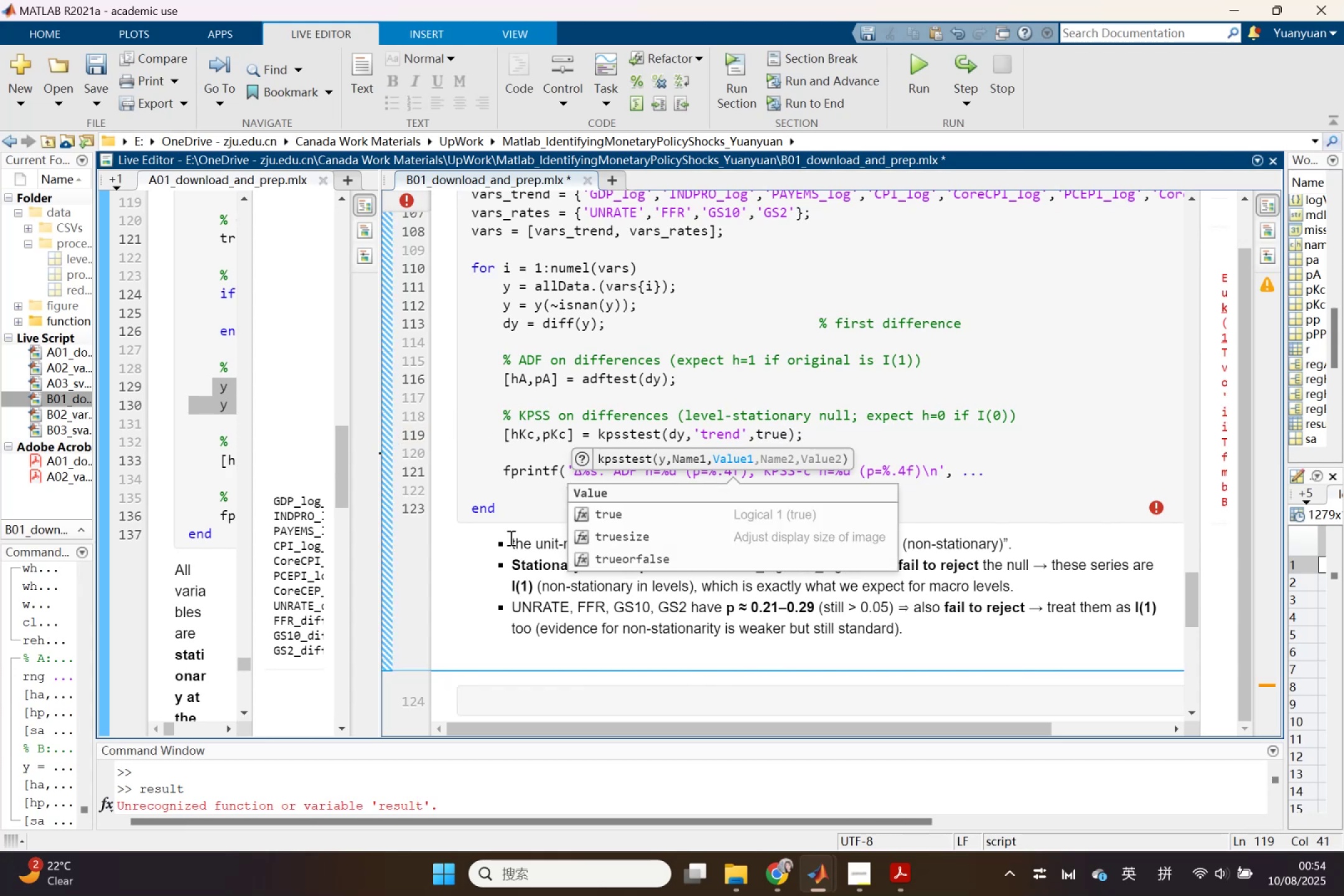 
left_click([594, 521])
 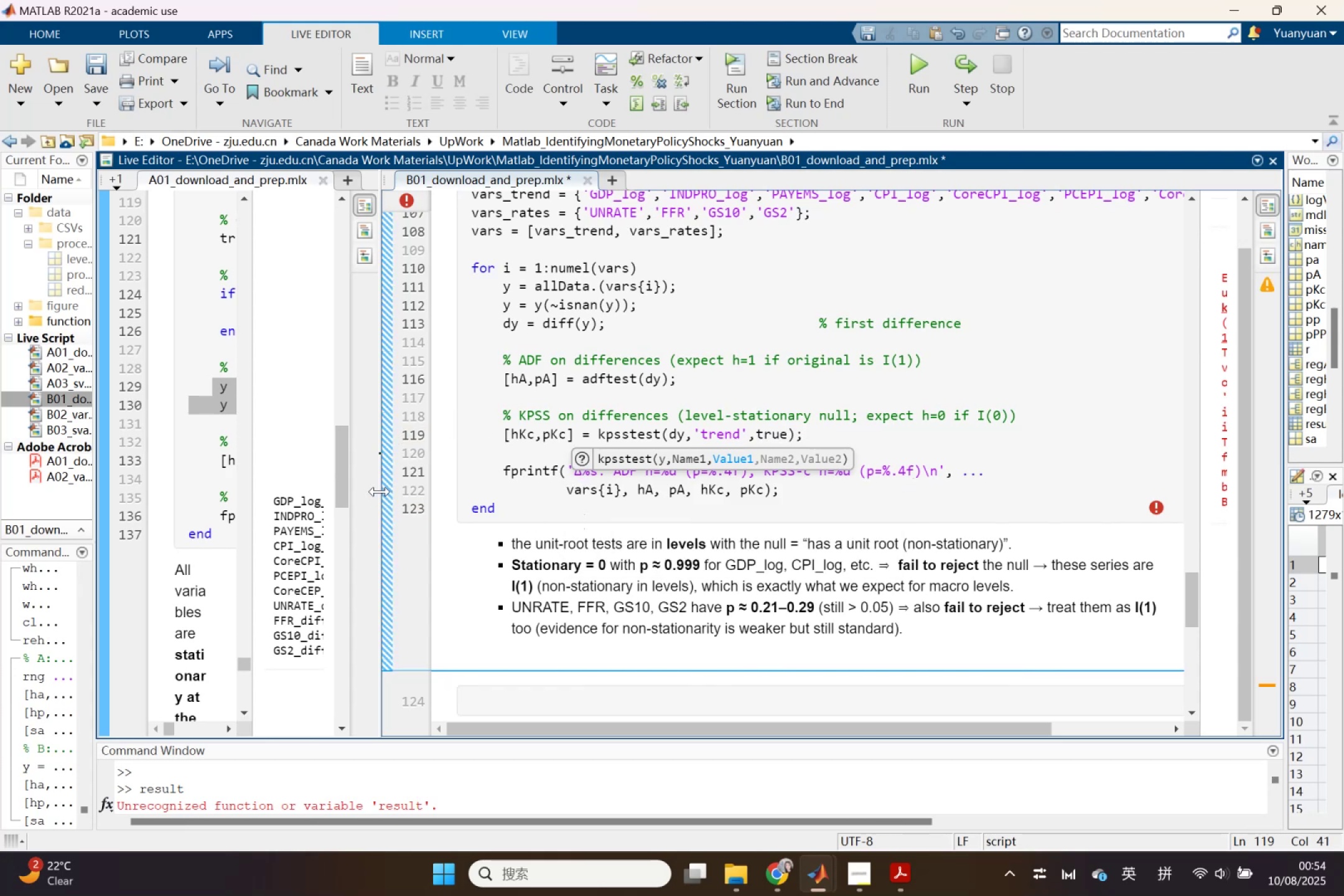 
left_click([383, 492])
 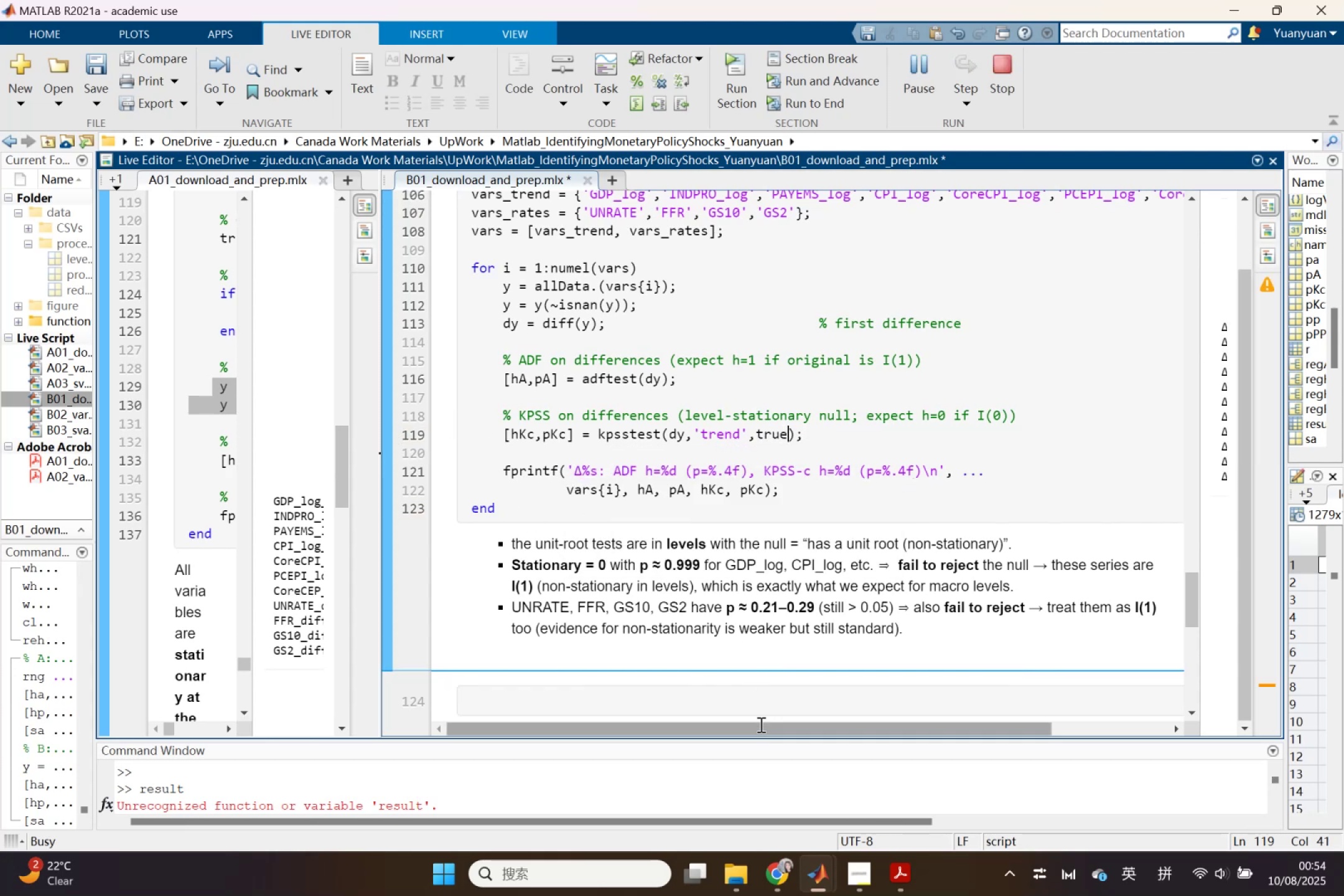 
left_click_drag(start_coordinate=[762, 730], to_coordinate=[1171, 716])
 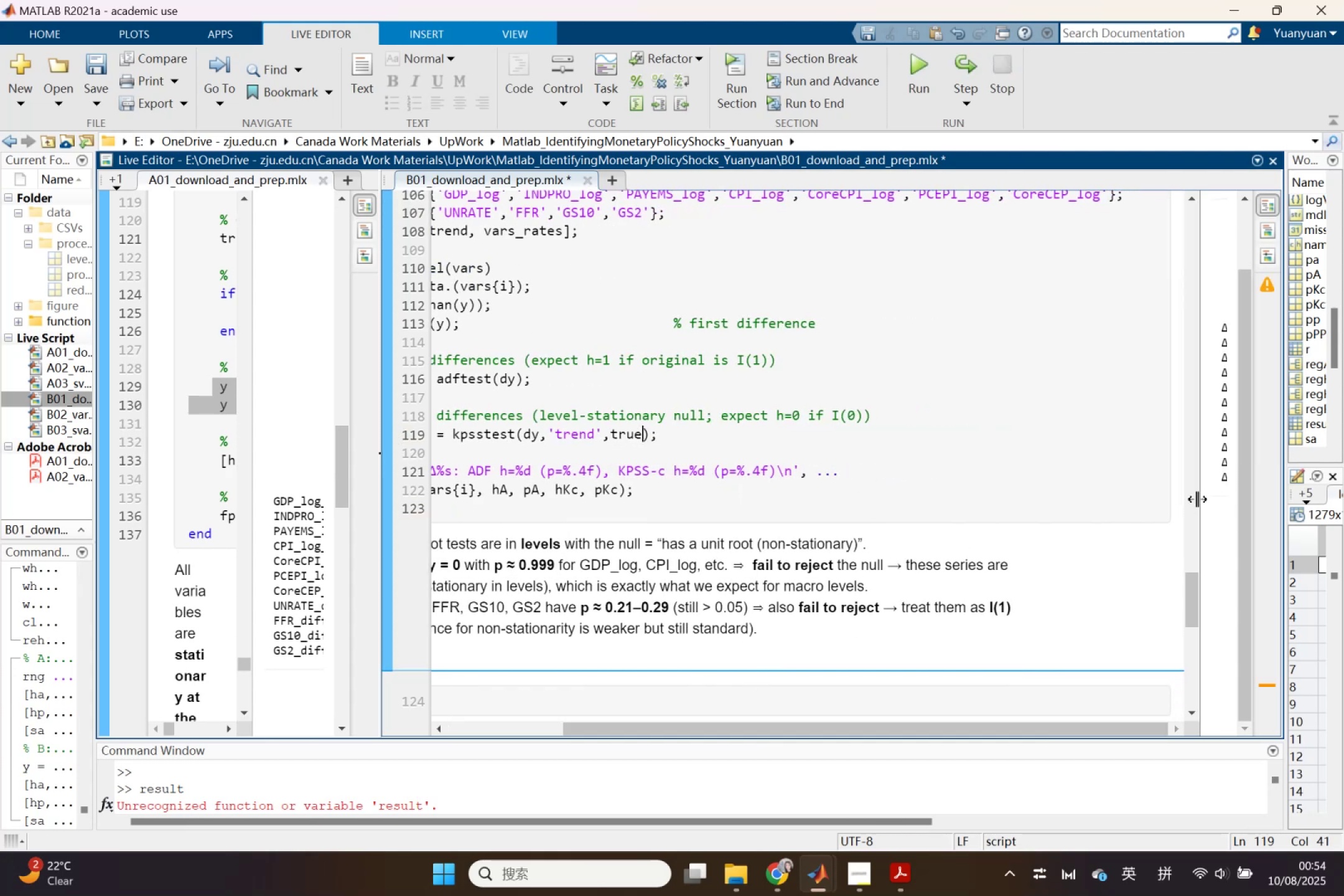 
left_click_drag(start_coordinate=[1197, 499], to_coordinate=[733, 538])
 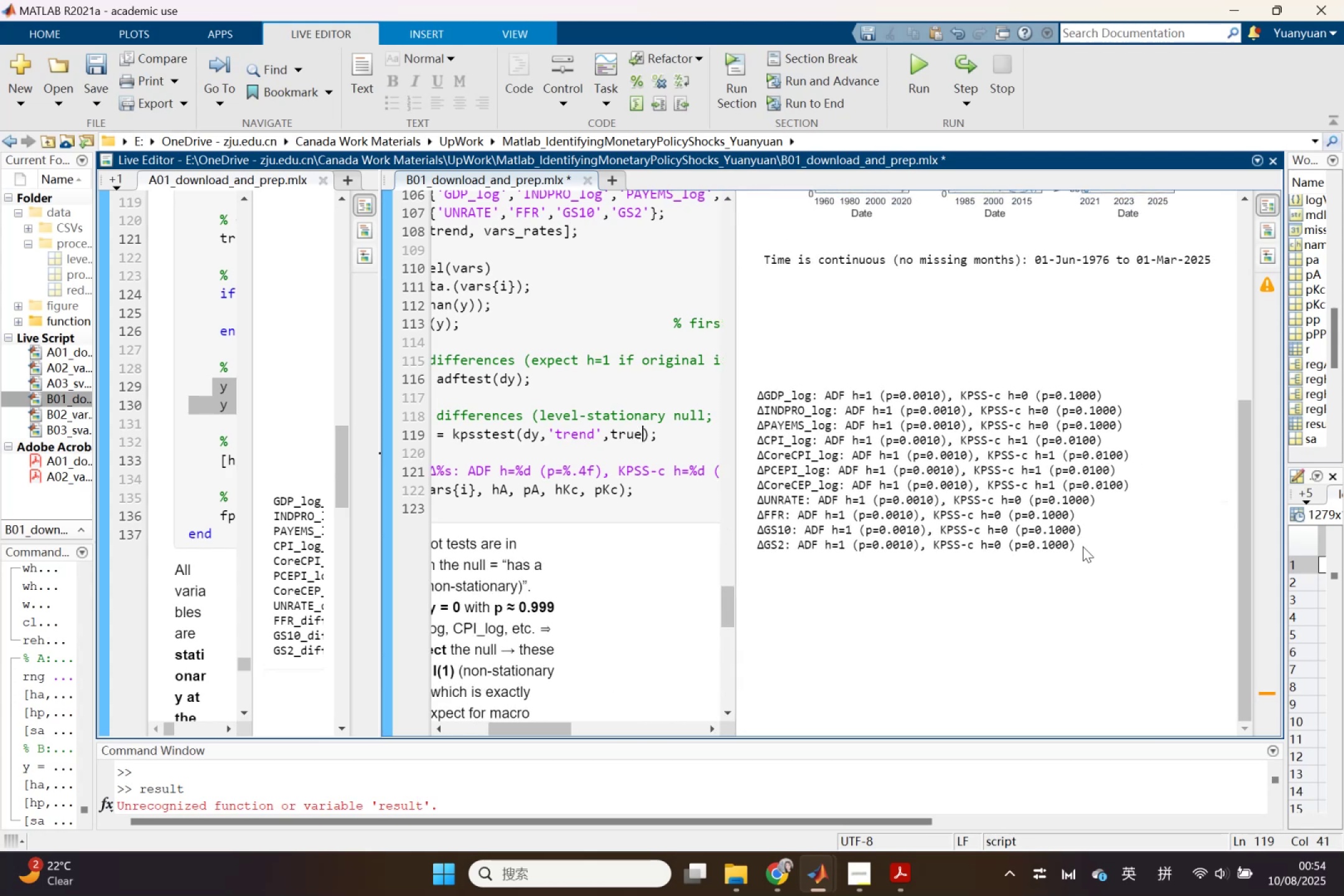 
left_click_drag(start_coordinate=[1080, 548], to_coordinate=[762, 403])
 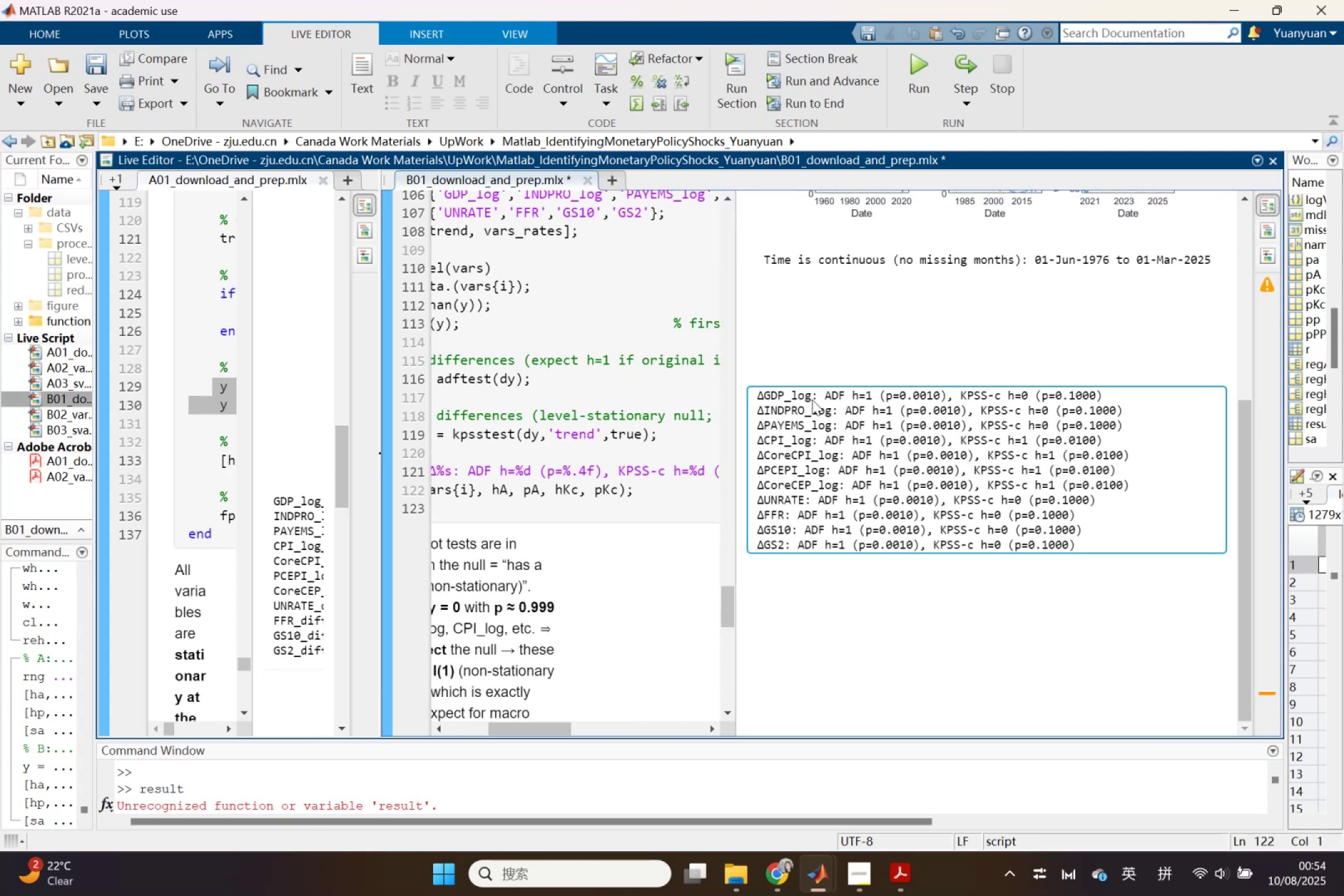 
key(Control+C)
 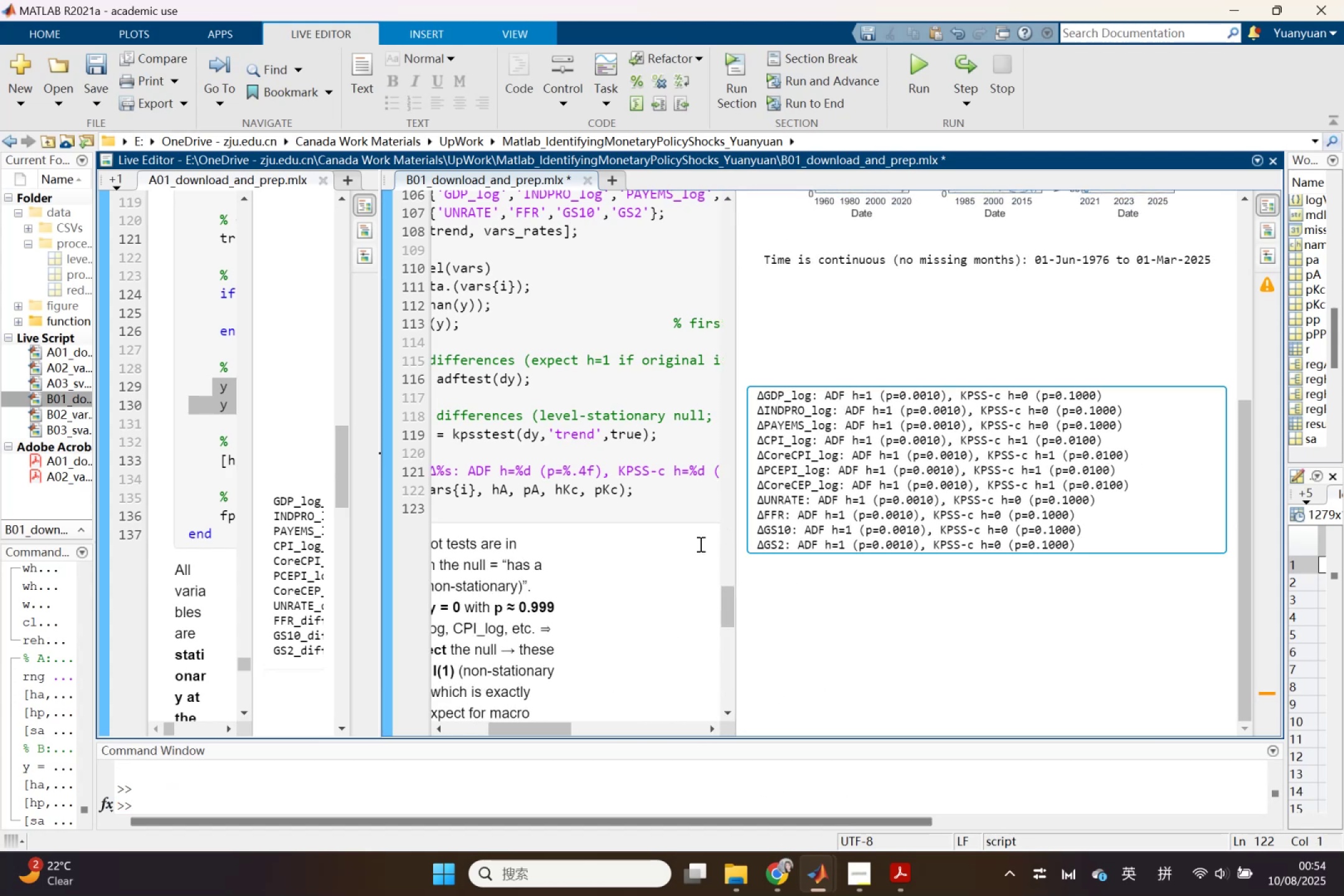 
left_click_drag(start_coordinate=[736, 531], to_coordinate=[1043, 569])
 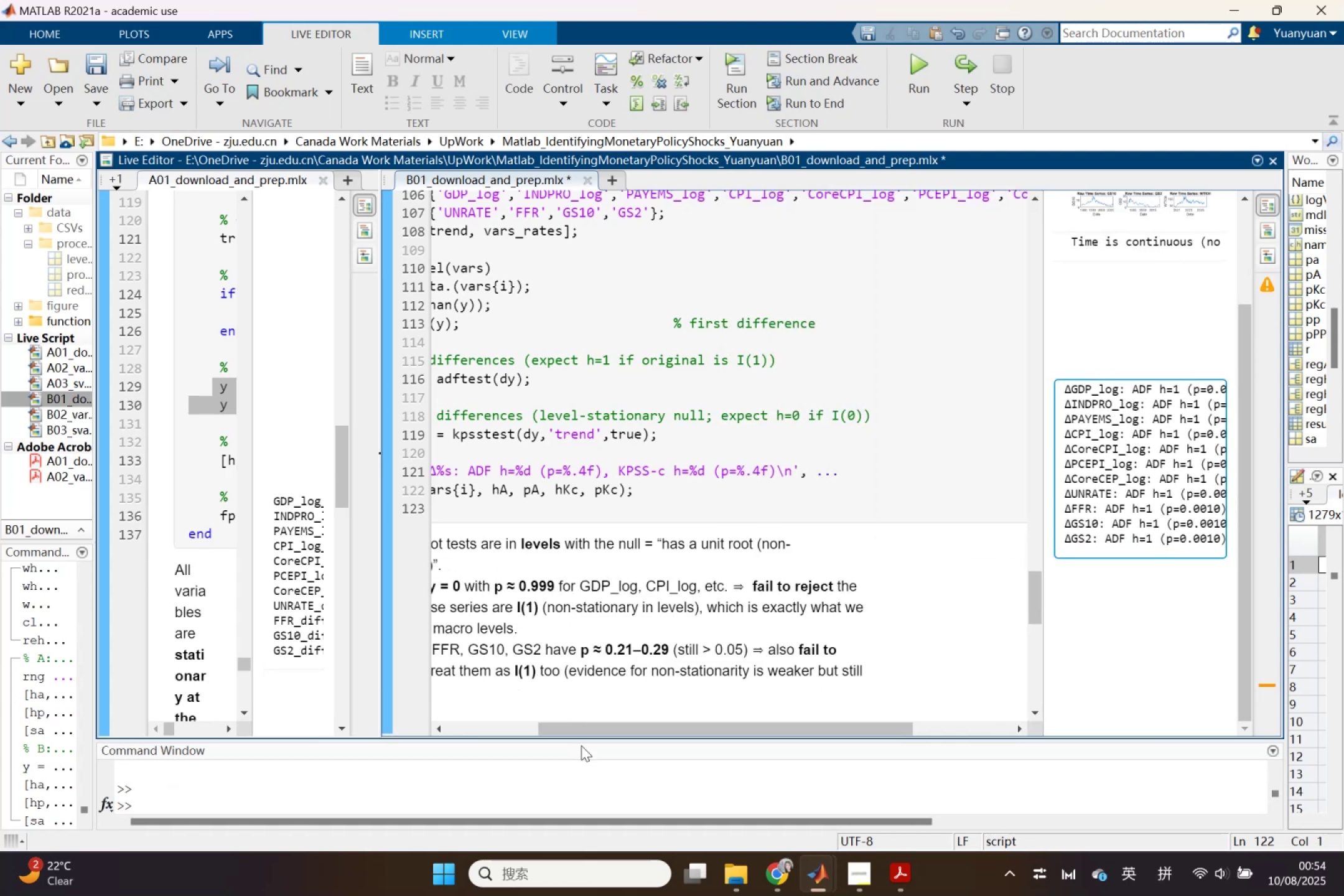 
left_click_drag(start_coordinate=[581, 732], to_coordinate=[518, 721])
 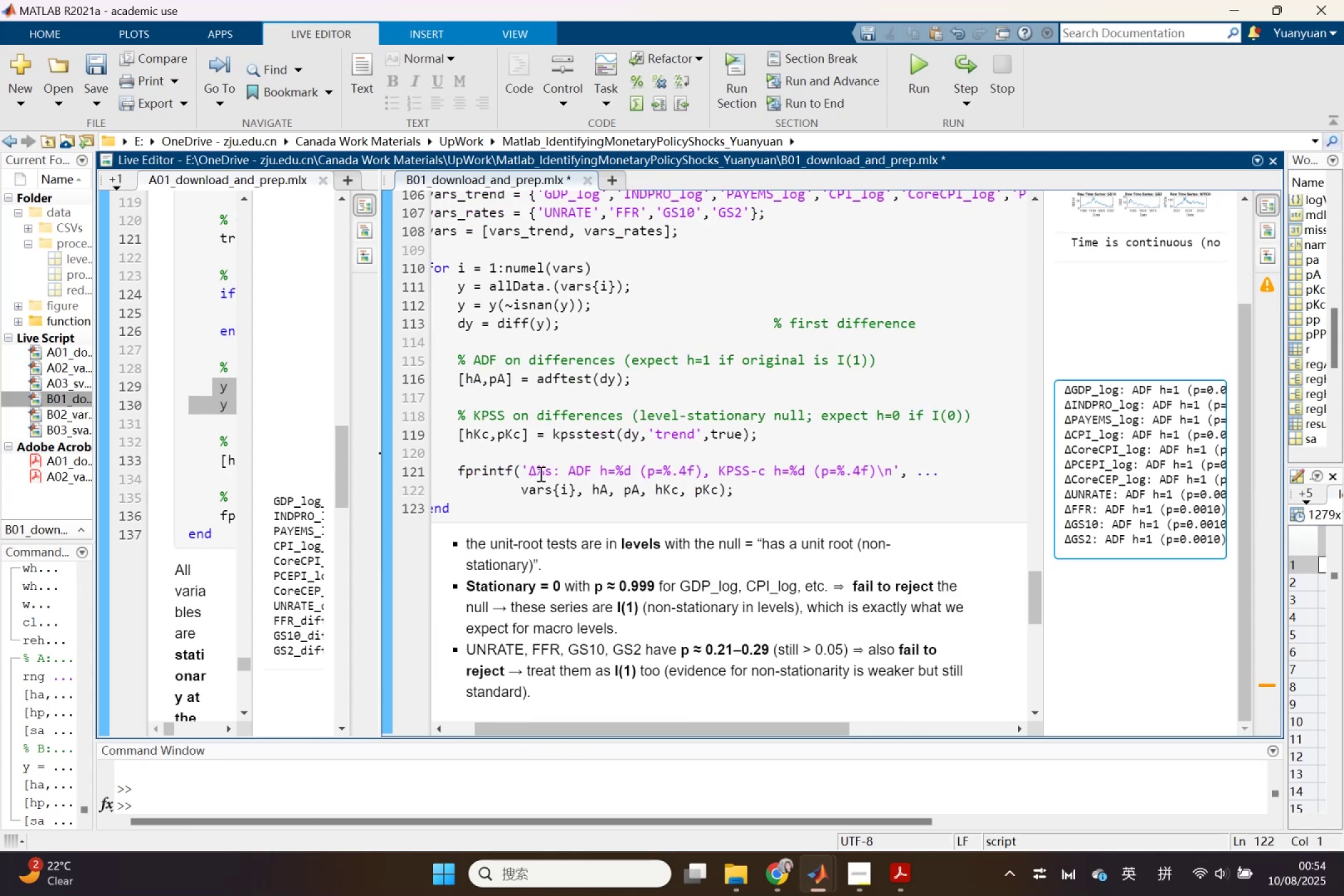 
left_click([539, 474])
 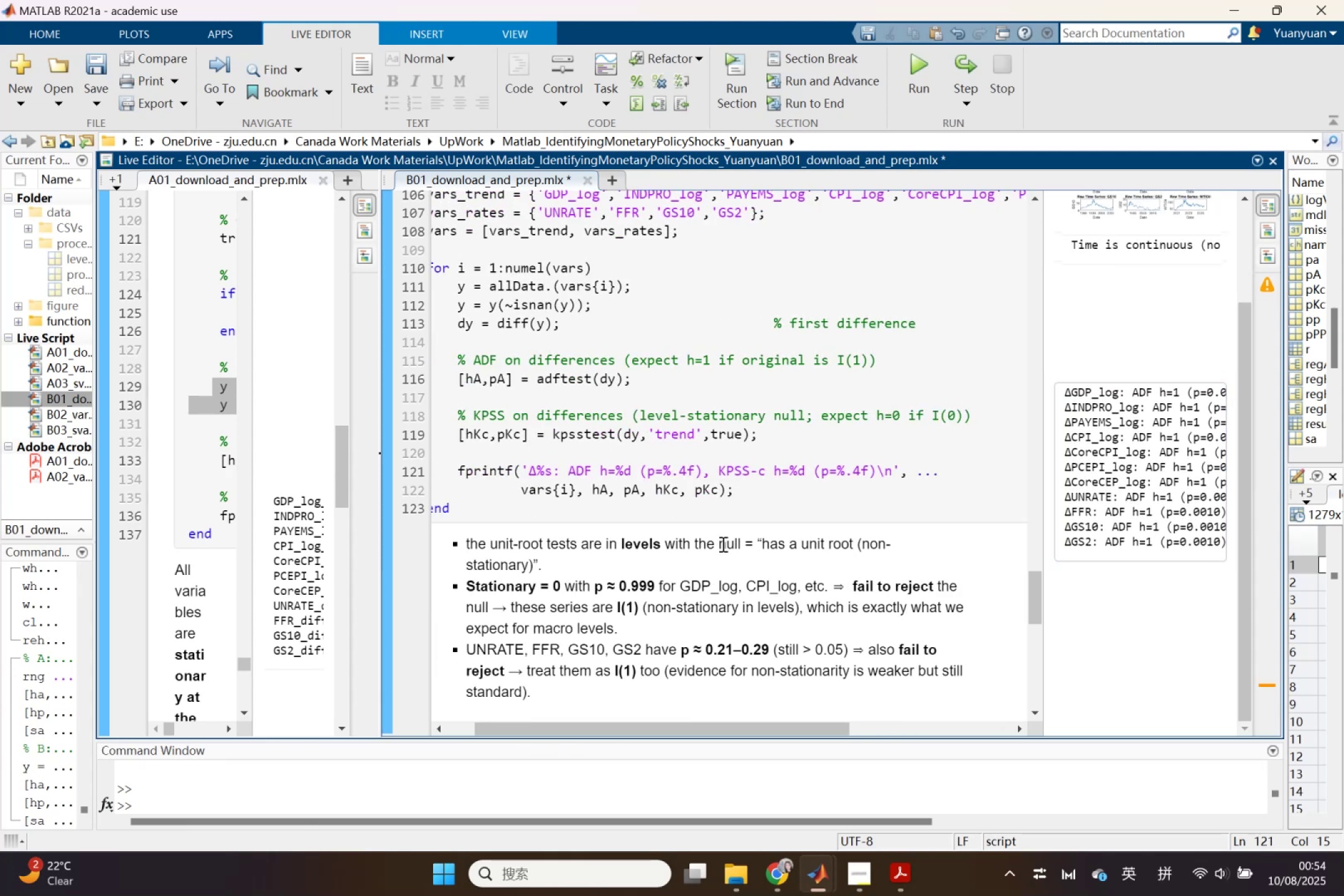 
key(Backspace)
 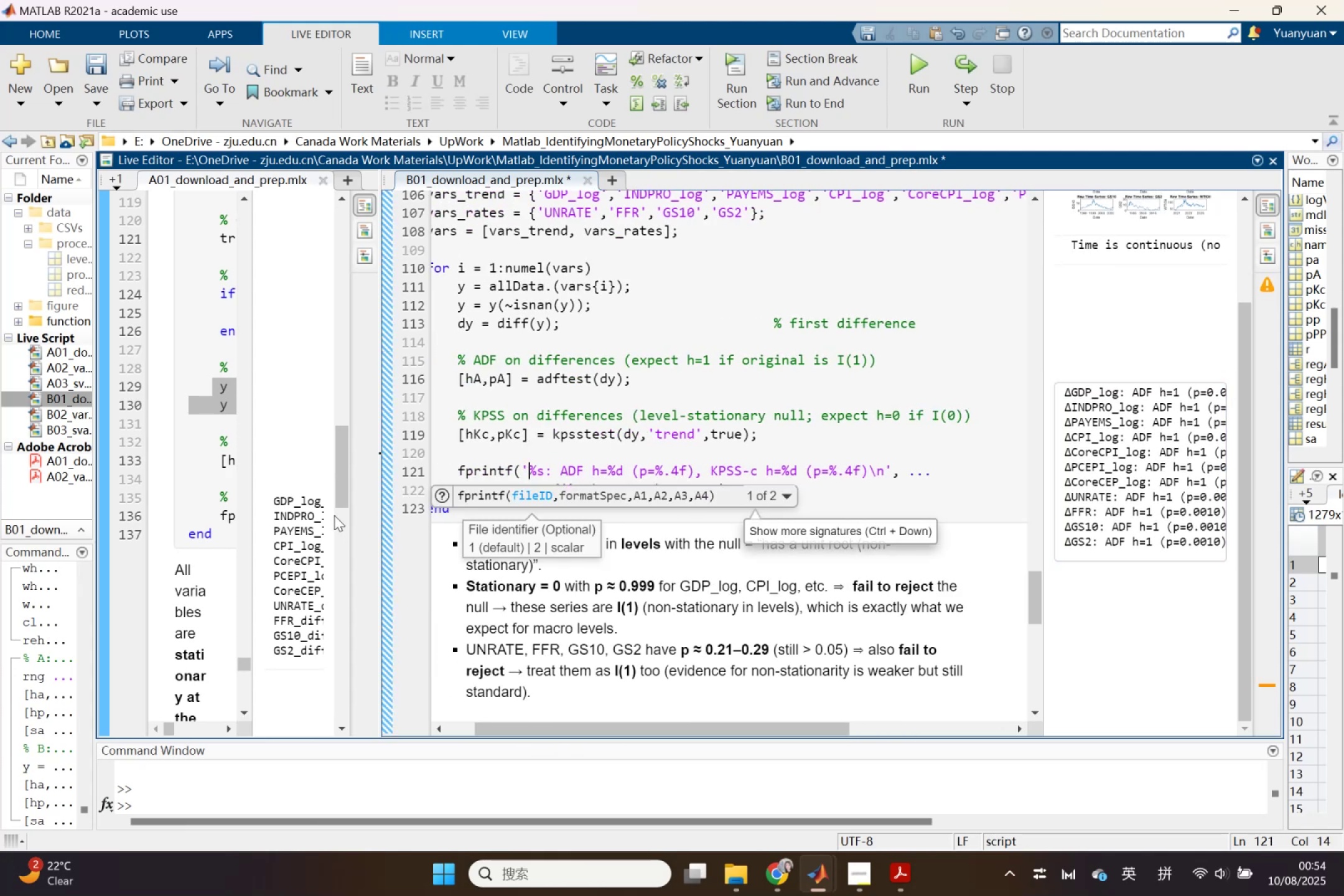 
left_click([389, 513])
 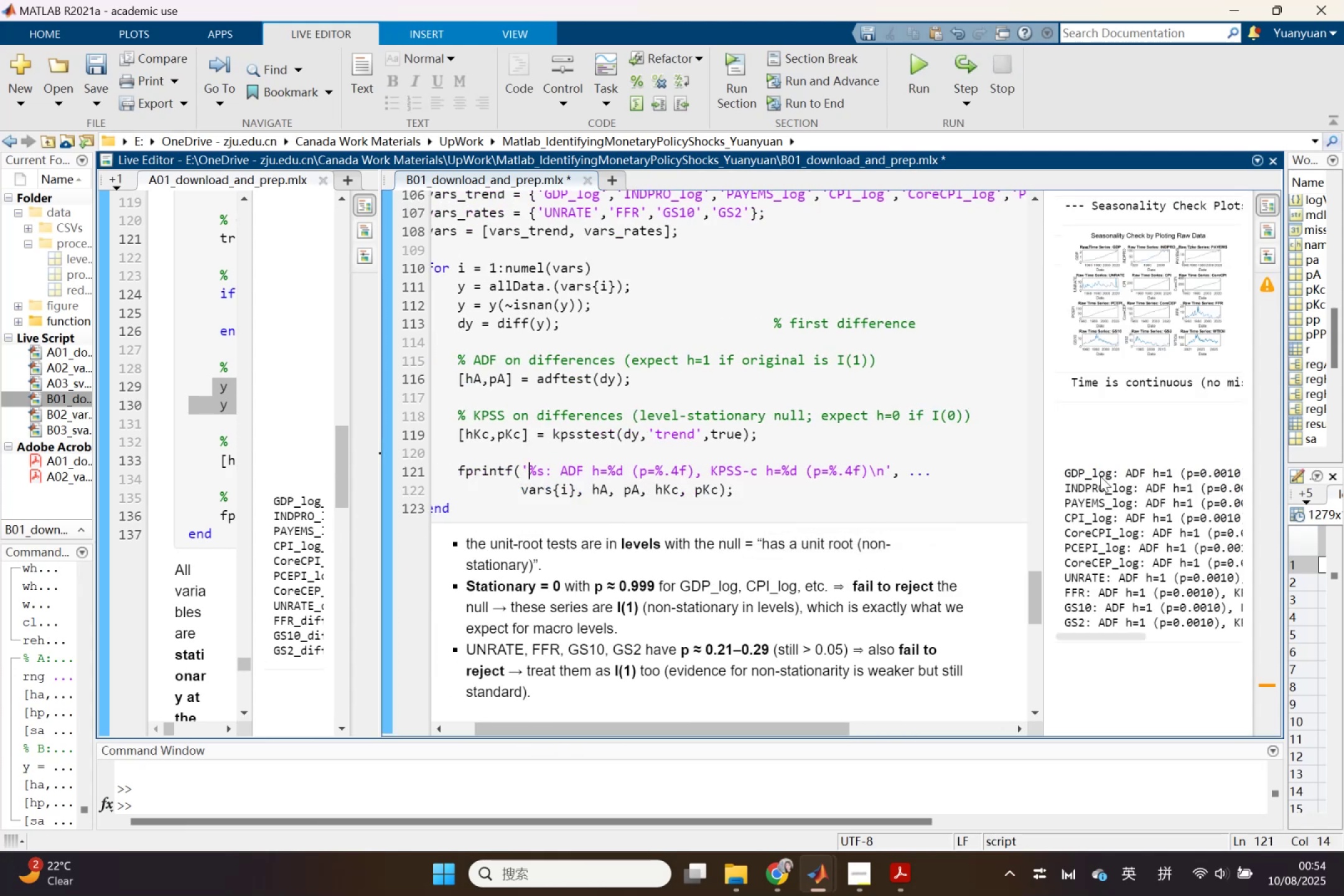 
left_click([1119, 477])
 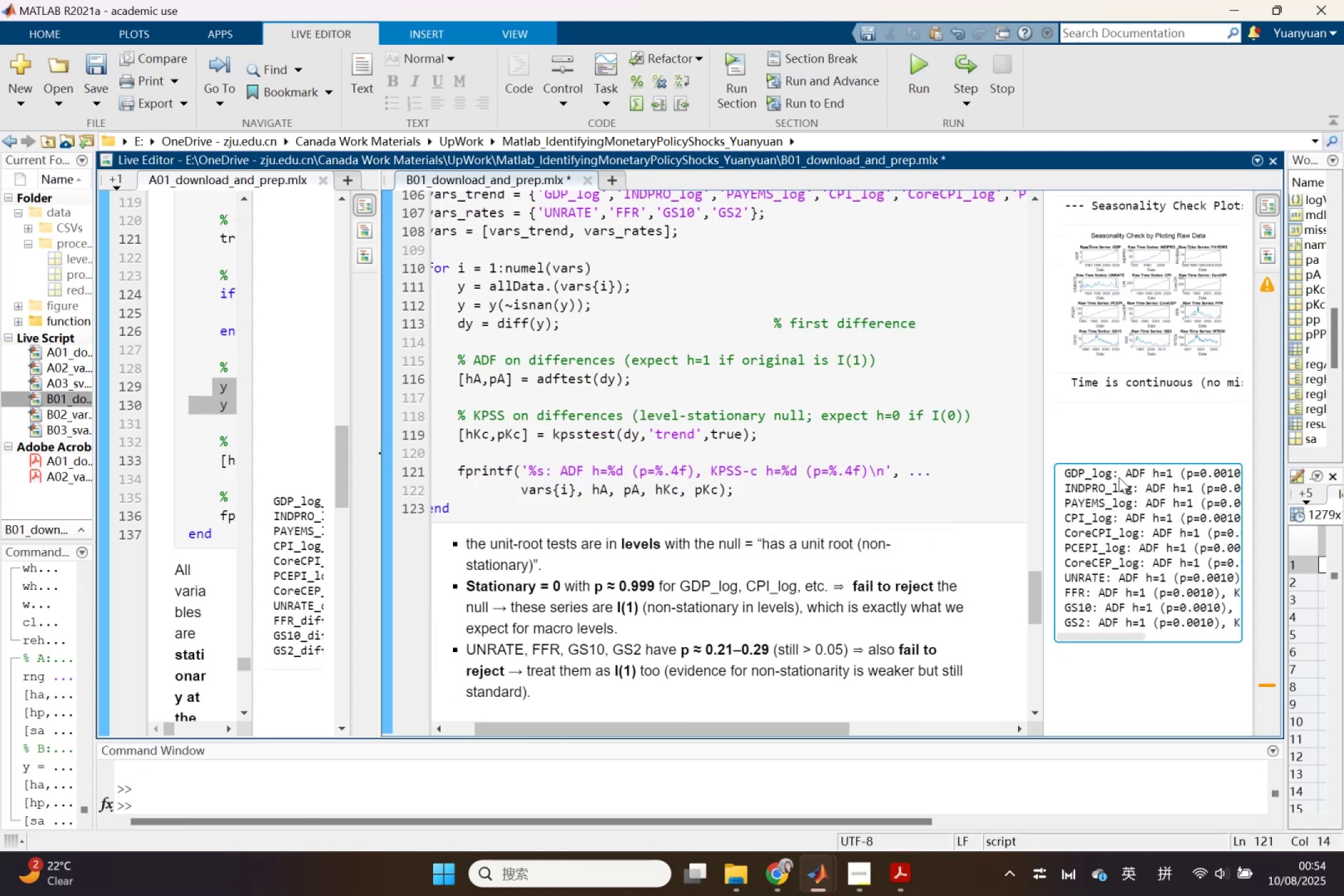 
key(Control+C)
 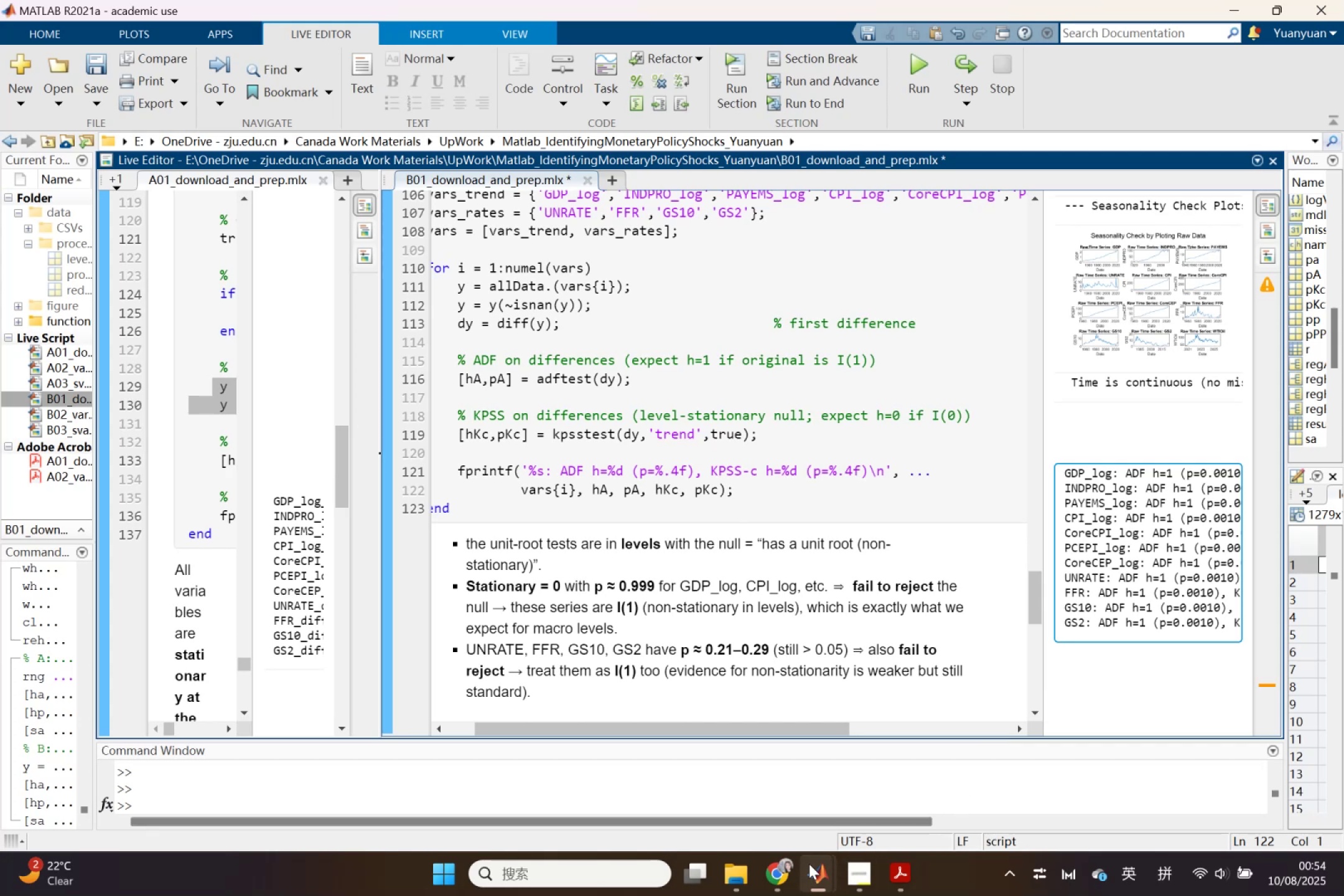 
left_click([790, 865])
 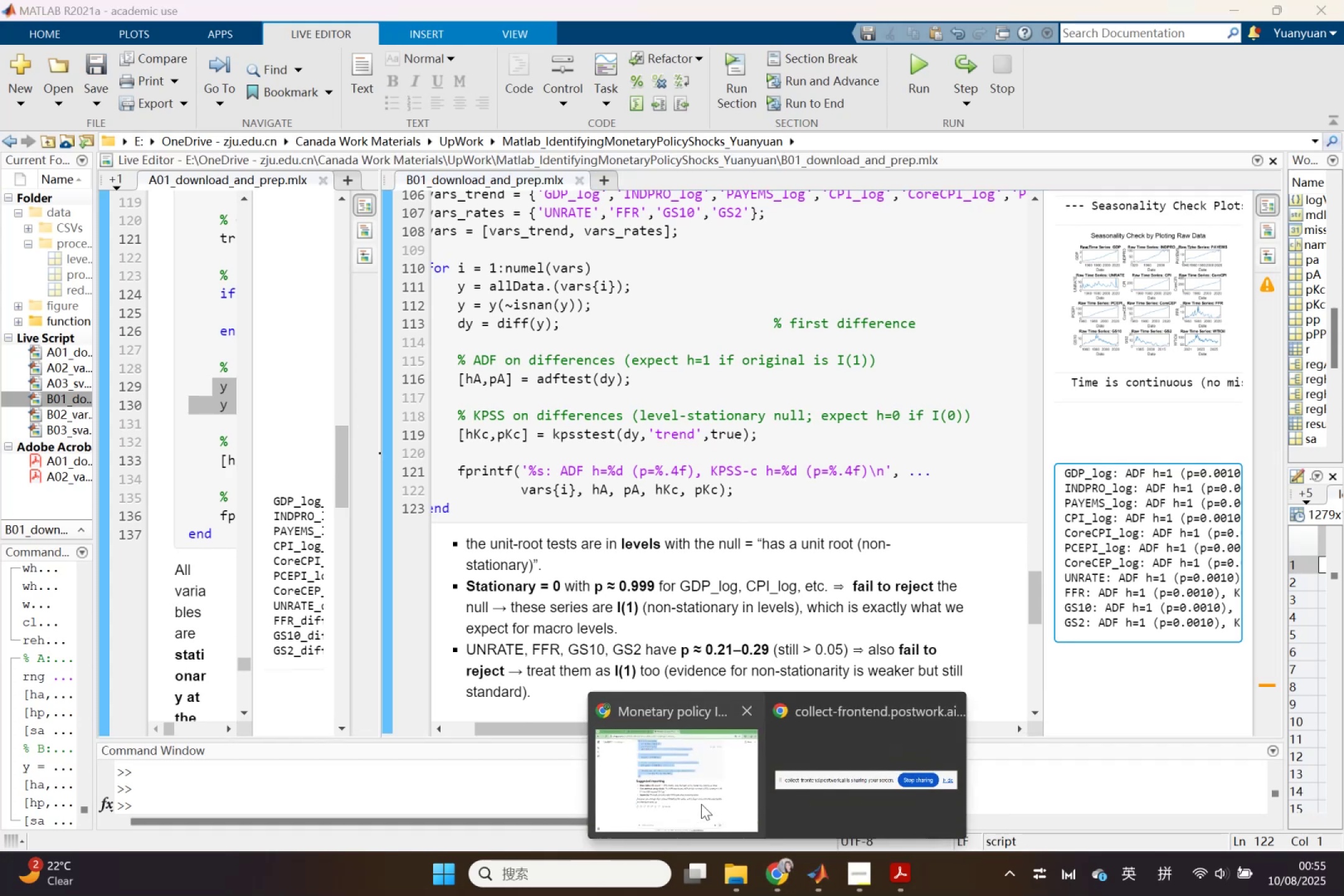 
left_click([701, 800])
 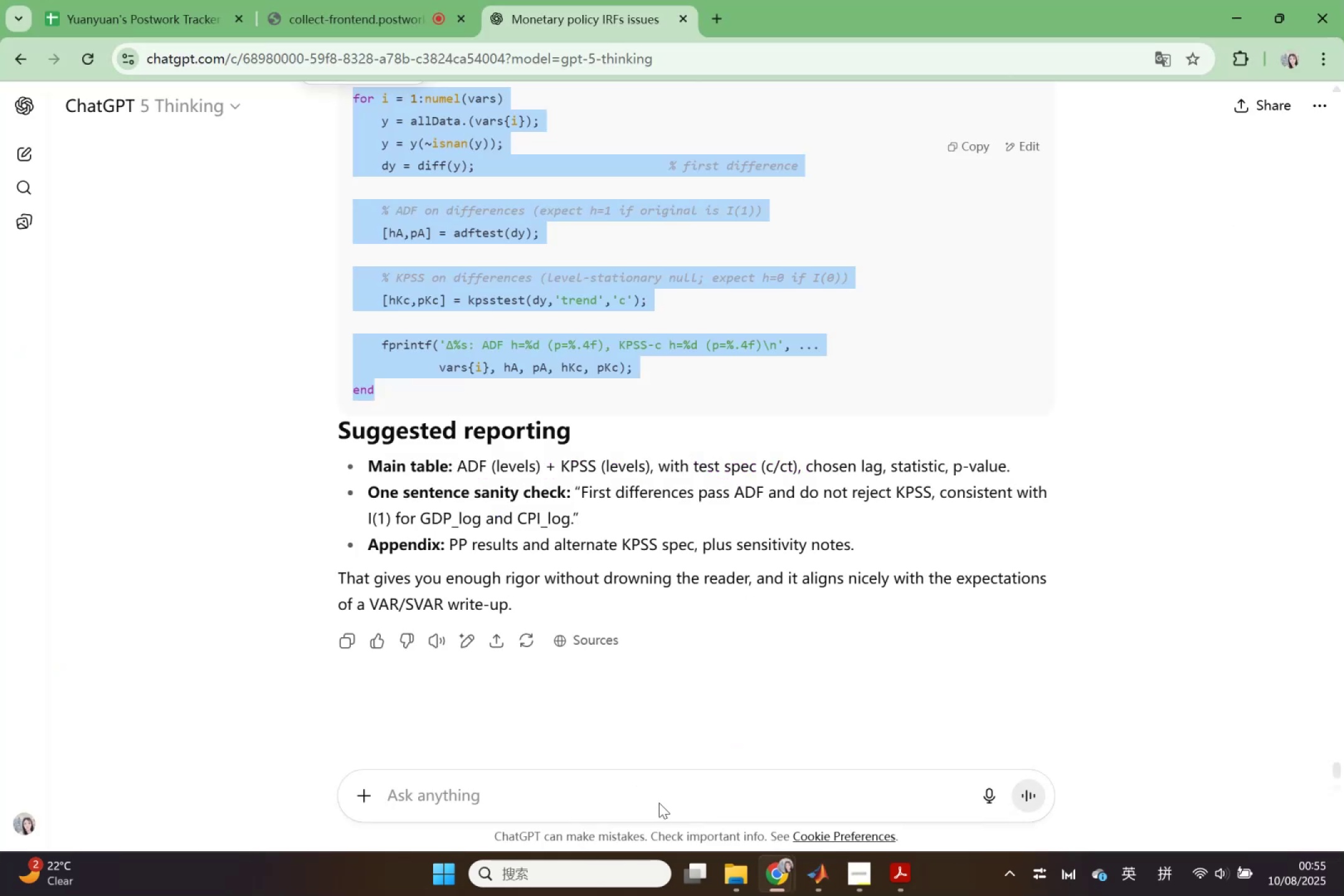 
left_click([659, 803])
 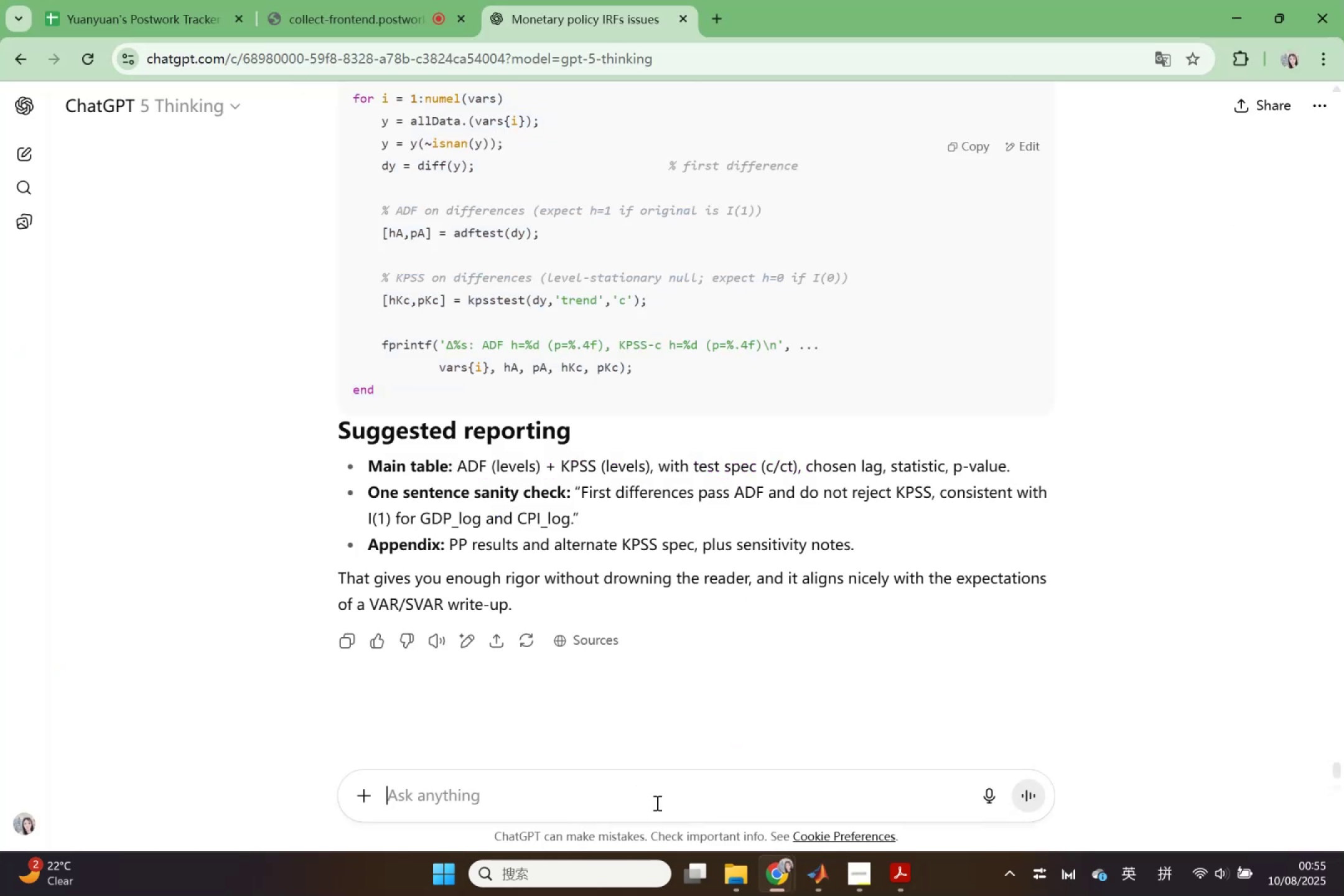 
key(Control+V)
 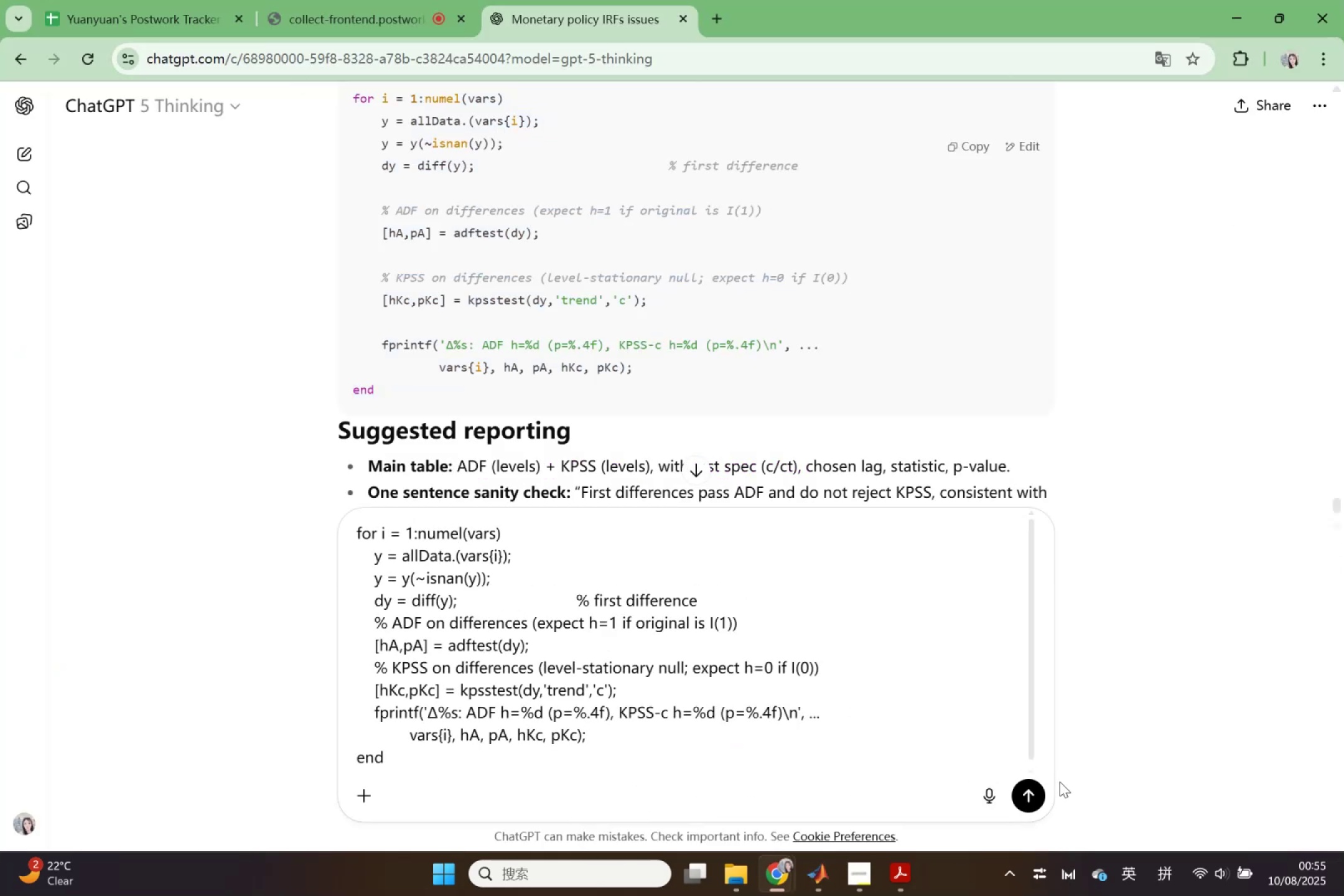 
left_click([1030, 793])
 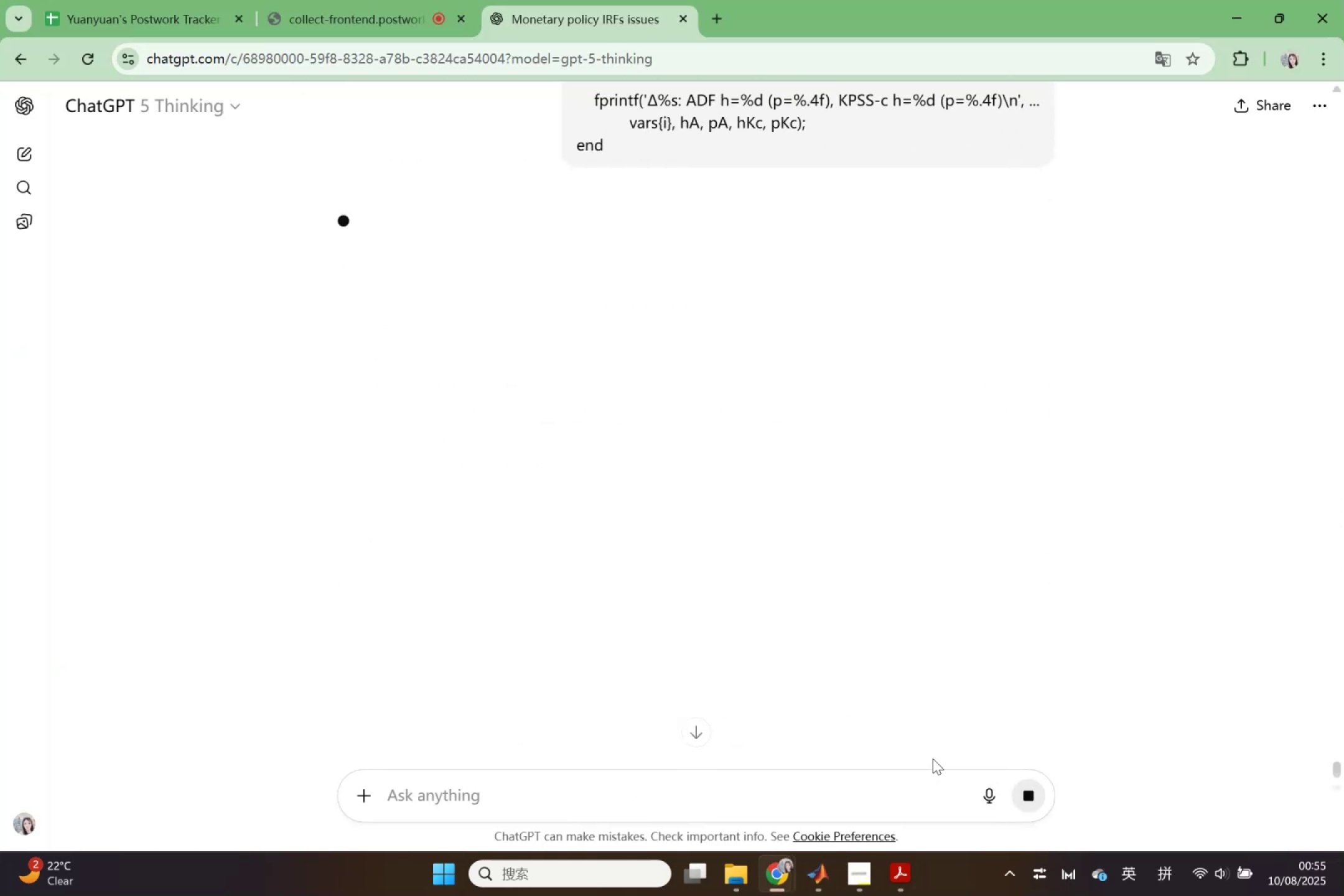 
scroll: coordinate [934, 757], scroll_direction: up, amount: 2.0
 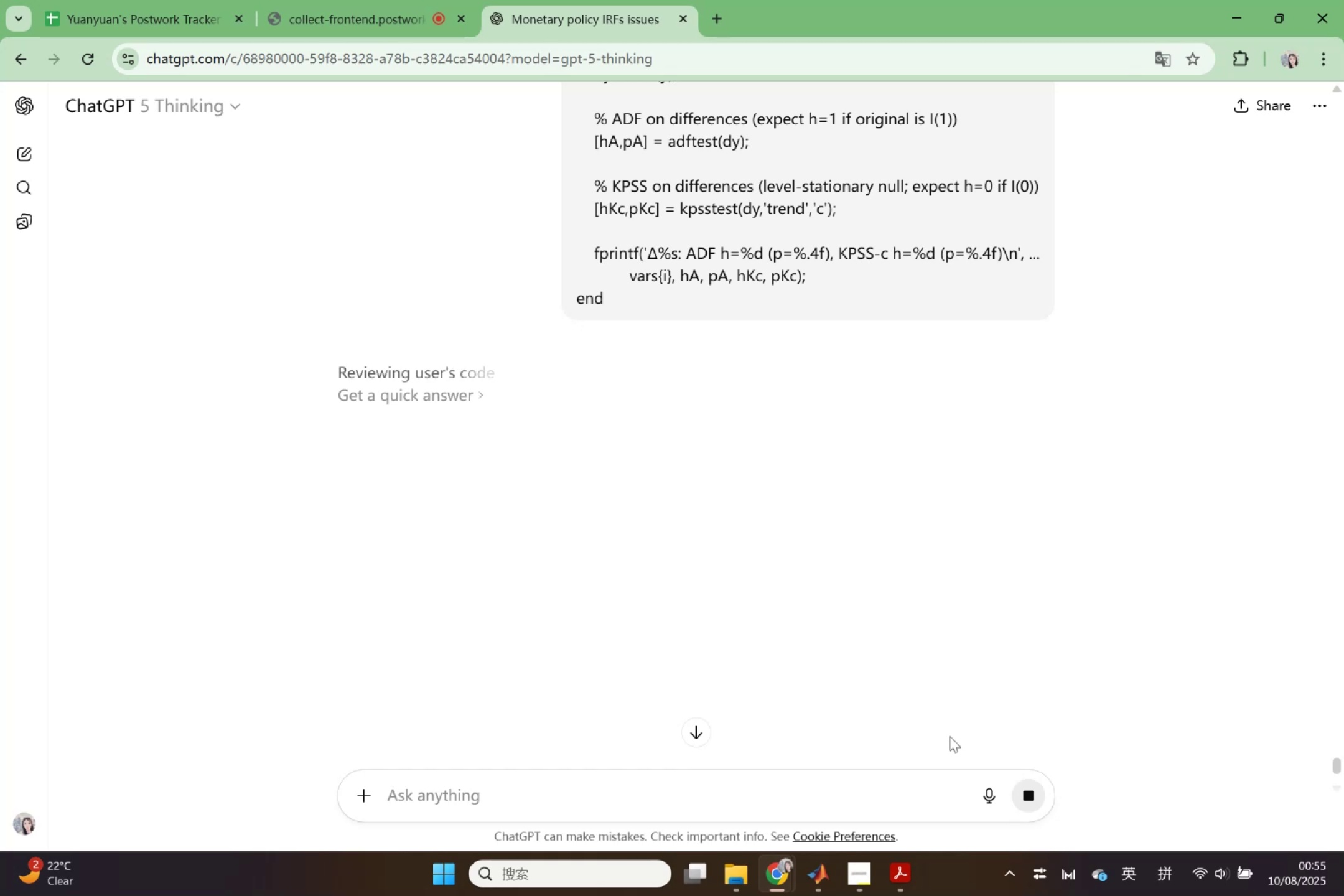 
wait(6.36)
 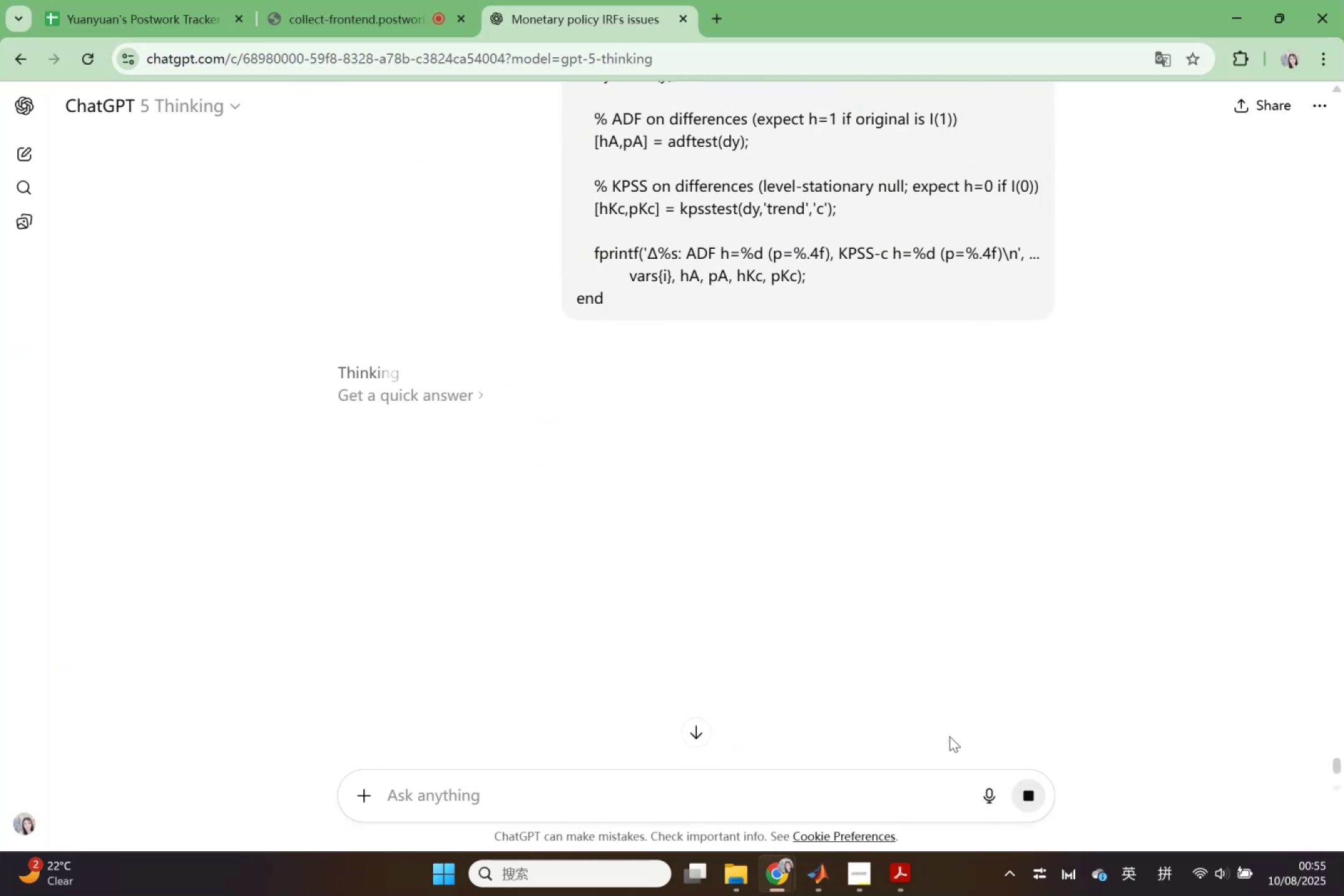 
scroll: coordinate [905, 616], scroll_direction: up, amount: 4.0
 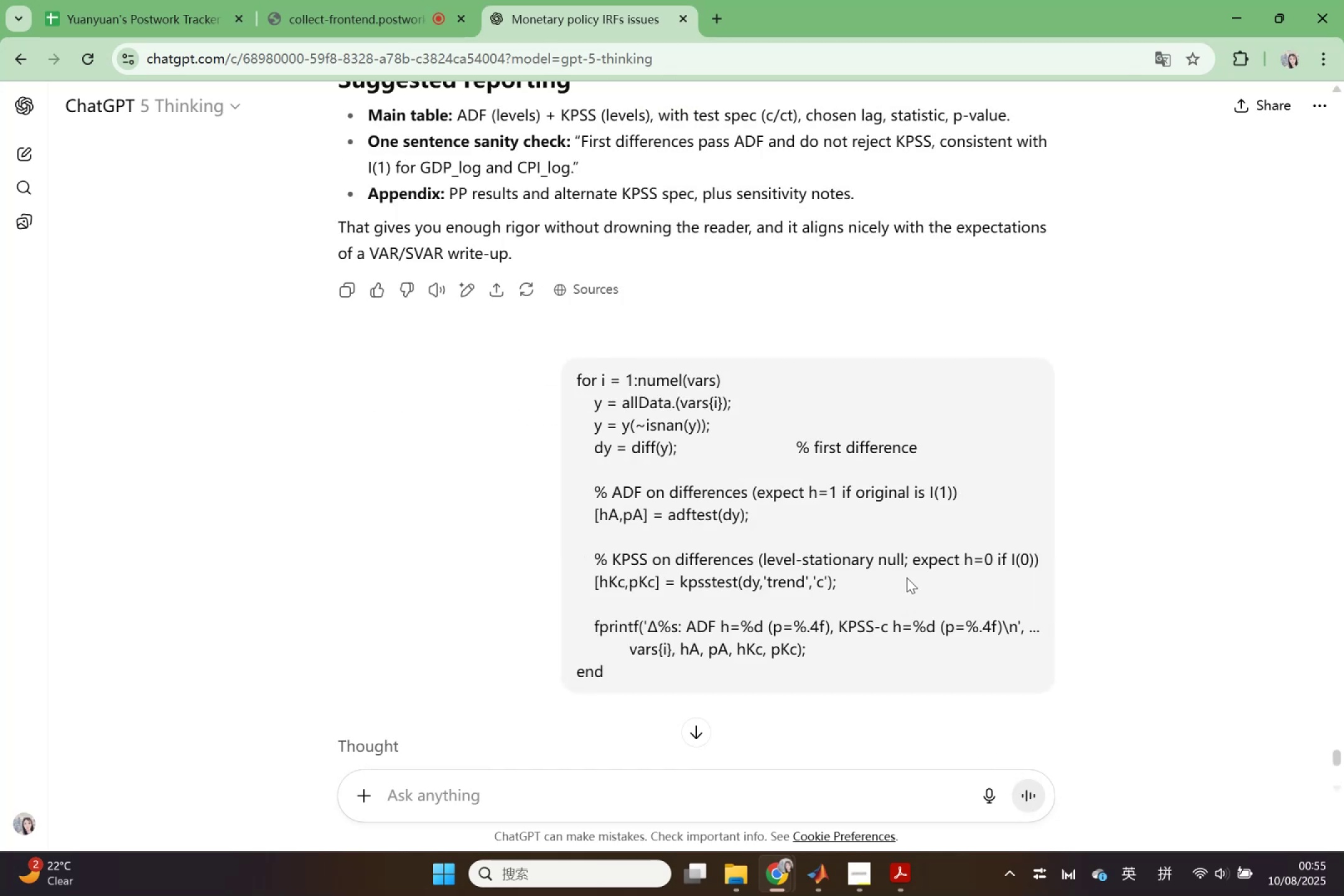 
left_click([905, 566])
 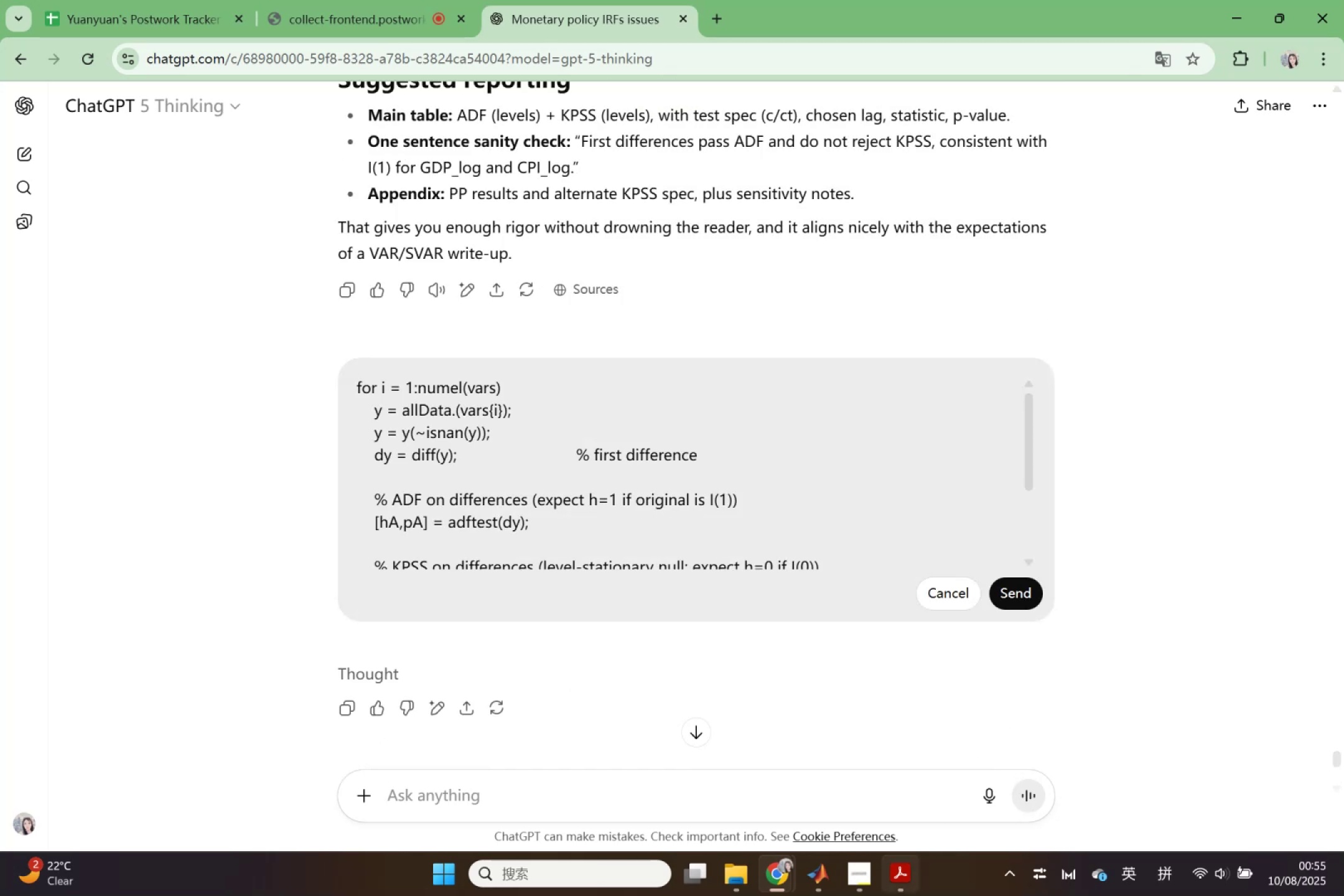 
key(Control+A)
 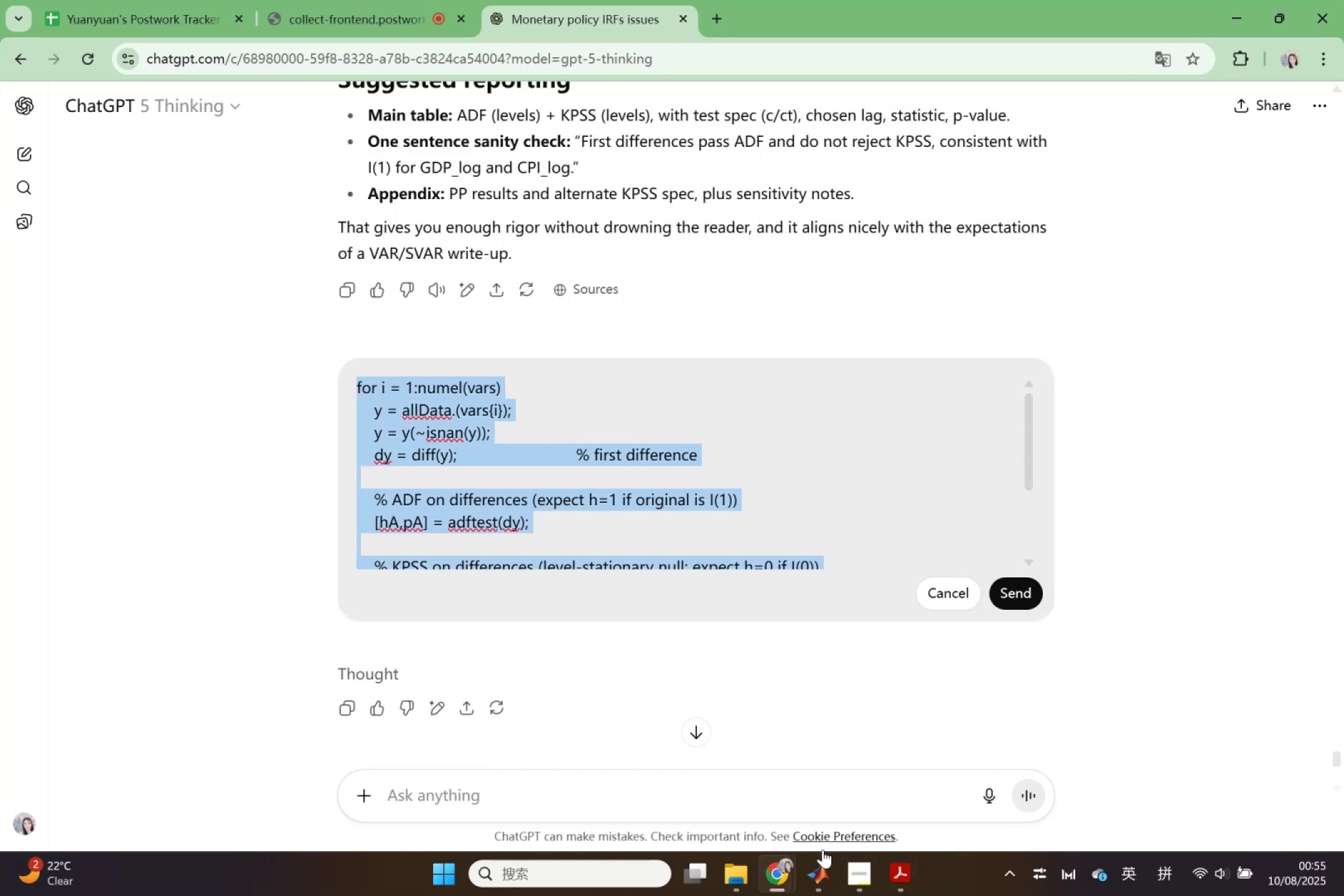 
left_click([819, 873])
 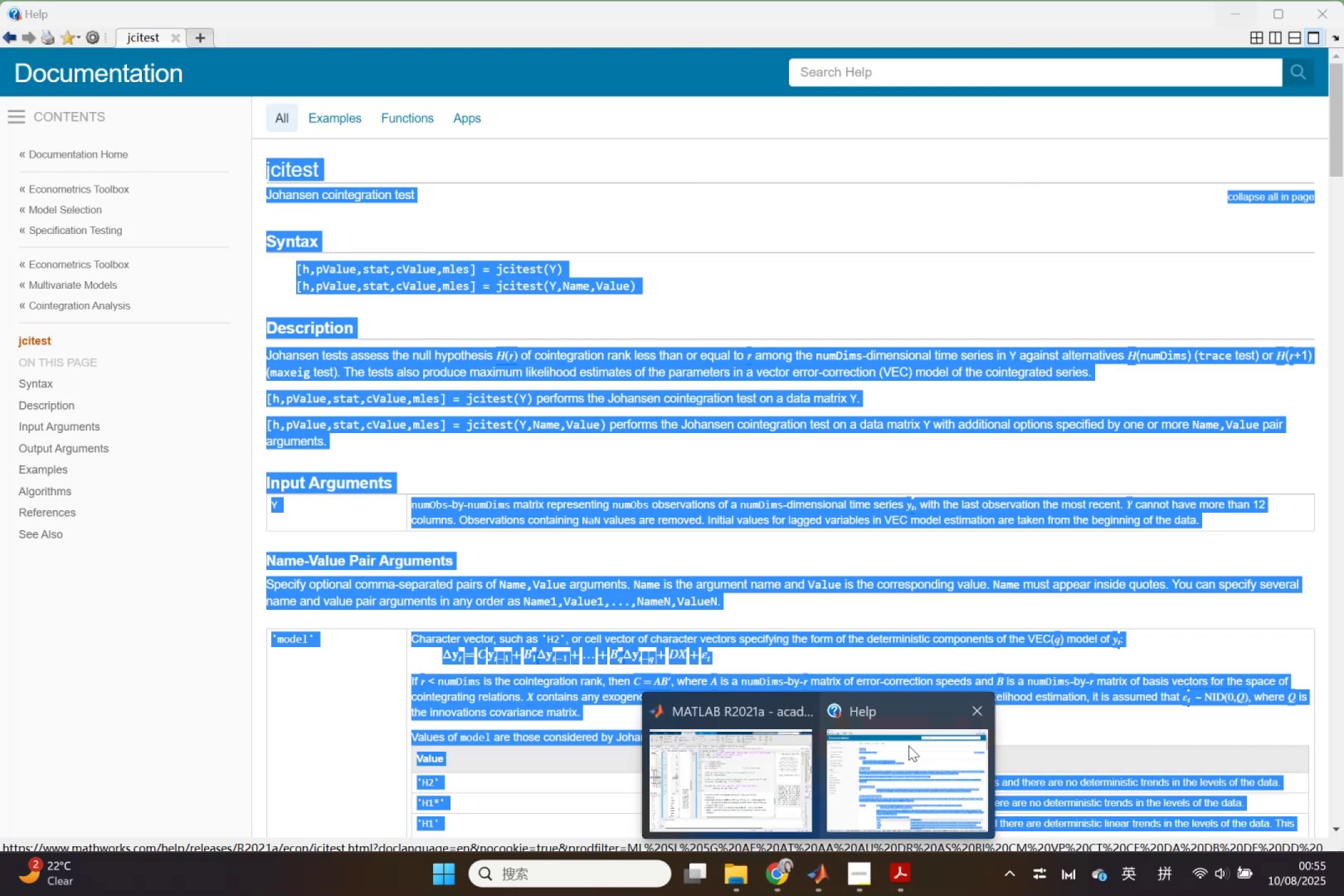 
left_click_drag(start_coordinate=[782, 745], to_coordinate=[779, 745])
 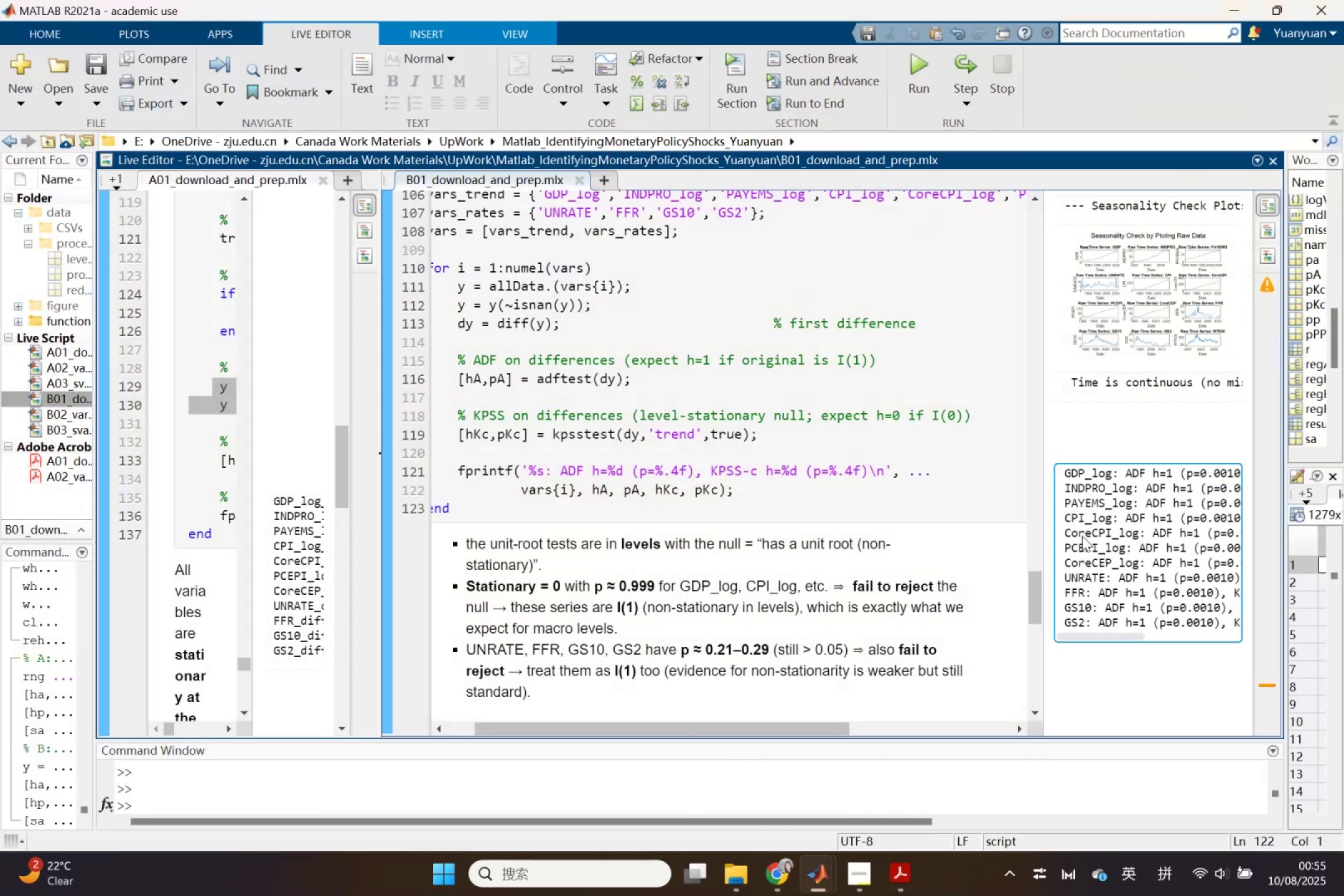 
right_click([1083, 536])
 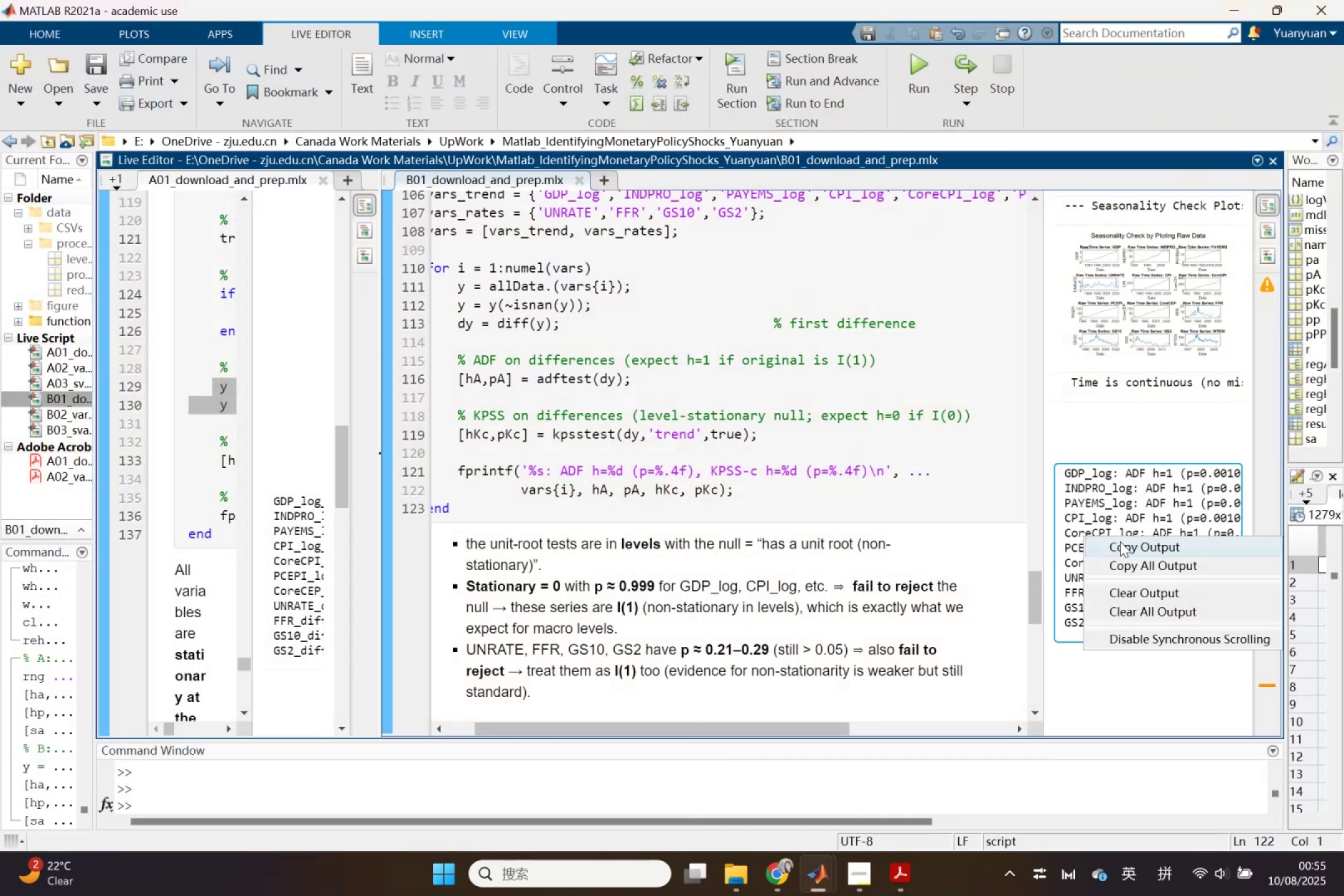 
left_click([1120, 541])
 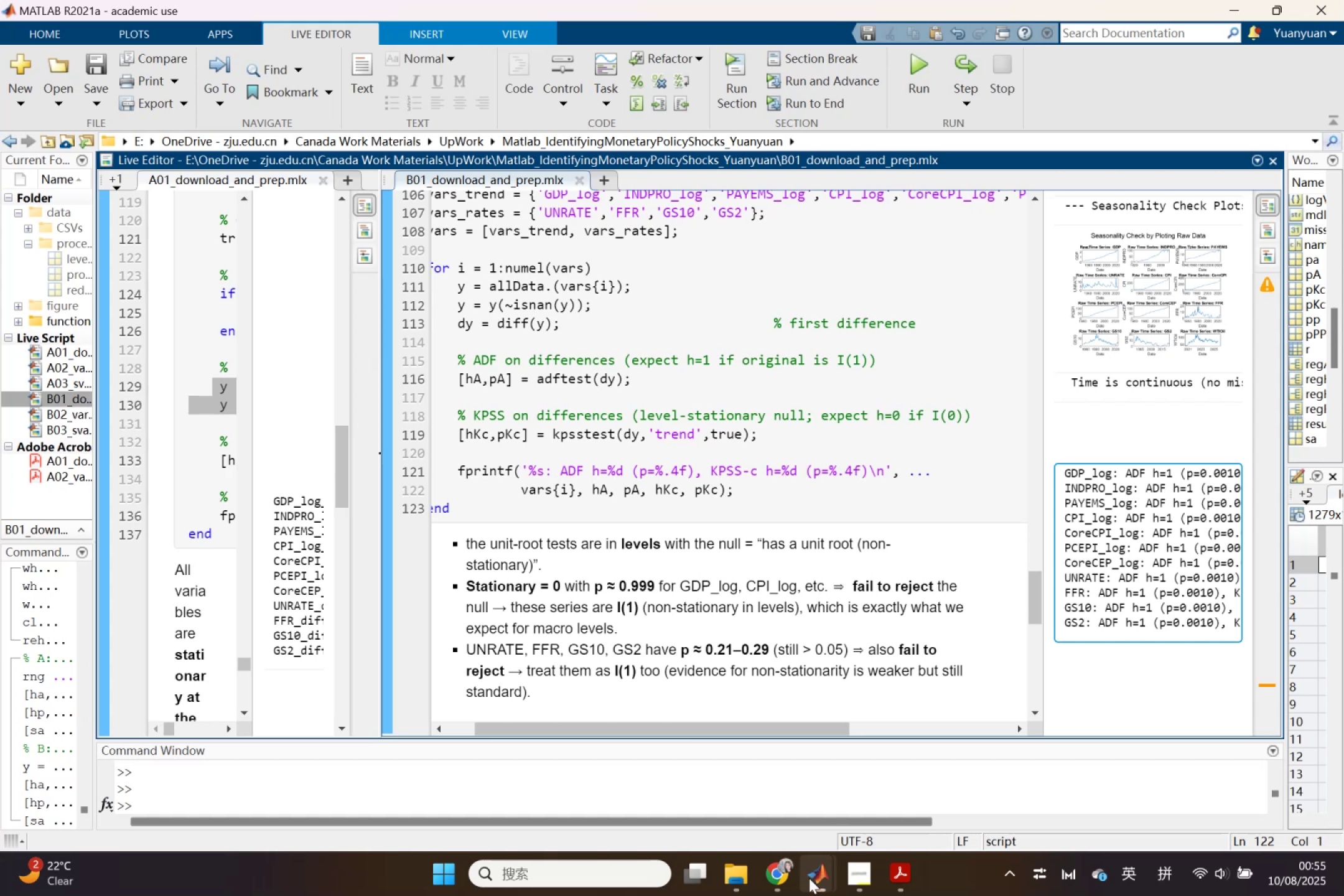 
left_click([772, 876])
 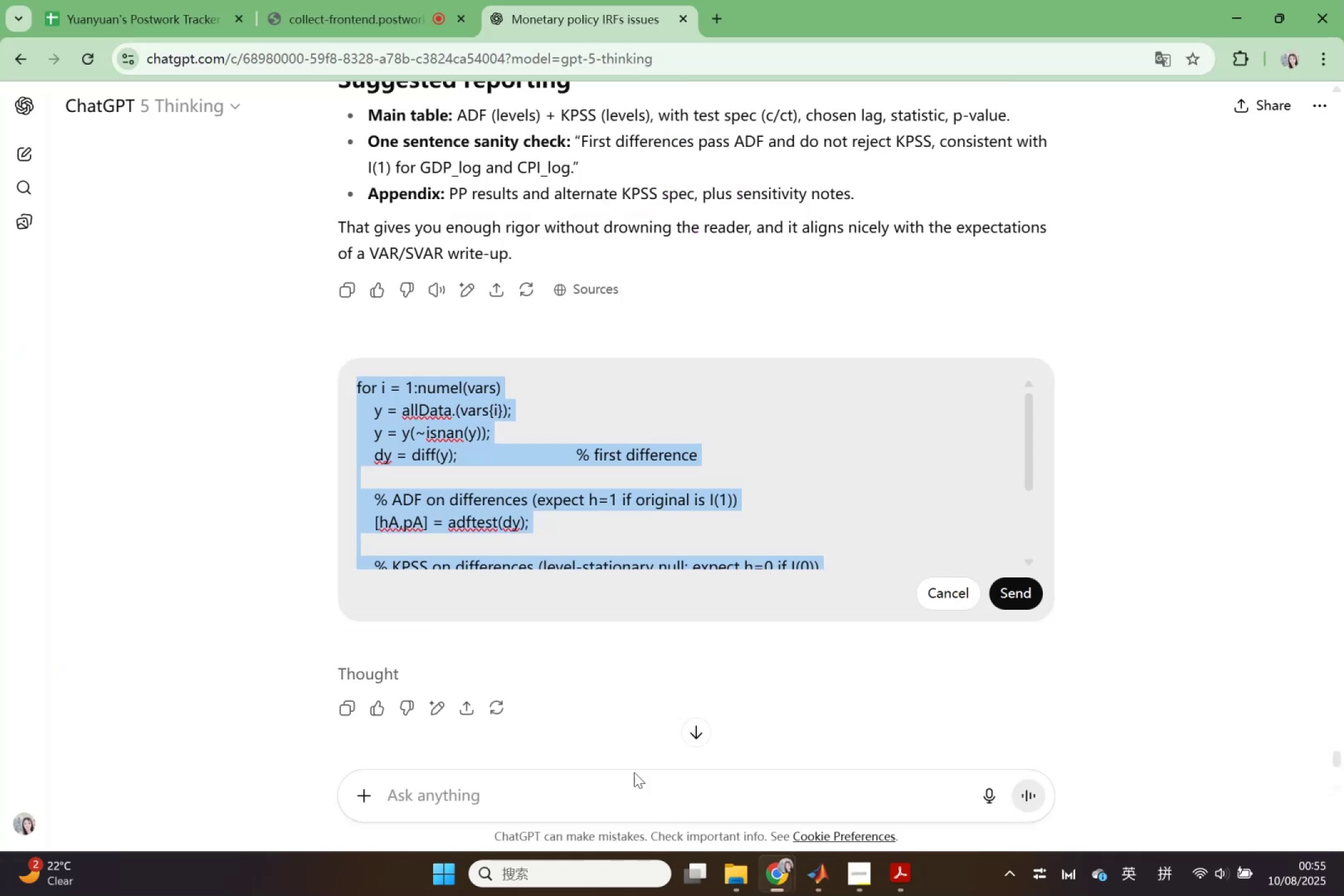 
key(Control+V)
 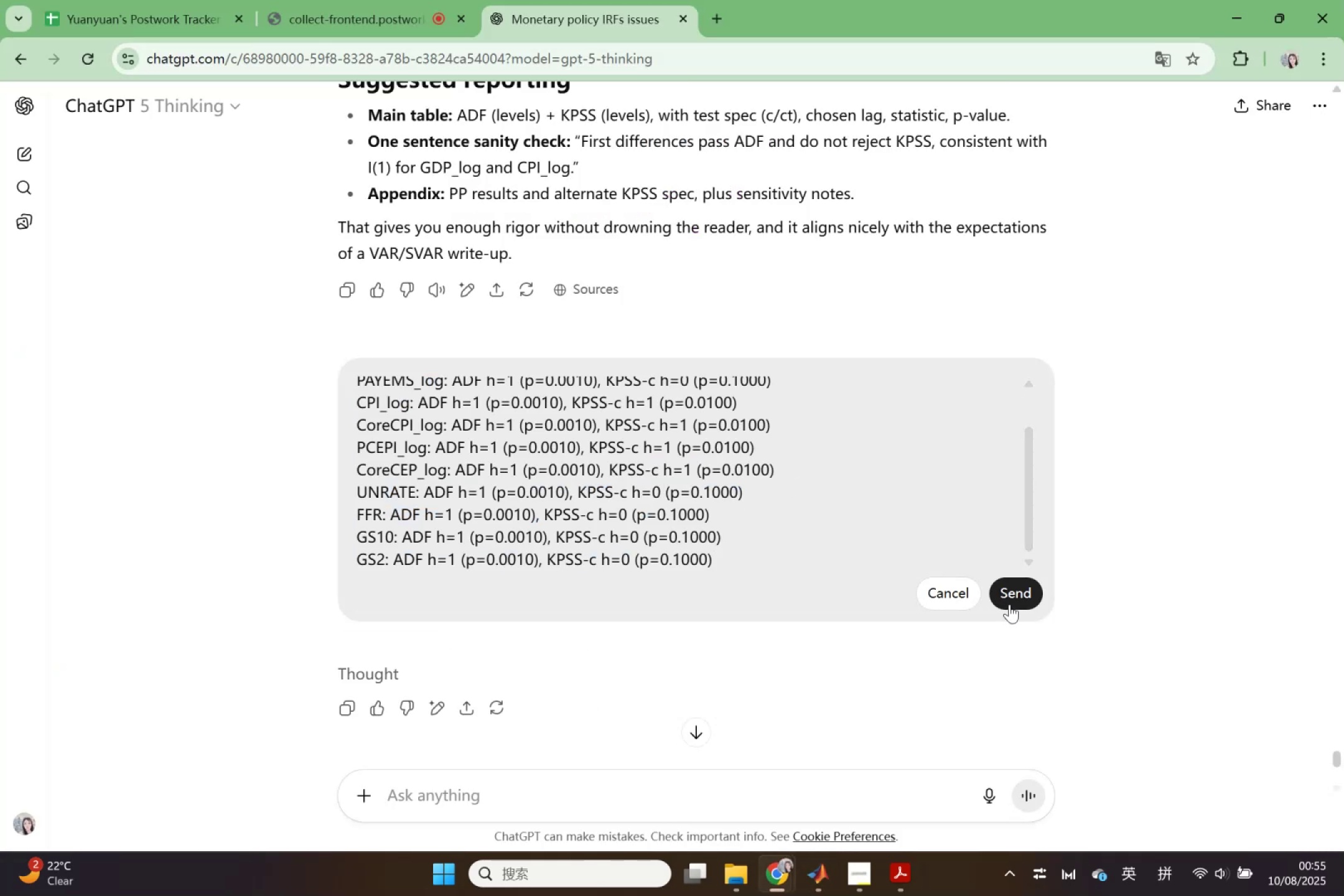 
left_click([1010, 604])
 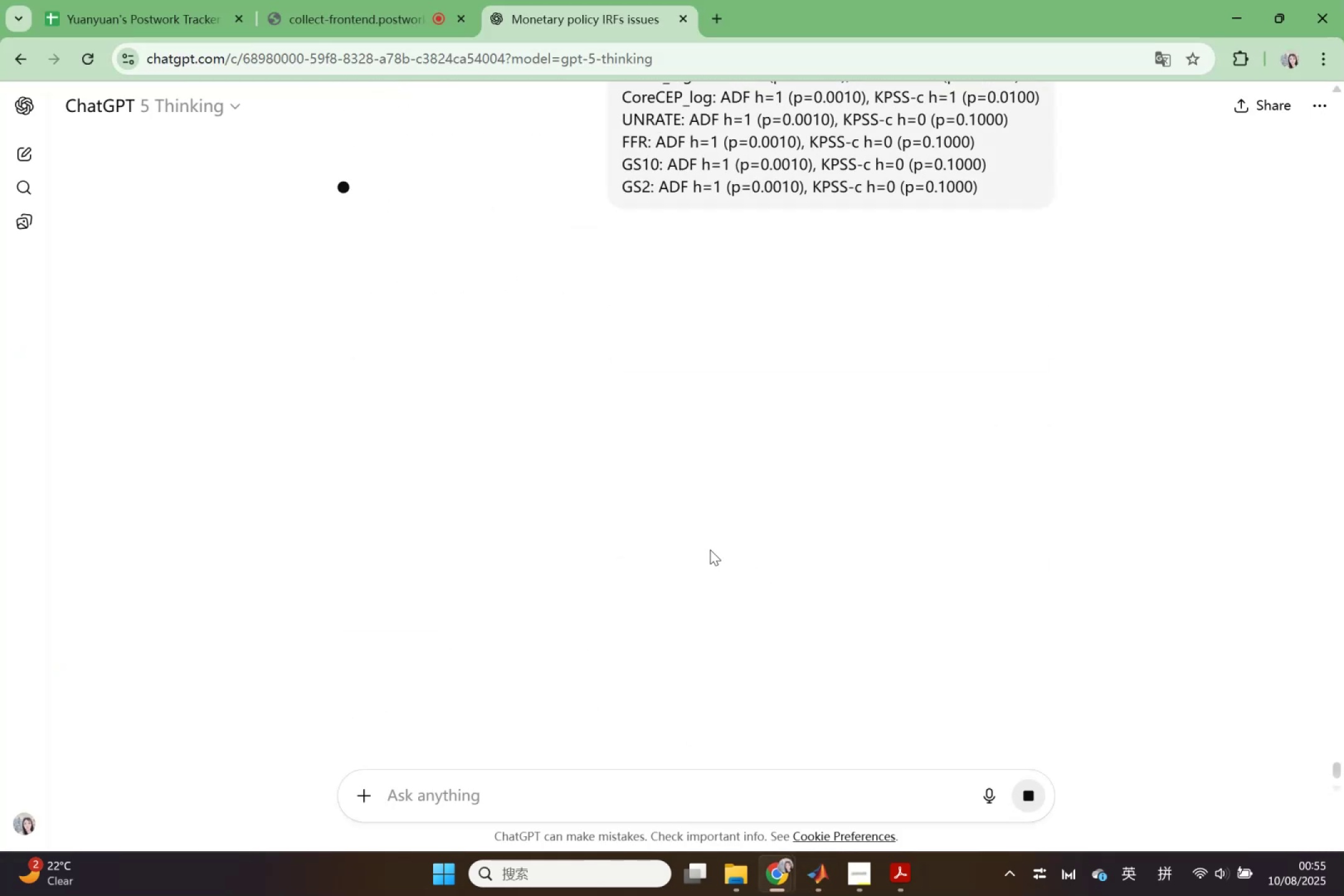 
scroll: coordinate [710, 549], scroll_direction: up, amount: 3.0
 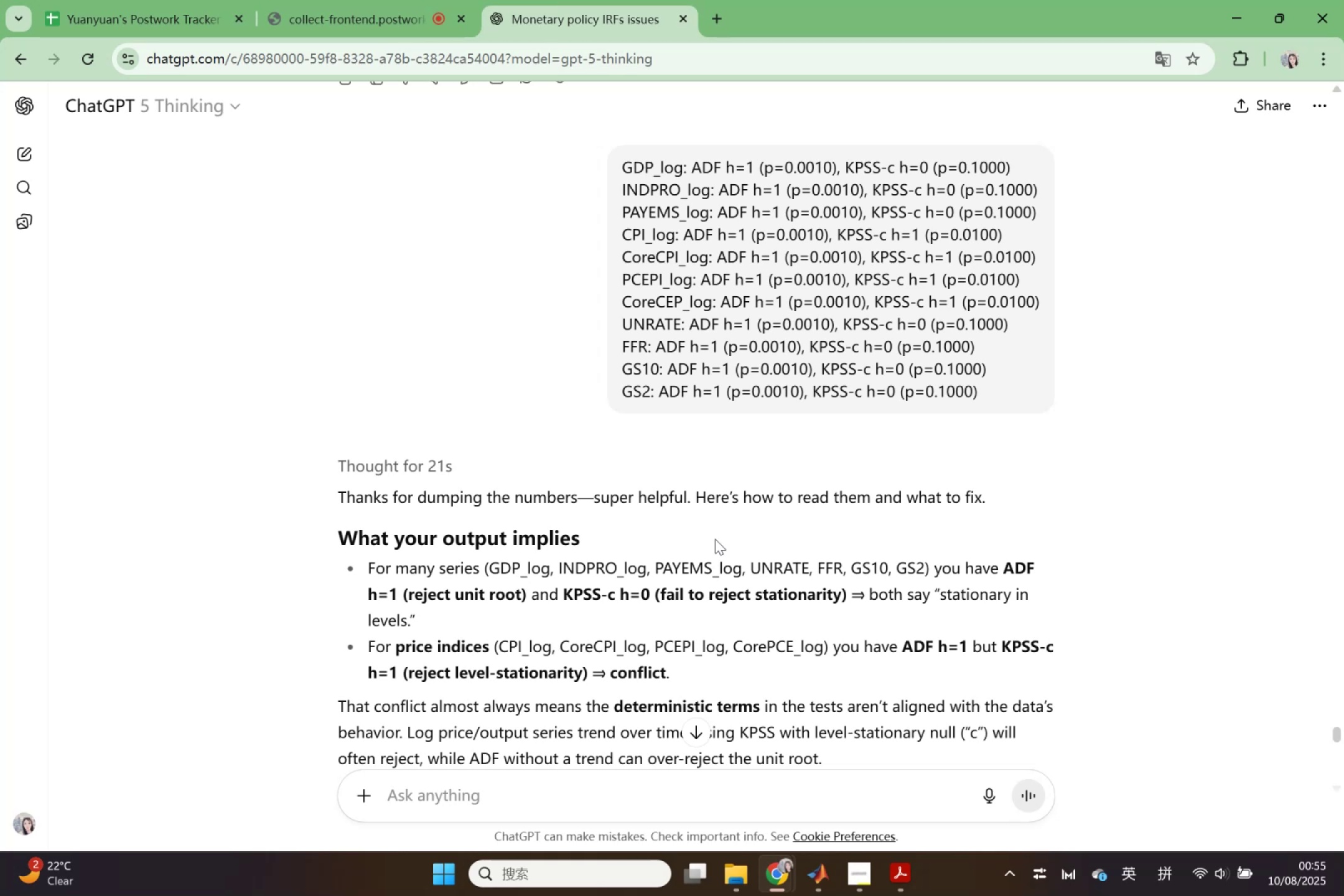 
wait(41.52)
 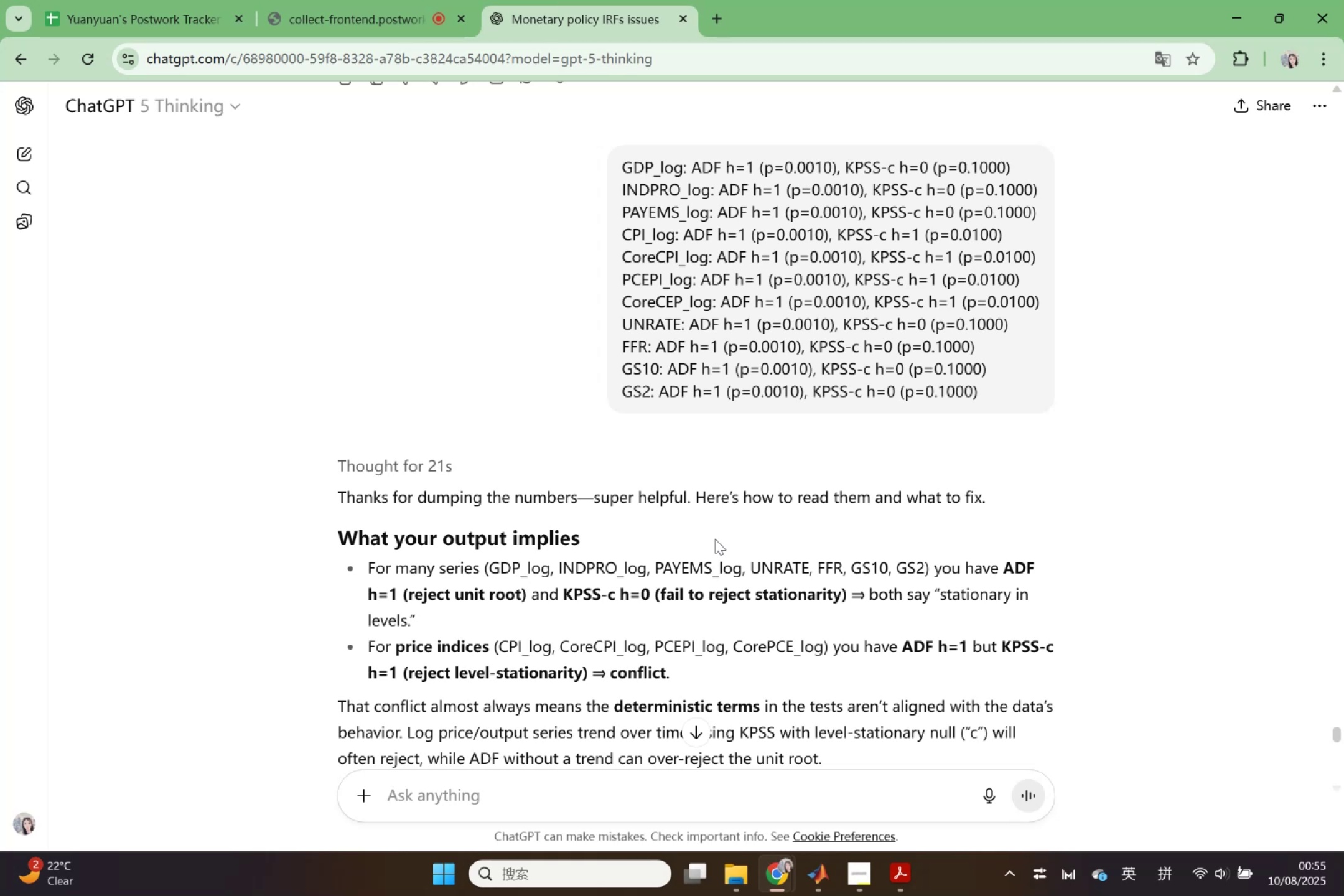 
scroll: coordinate [720, 531], scroll_direction: none, amount: 0.0
 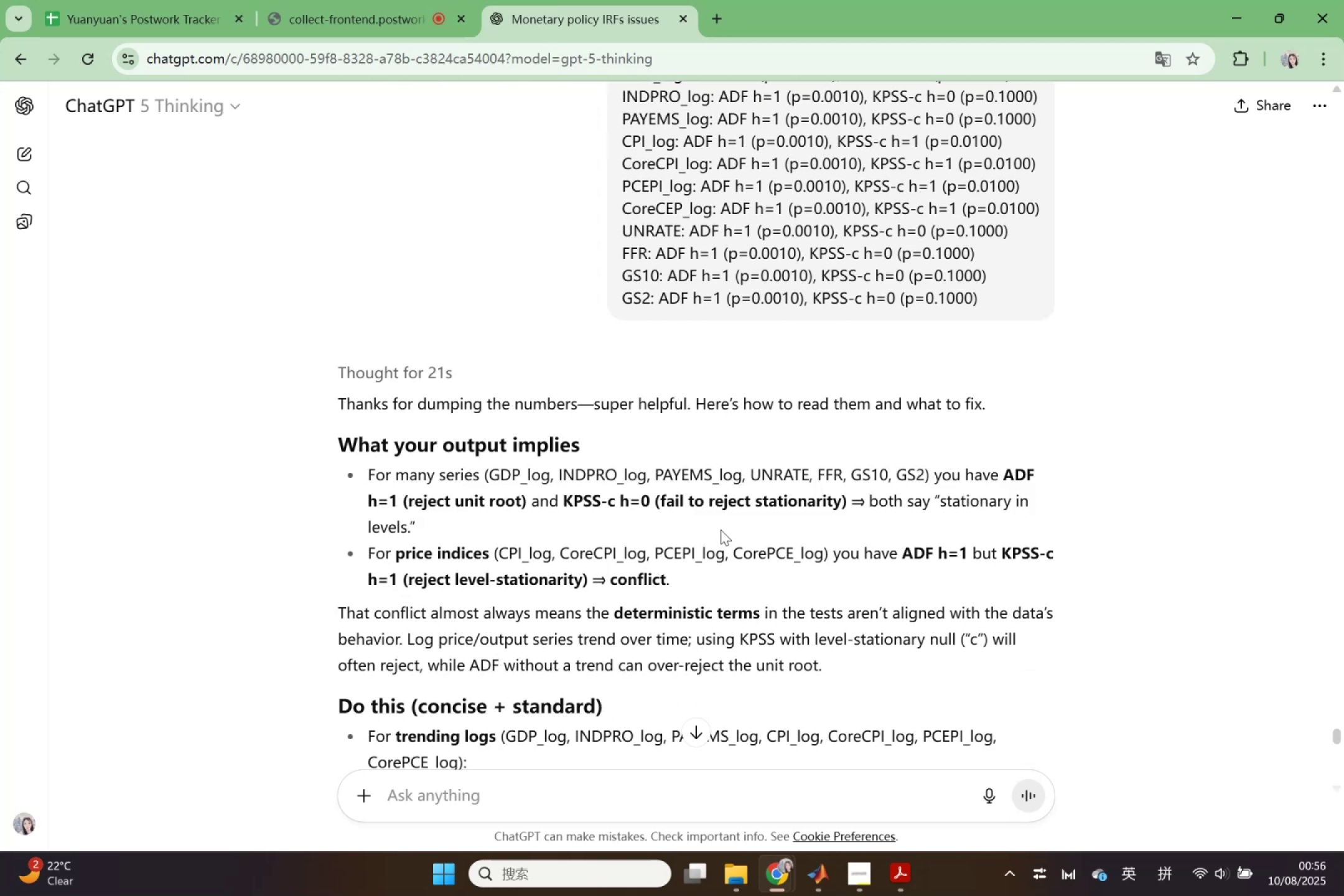 
scroll: coordinate [725, 518], scroll_direction: down, amount: 8.0
 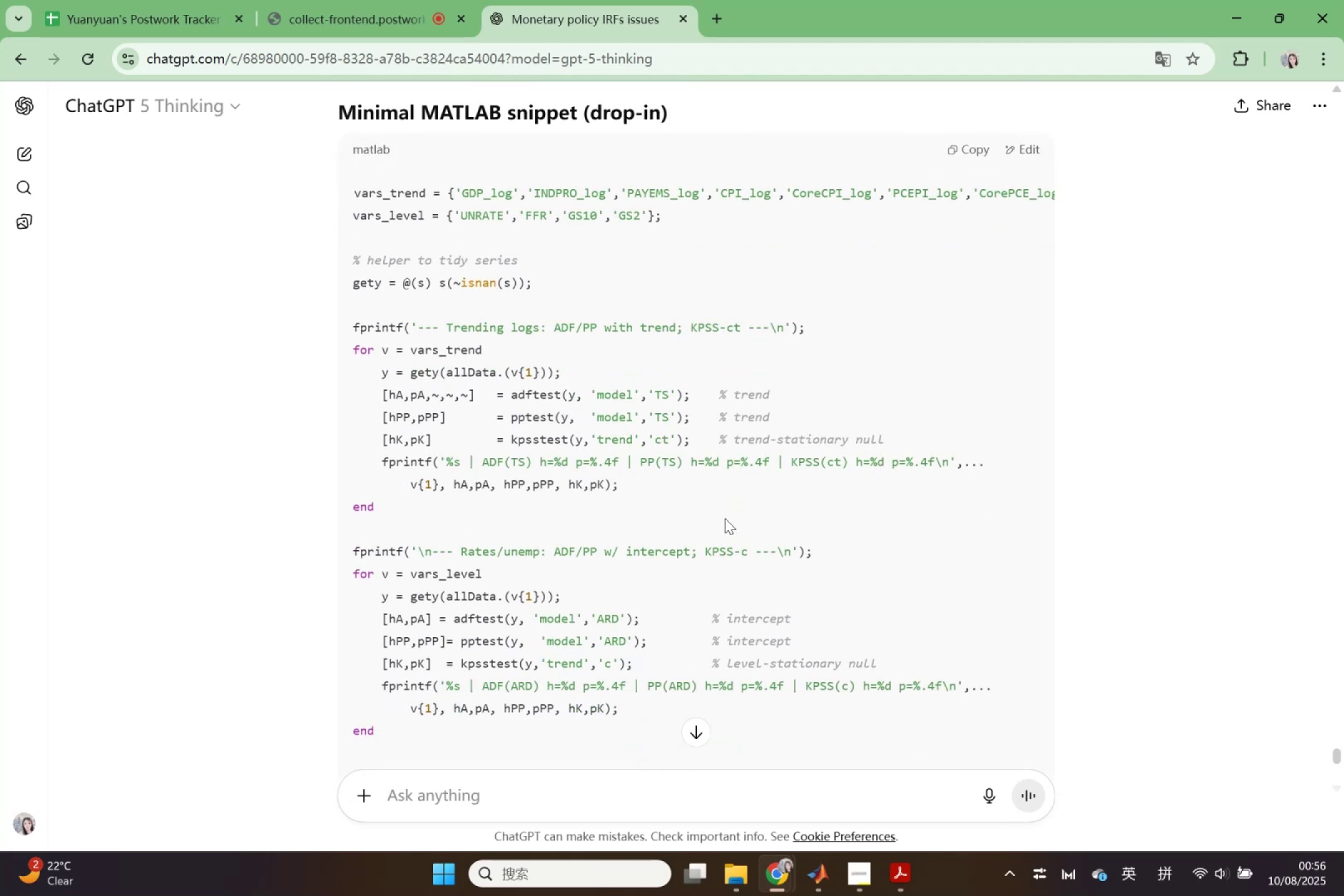 
scroll: coordinate [725, 518], scroll_direction: down, amount: 6.0
 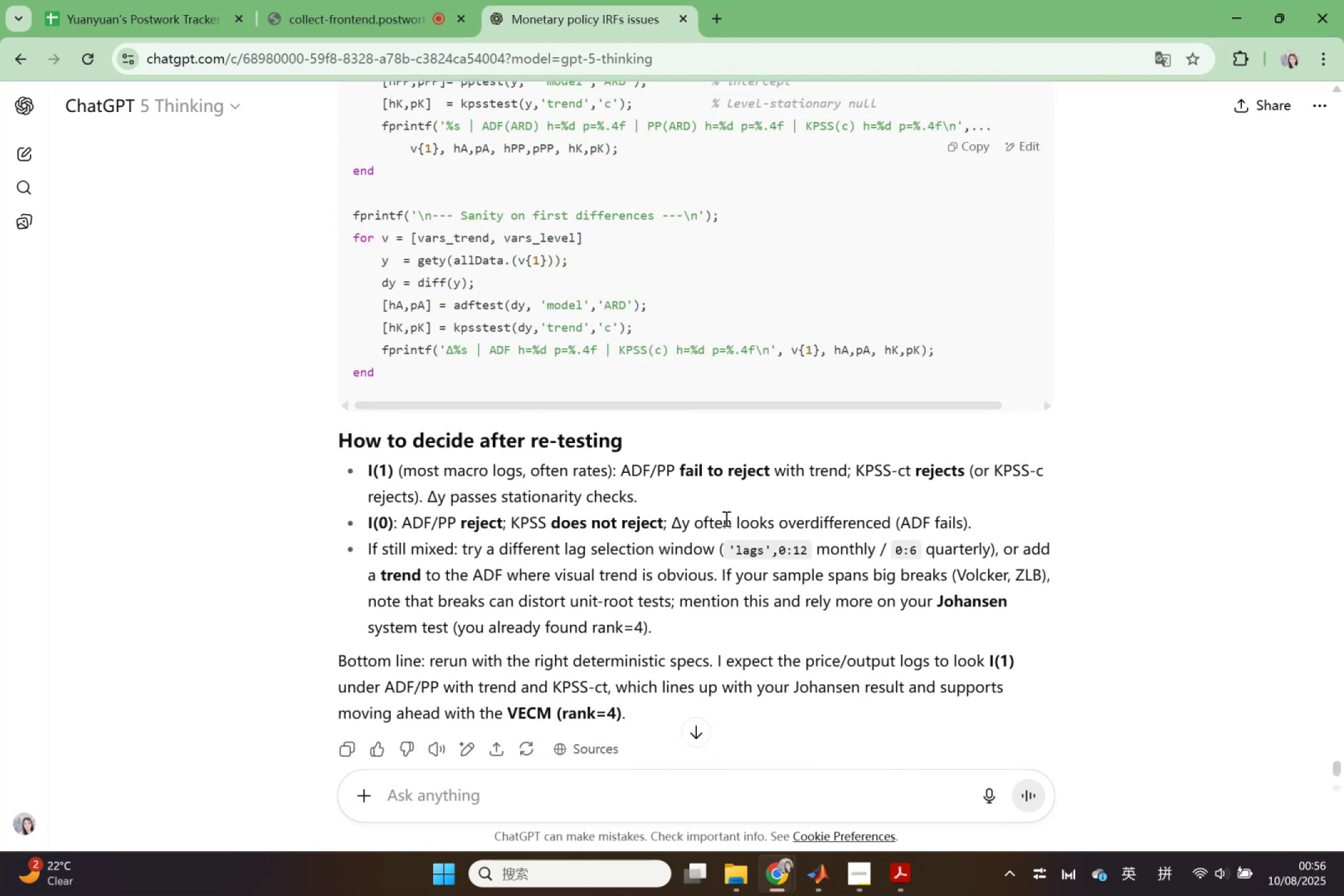 
wait(7.57)
 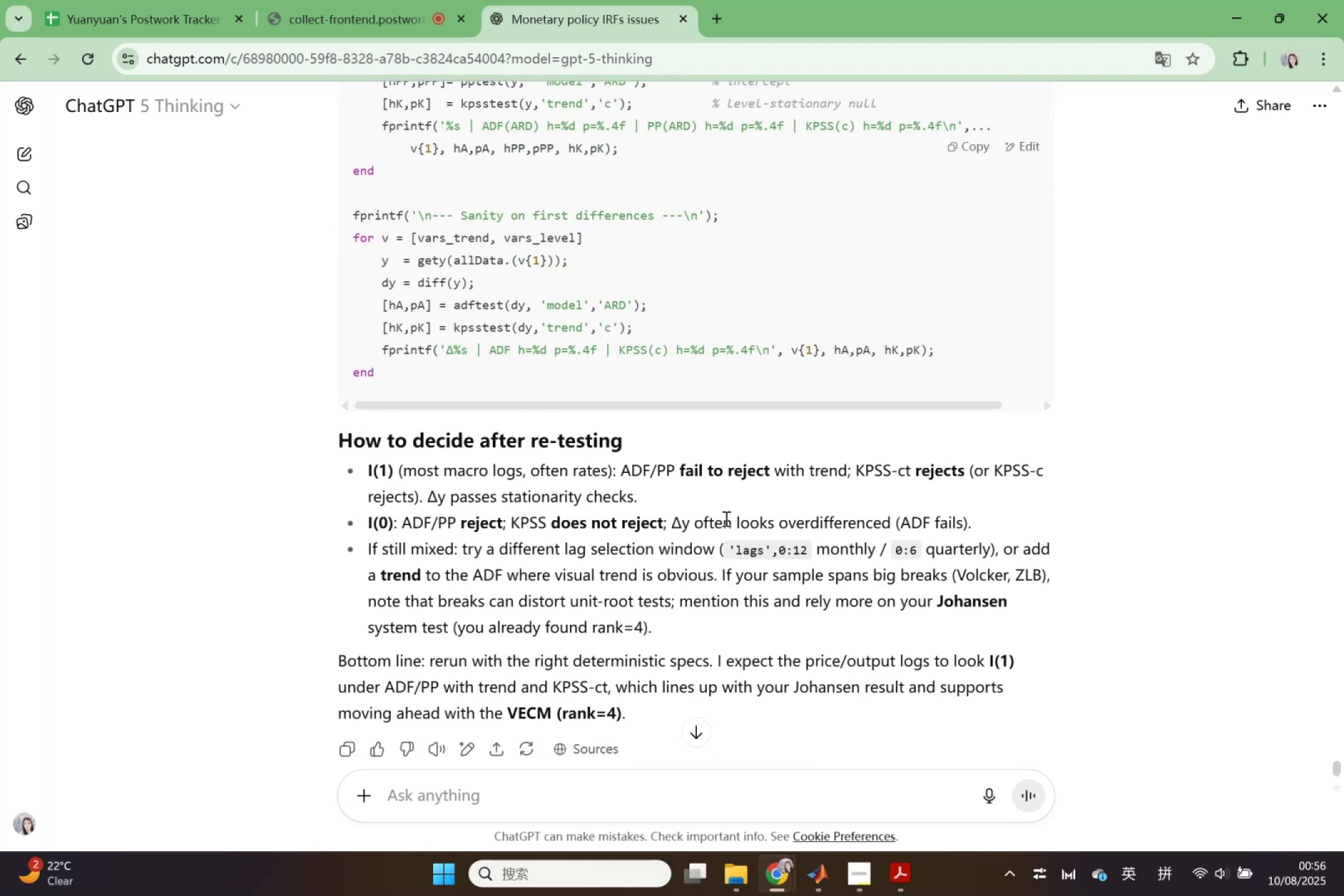 
scroll: coordinate [728, 512], scroll_direction: up, amount: 9.0
 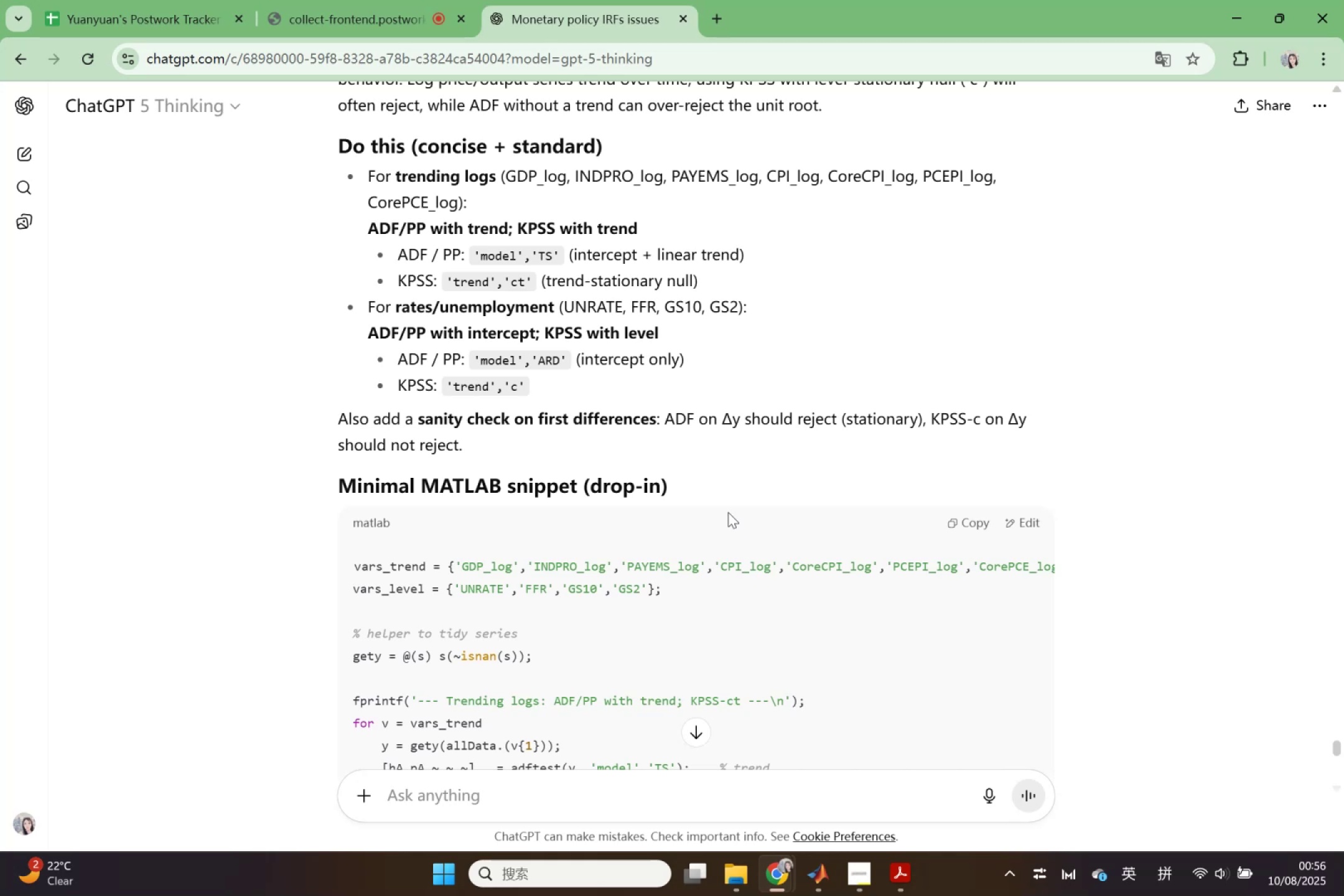 
wait(5.05)
 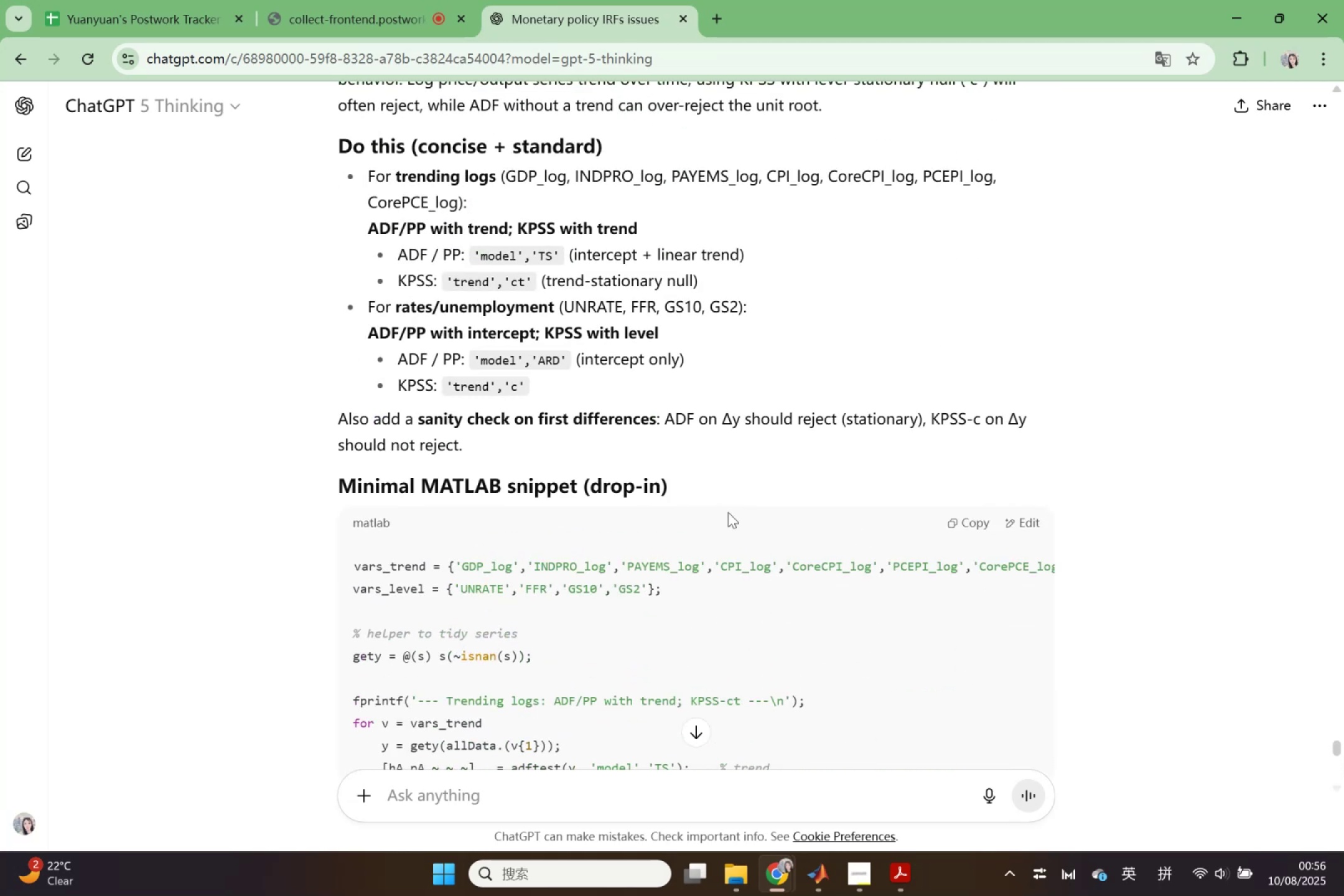 
scroll: coordinate [728, 512], scroll_direction: up, amount: 2.0
 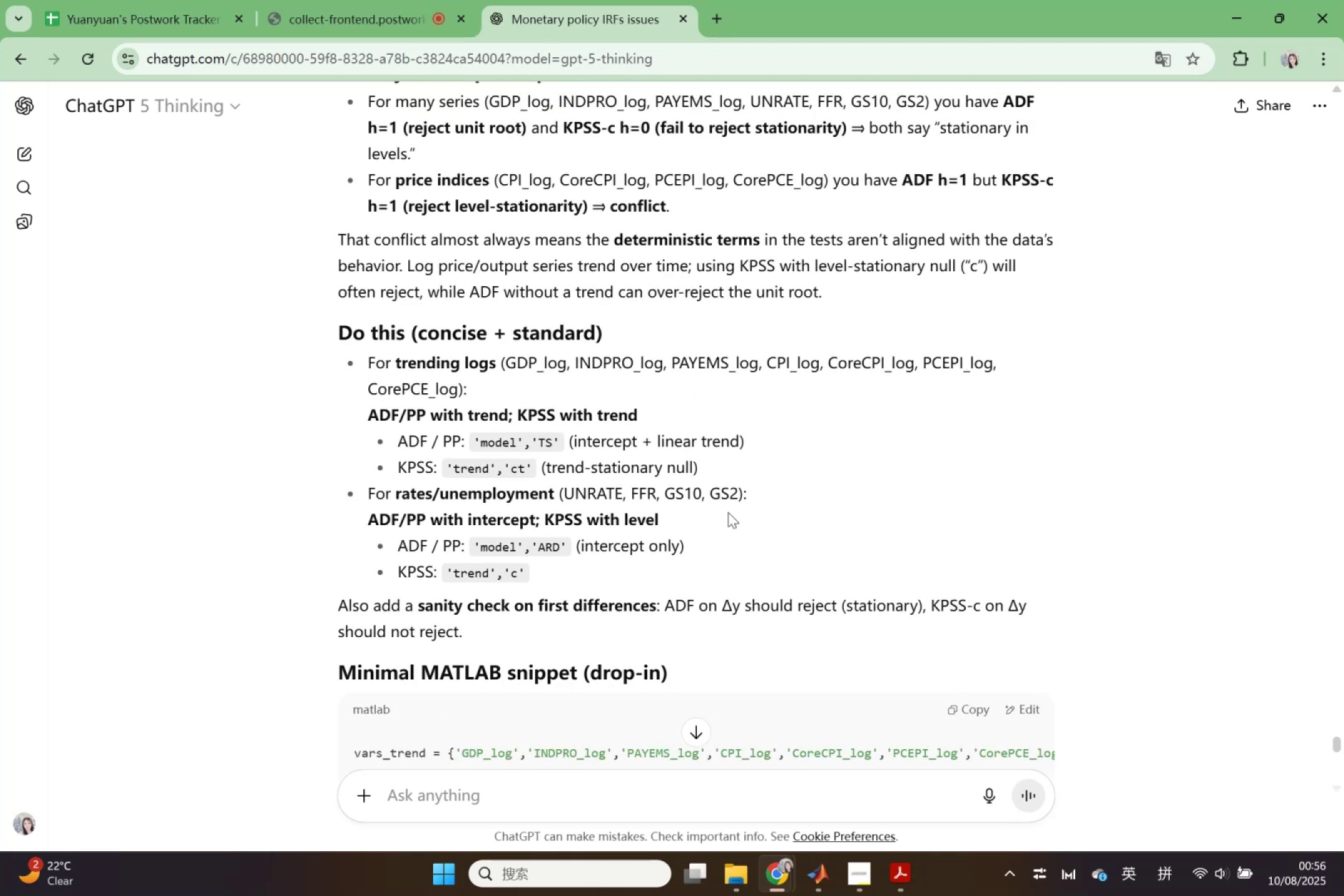 
scroll: coordinate [728, 512], scroll_direction: down, amount: 5.0
 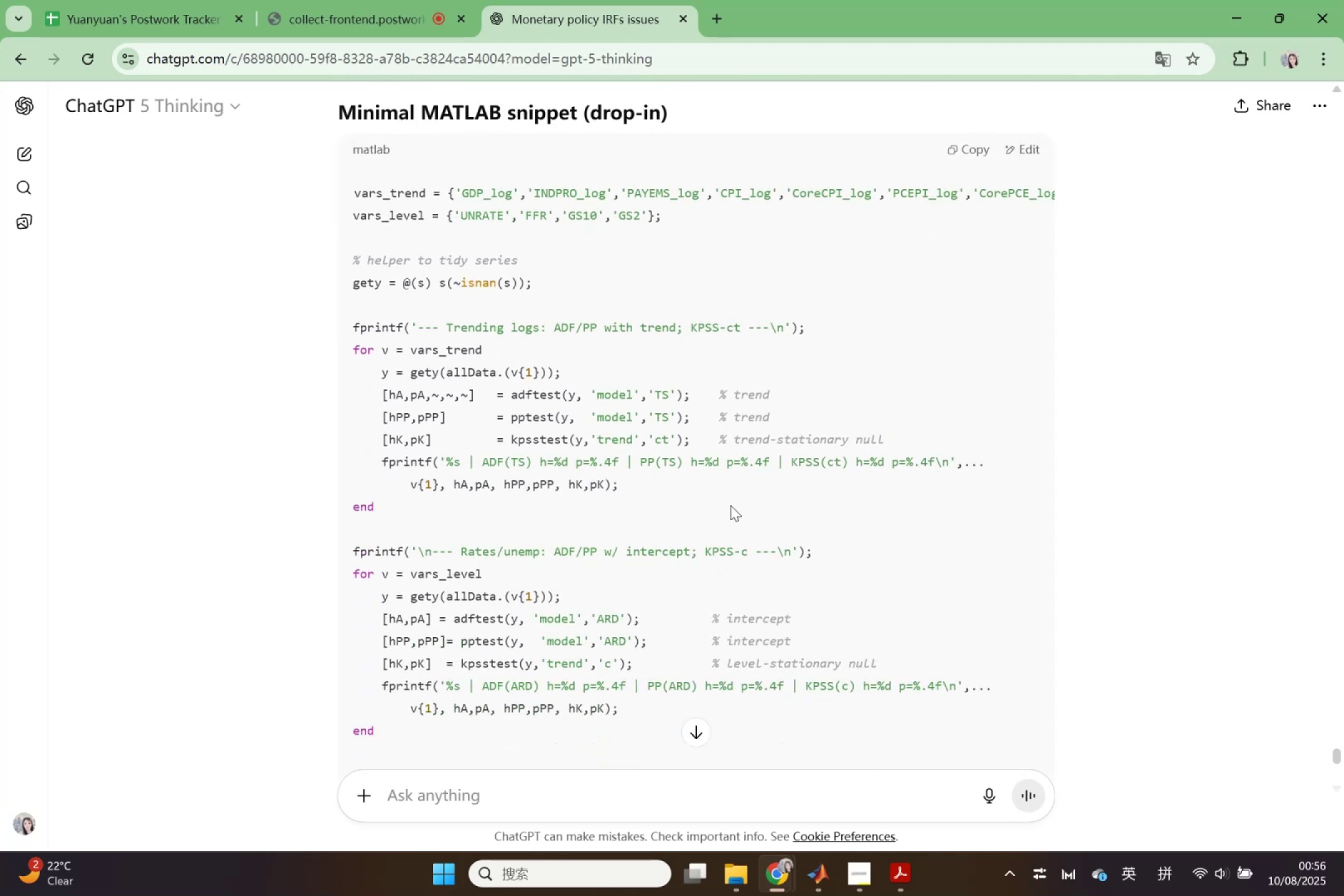 
wait(8.81)
 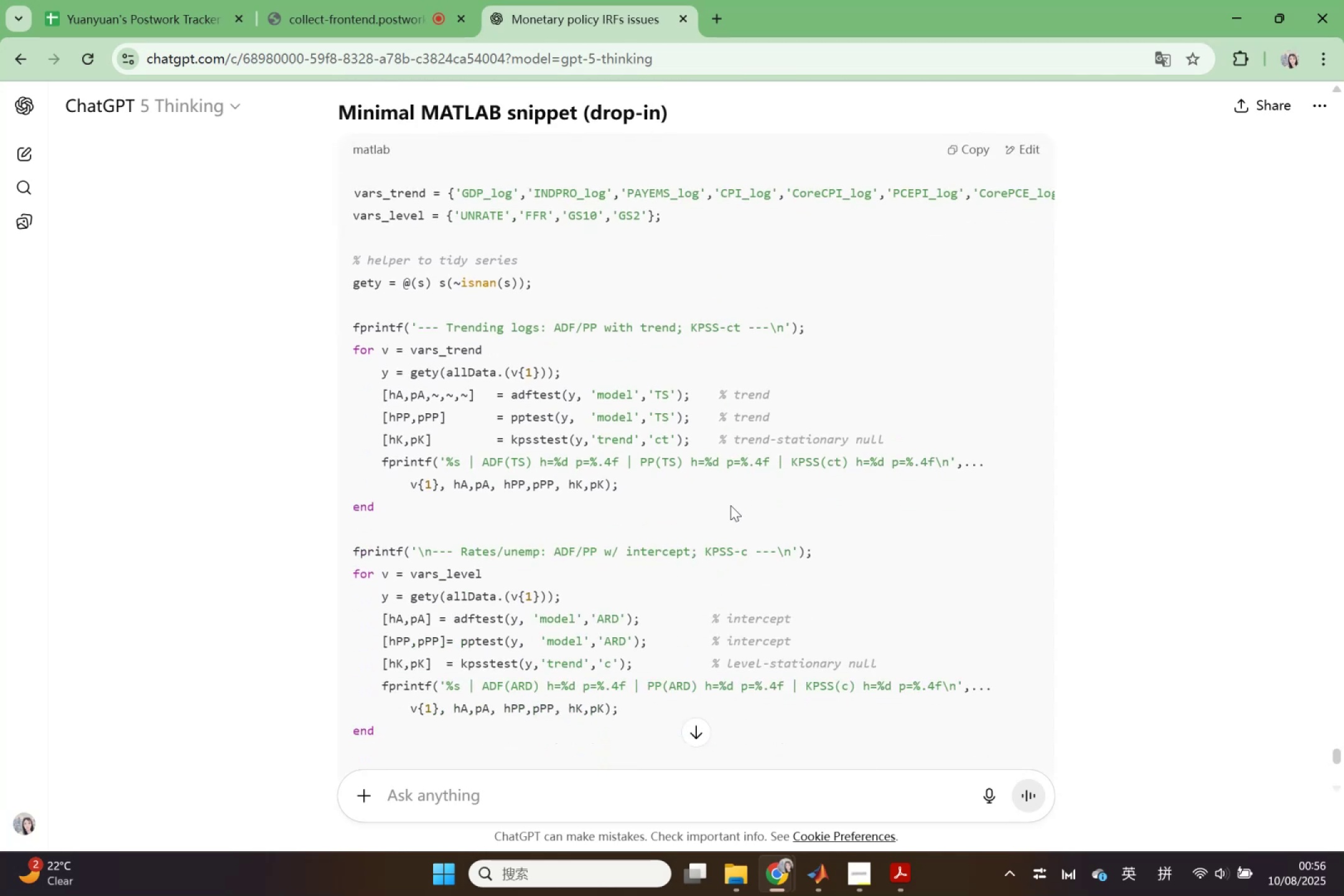 
scroll: coordinate [730, 504], scroll_direction: down, amount: 4.0
 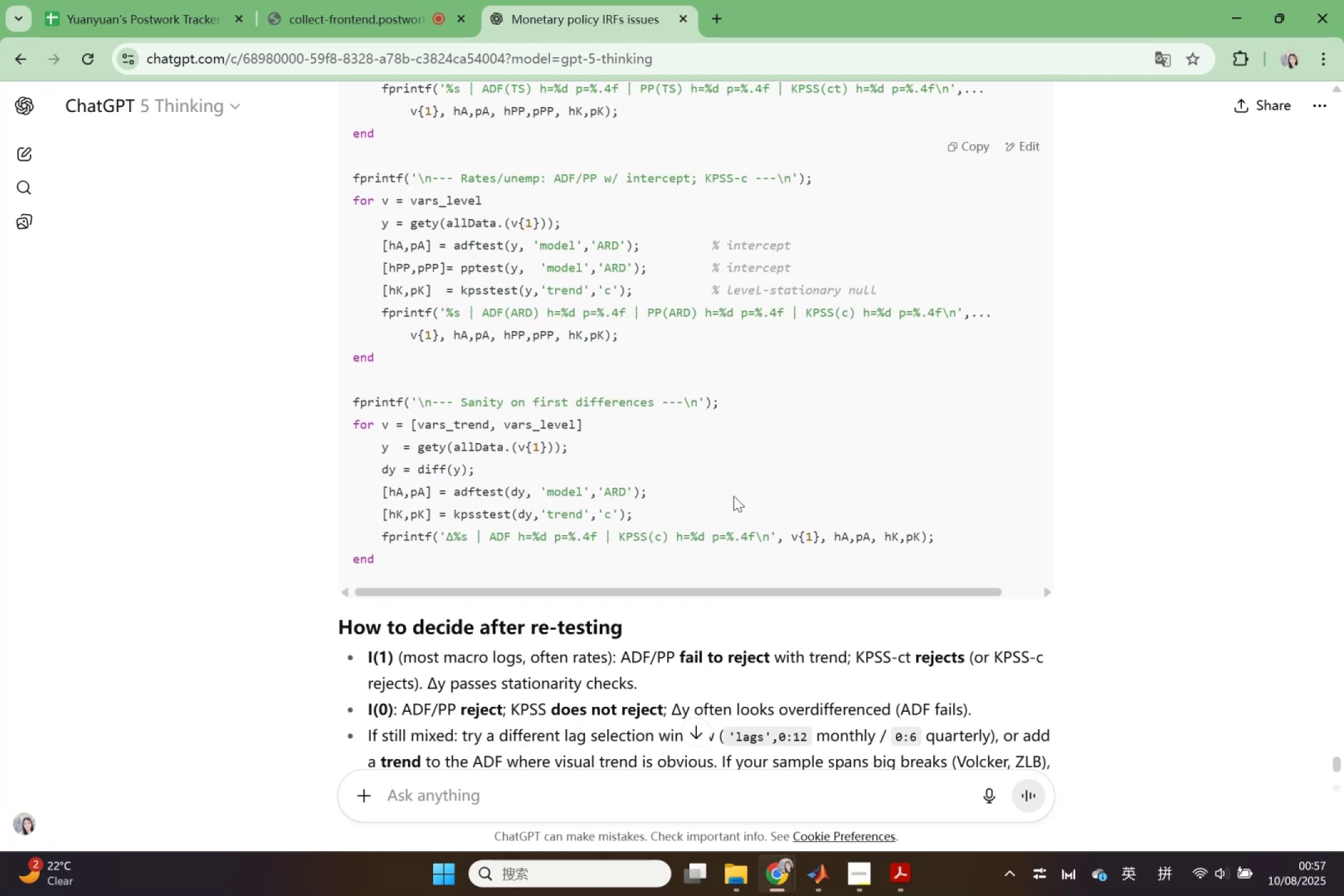 
scroll: coordinate [782, 421], scroll_direction: up, amount: 3.0
 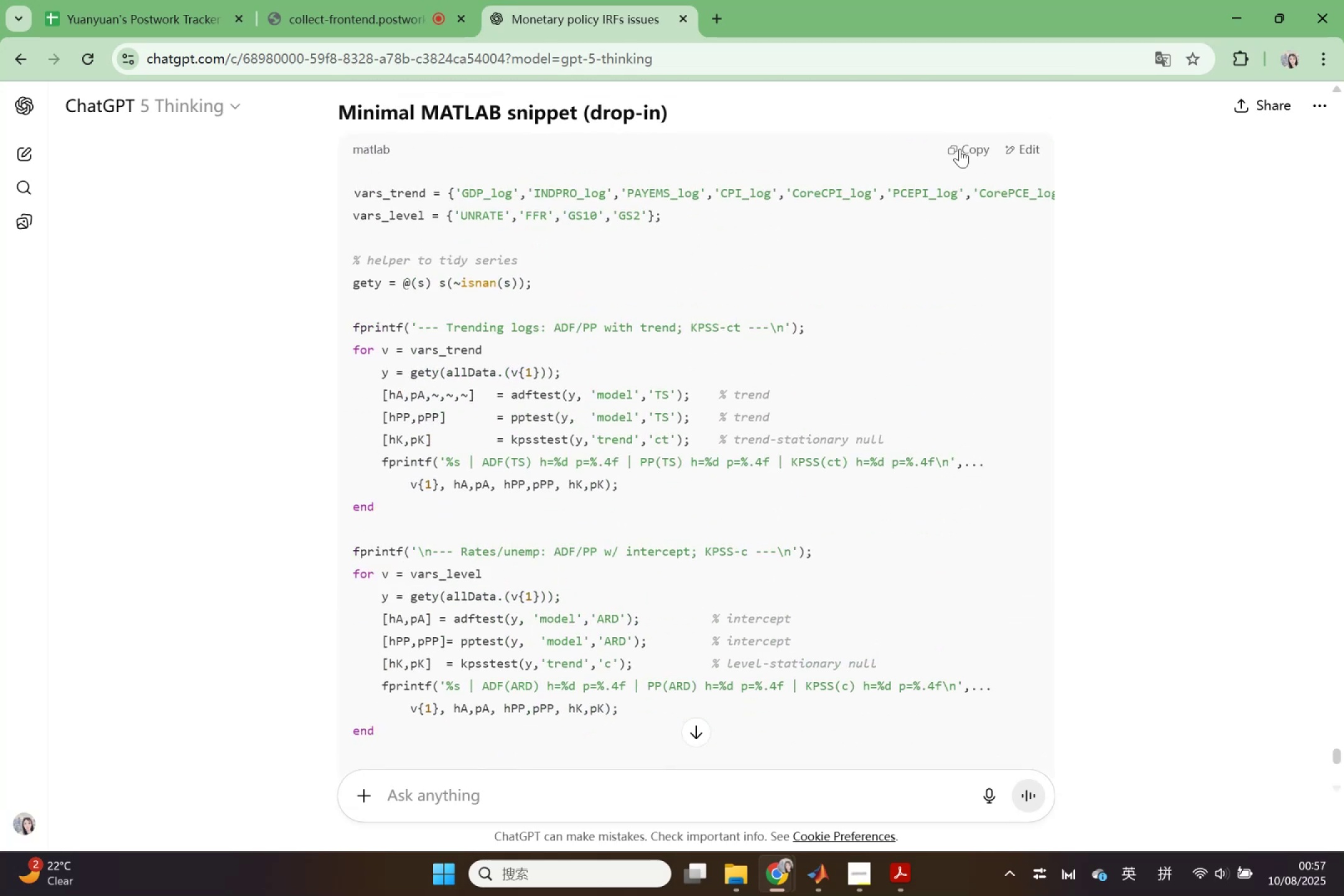 
left_click([960, 148])
 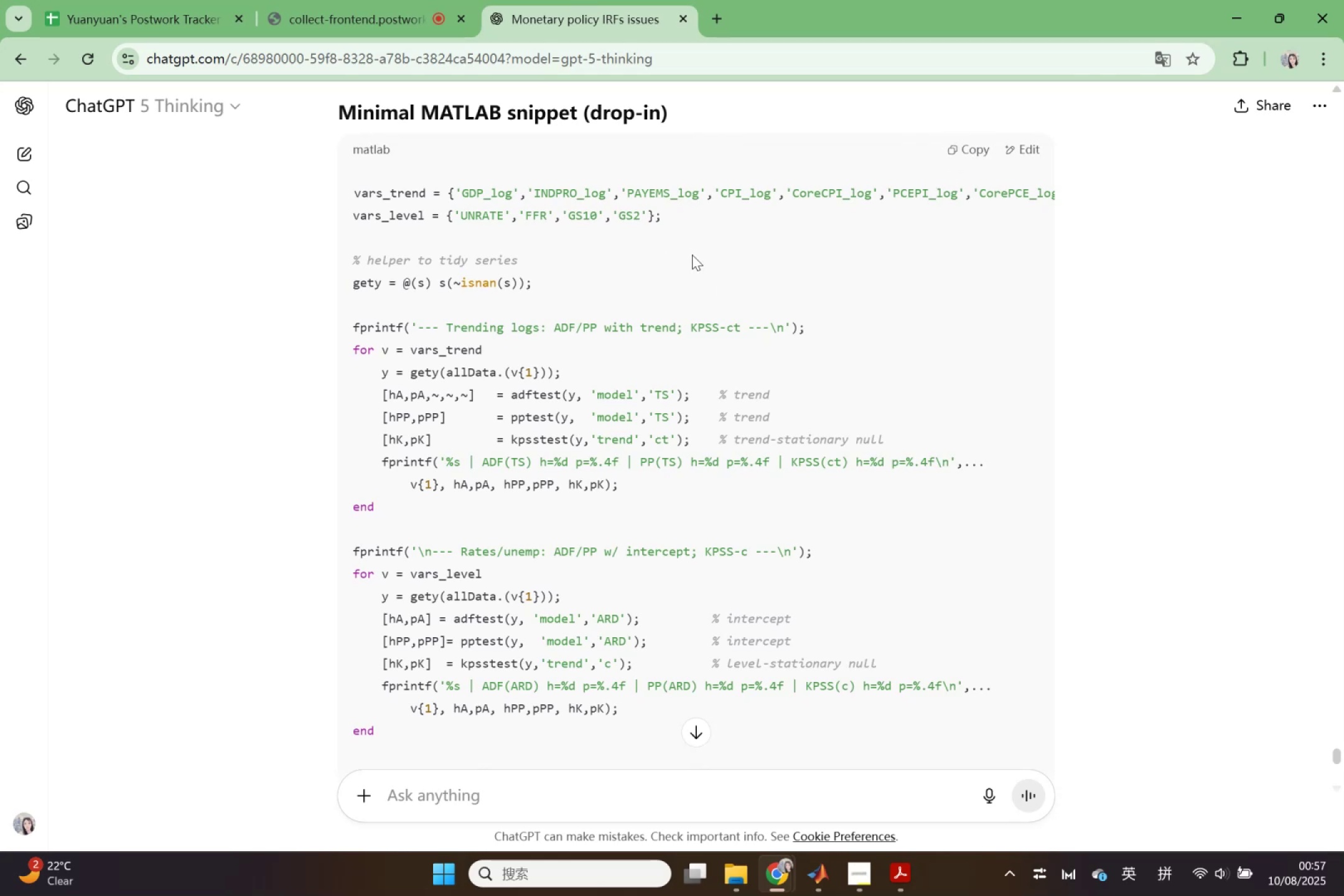 
wait(11.18)
 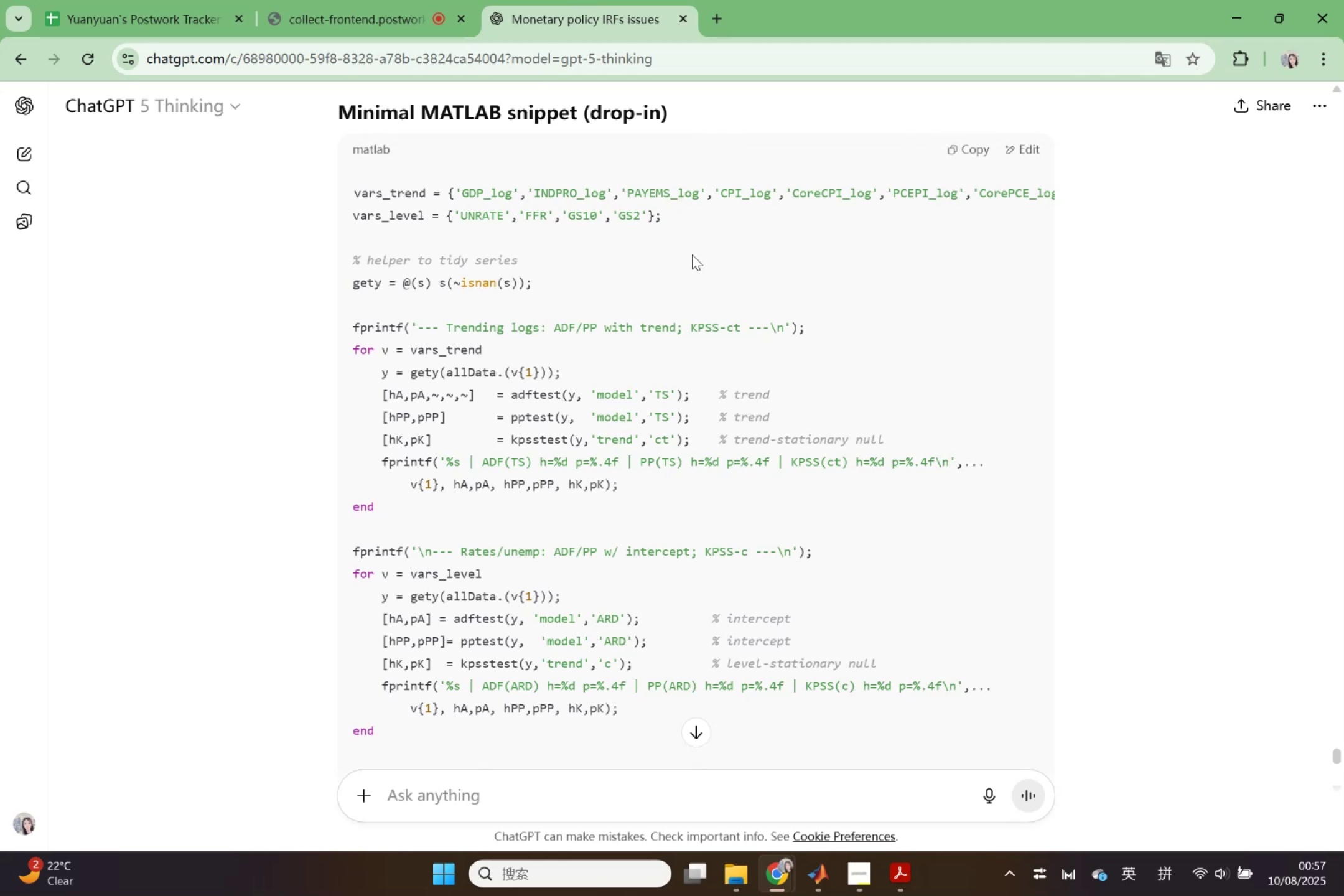 
left_click([809, 869])
 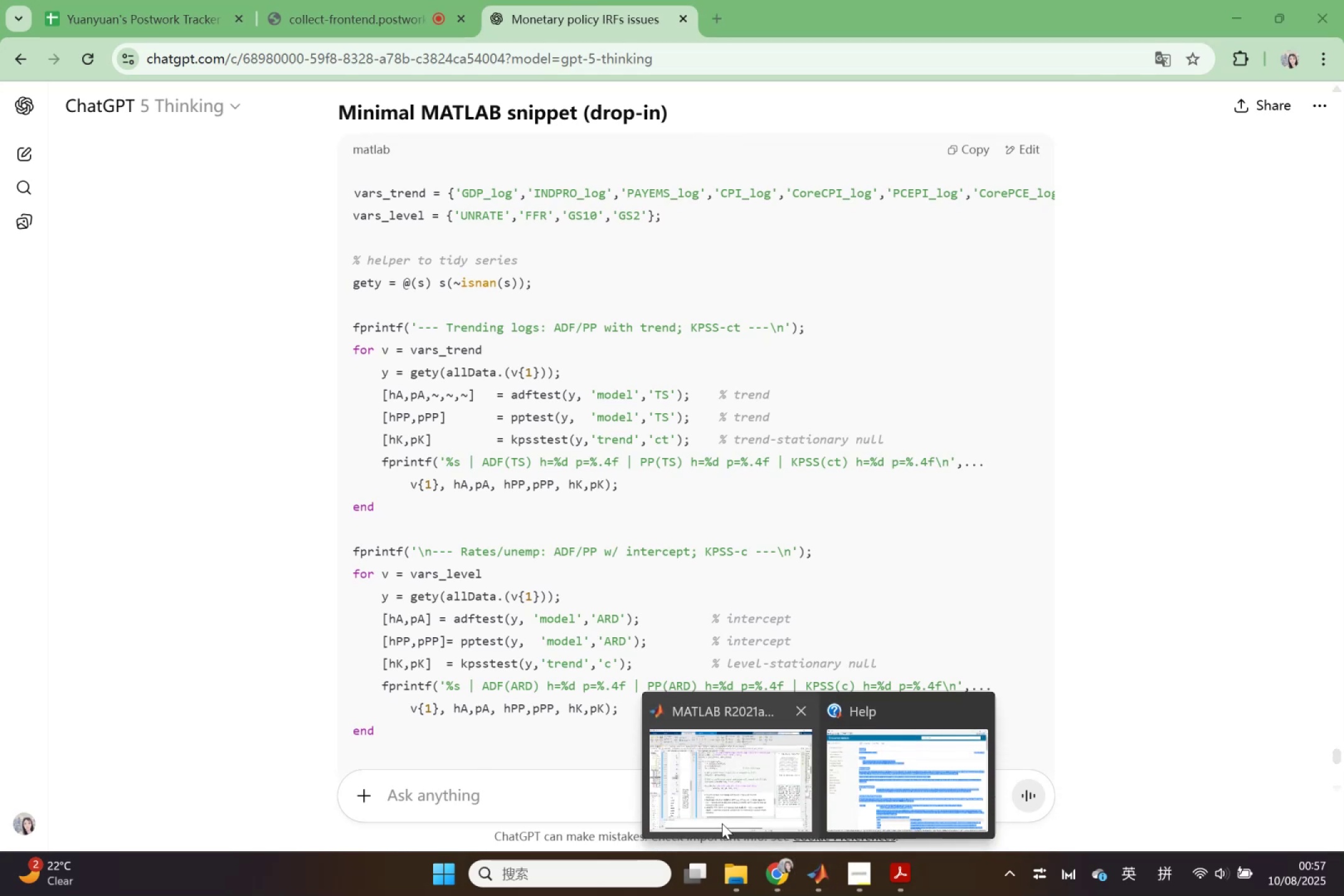 
left_click([722, 823])
 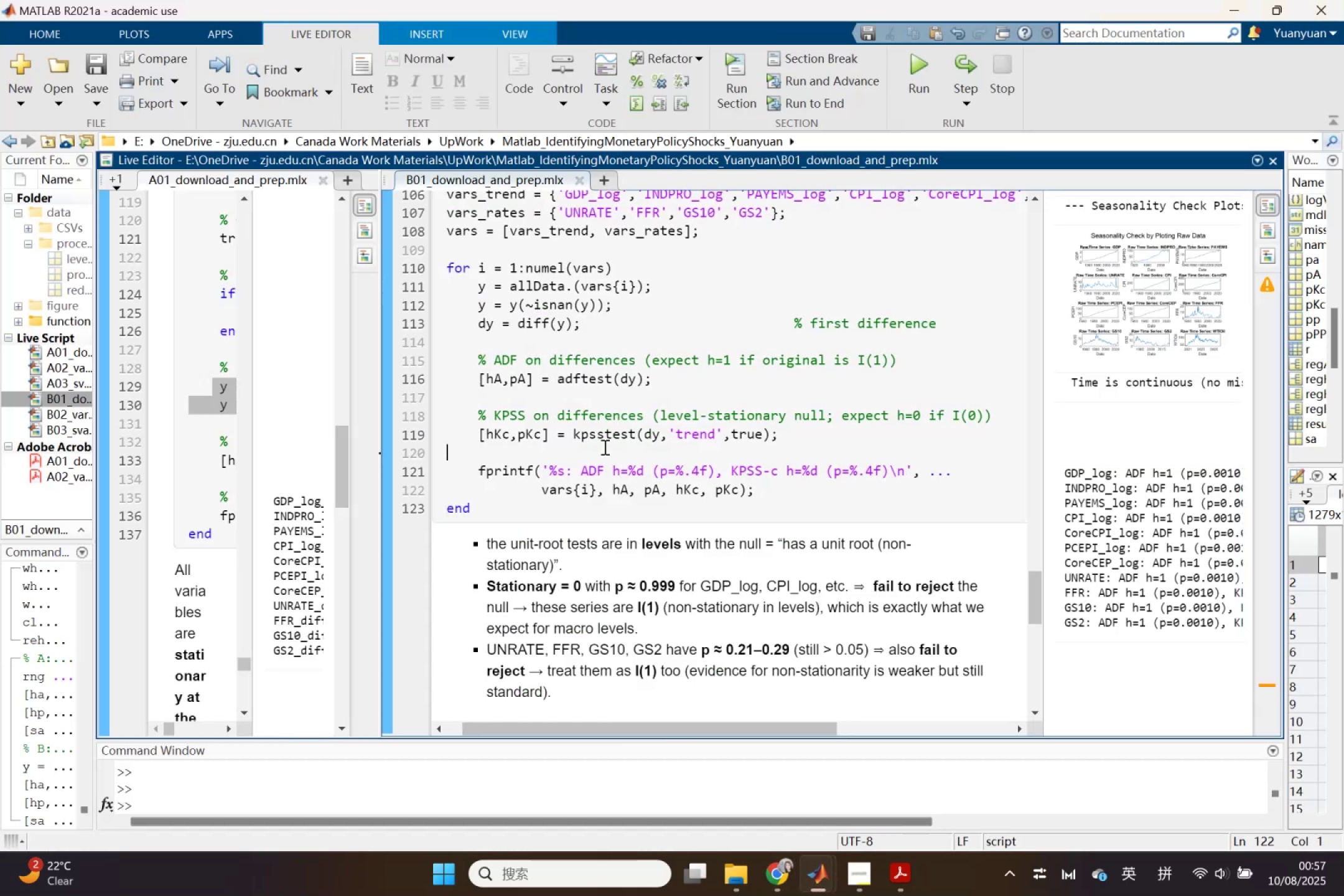 
double_click([604, 447])
 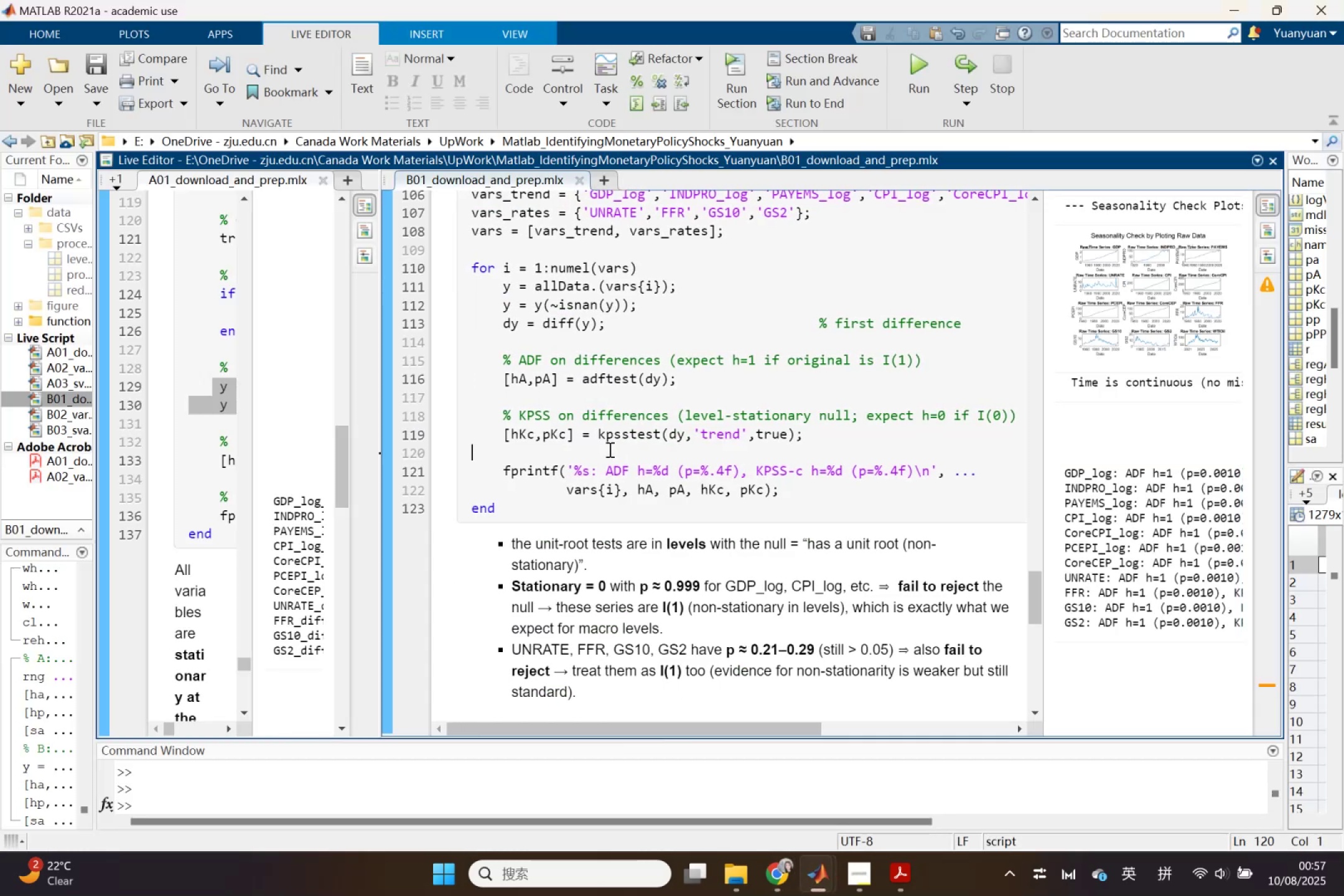 
scroll: coordinate [614, 446], scroll_direction: up, amount: 3.0
 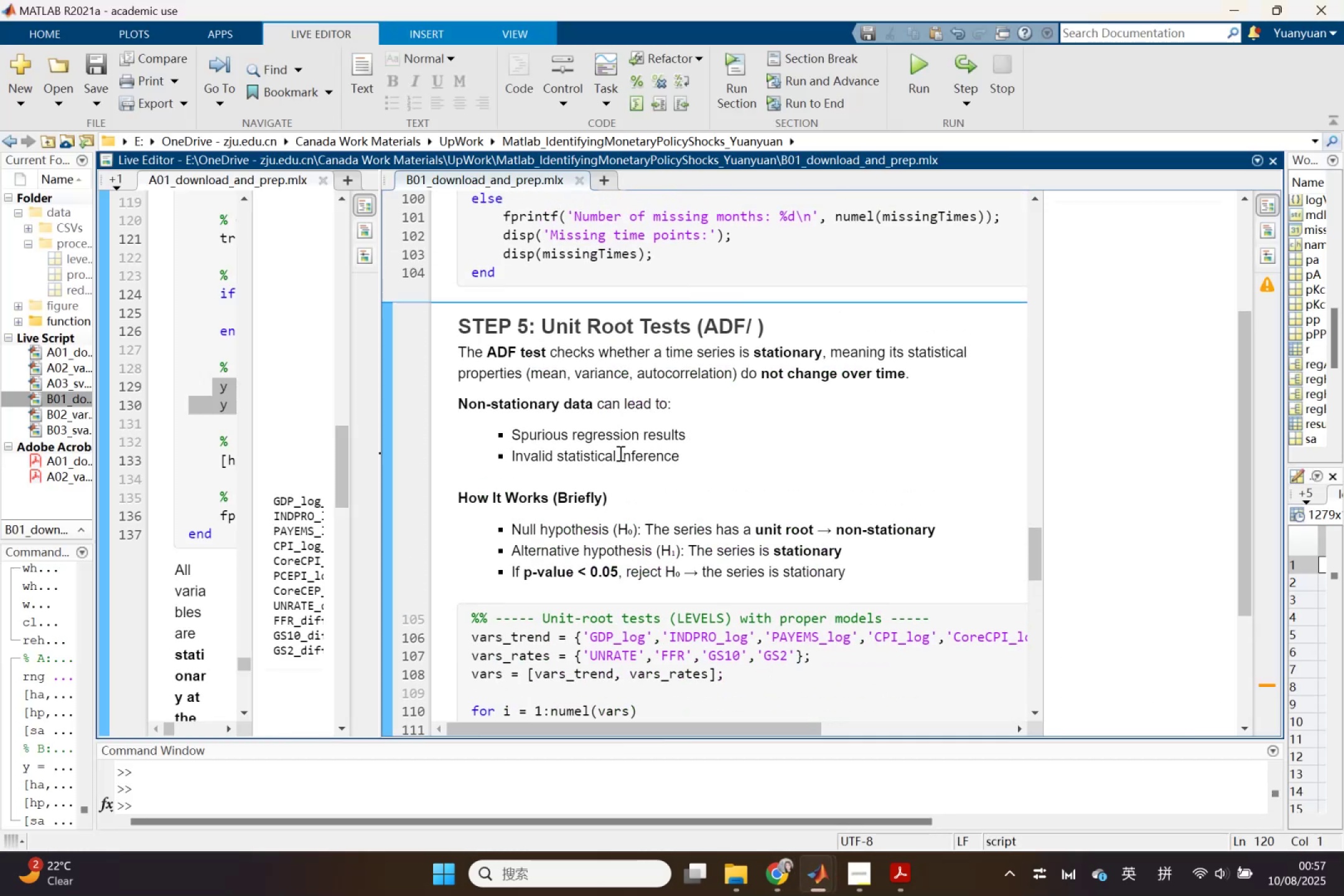 
scroll: coordinate [635, 485], scroll_direction: down, amount: 2.0
 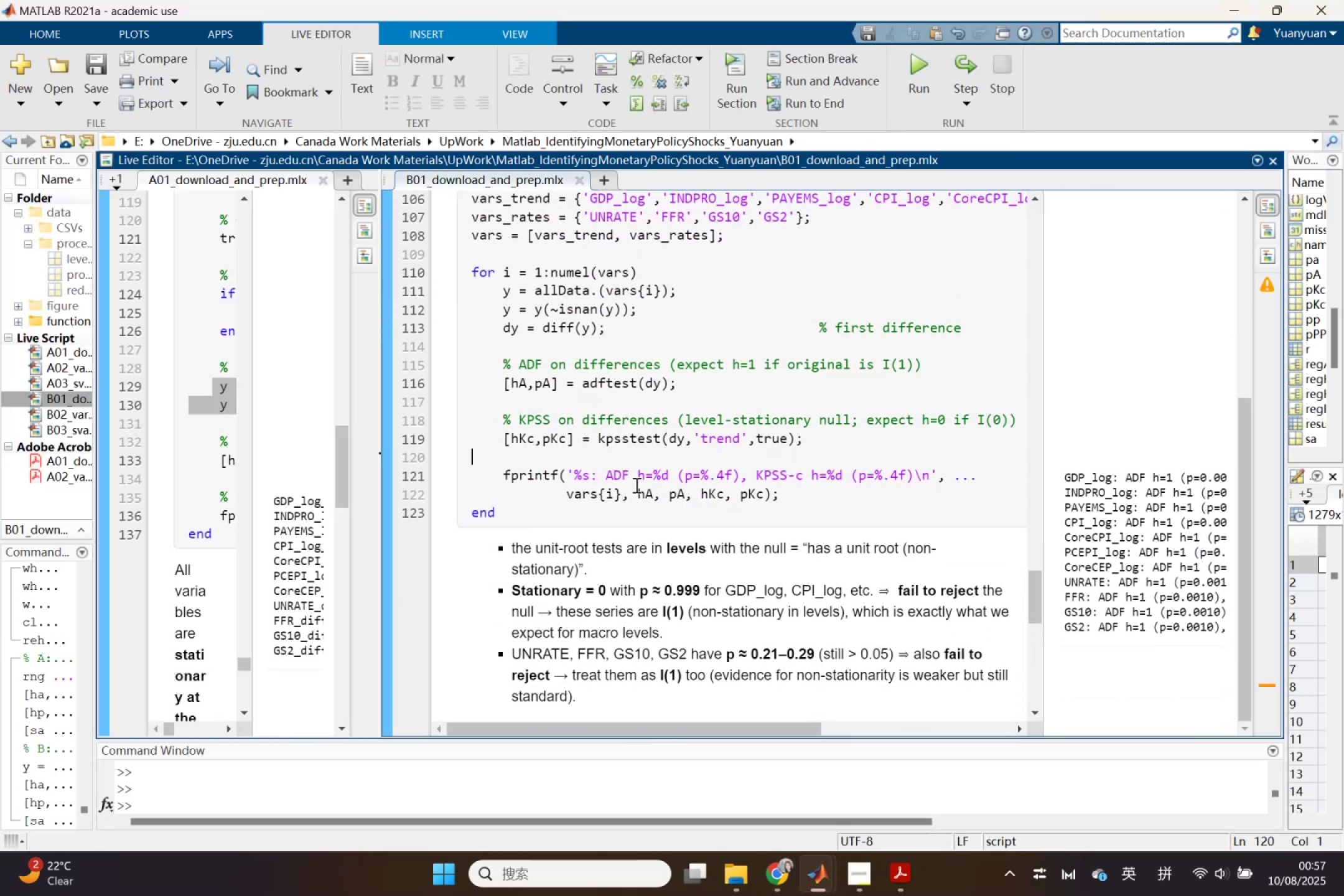 
key(Control+A)
 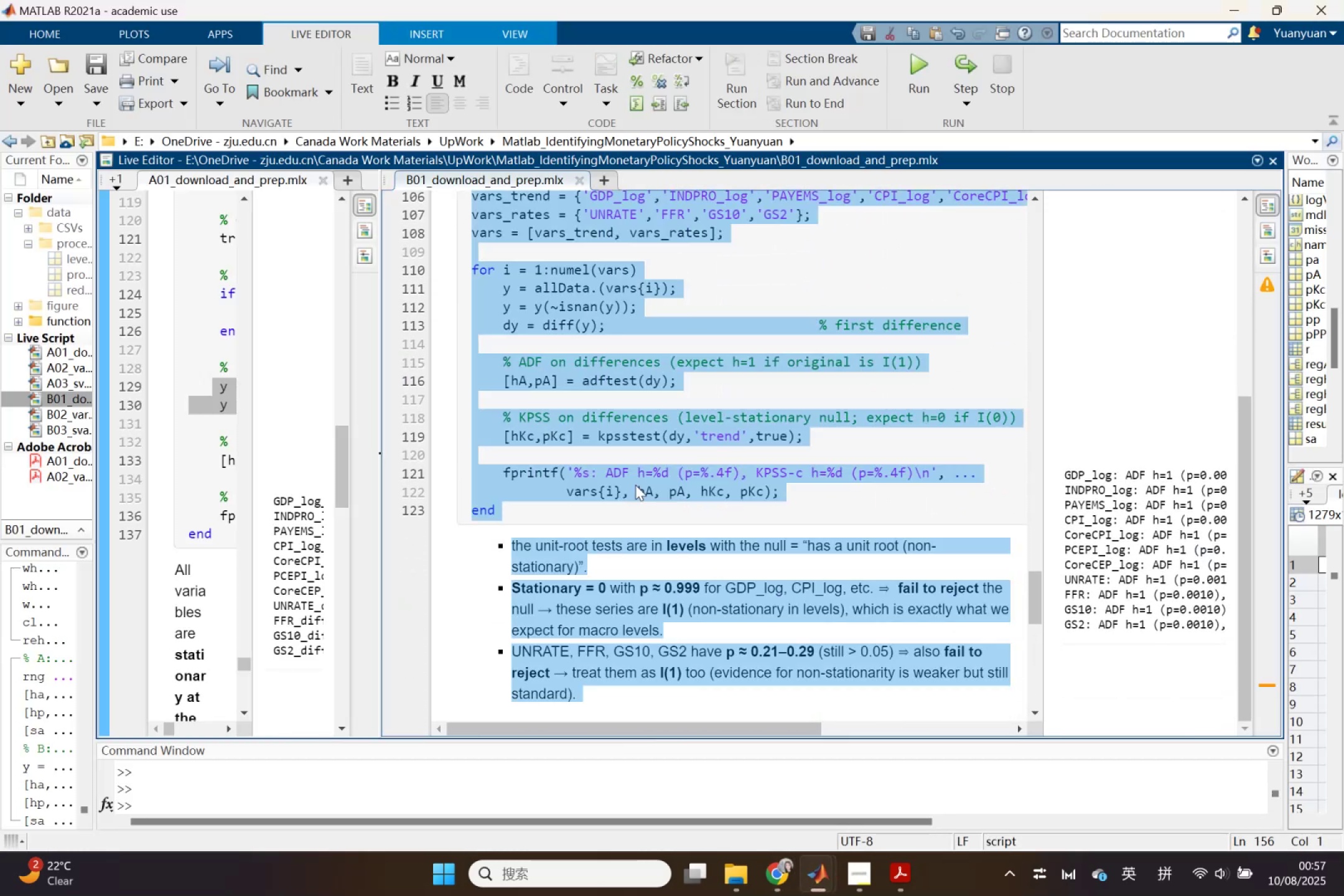 
key(Control+V)
 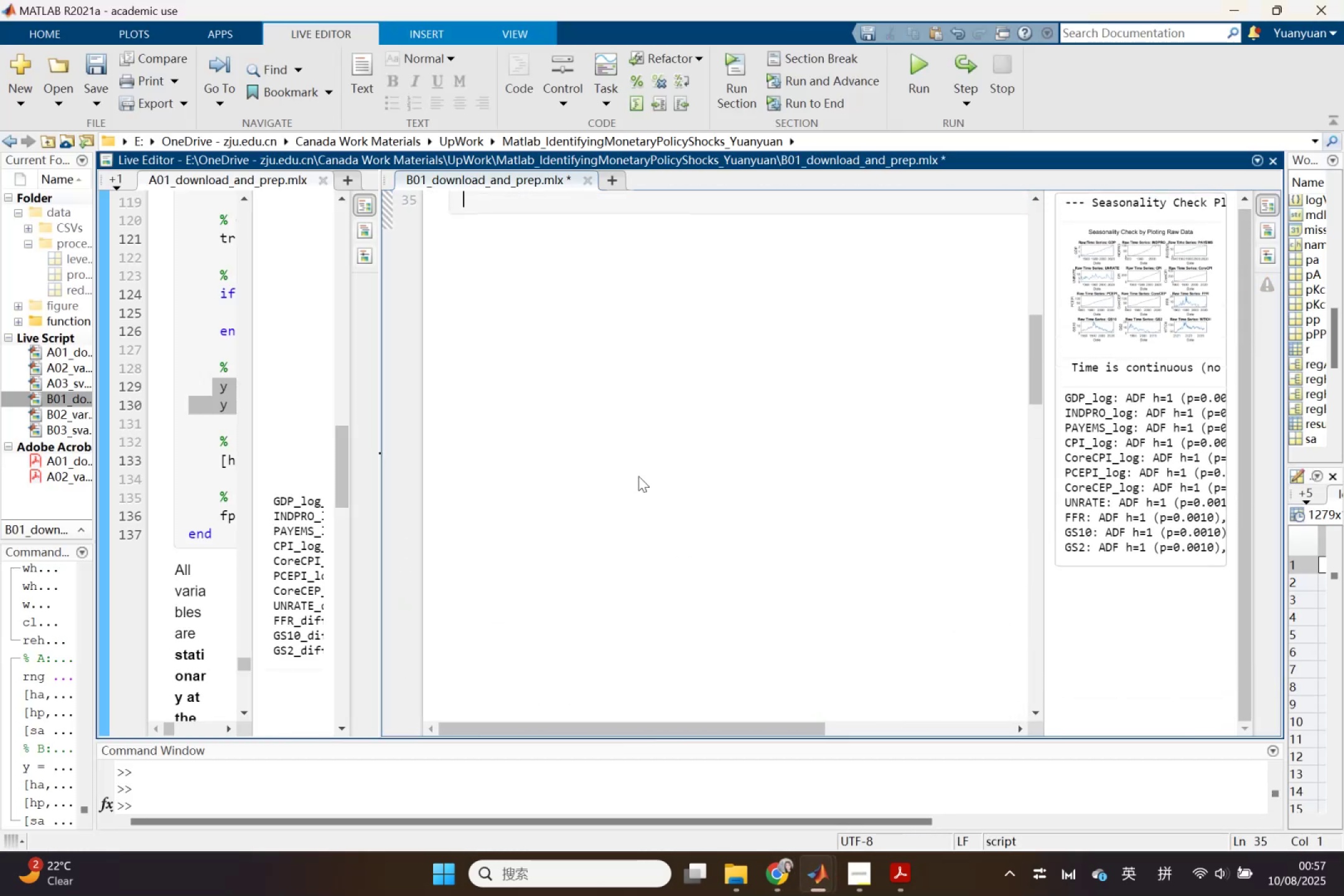 
key(Control+Z)
 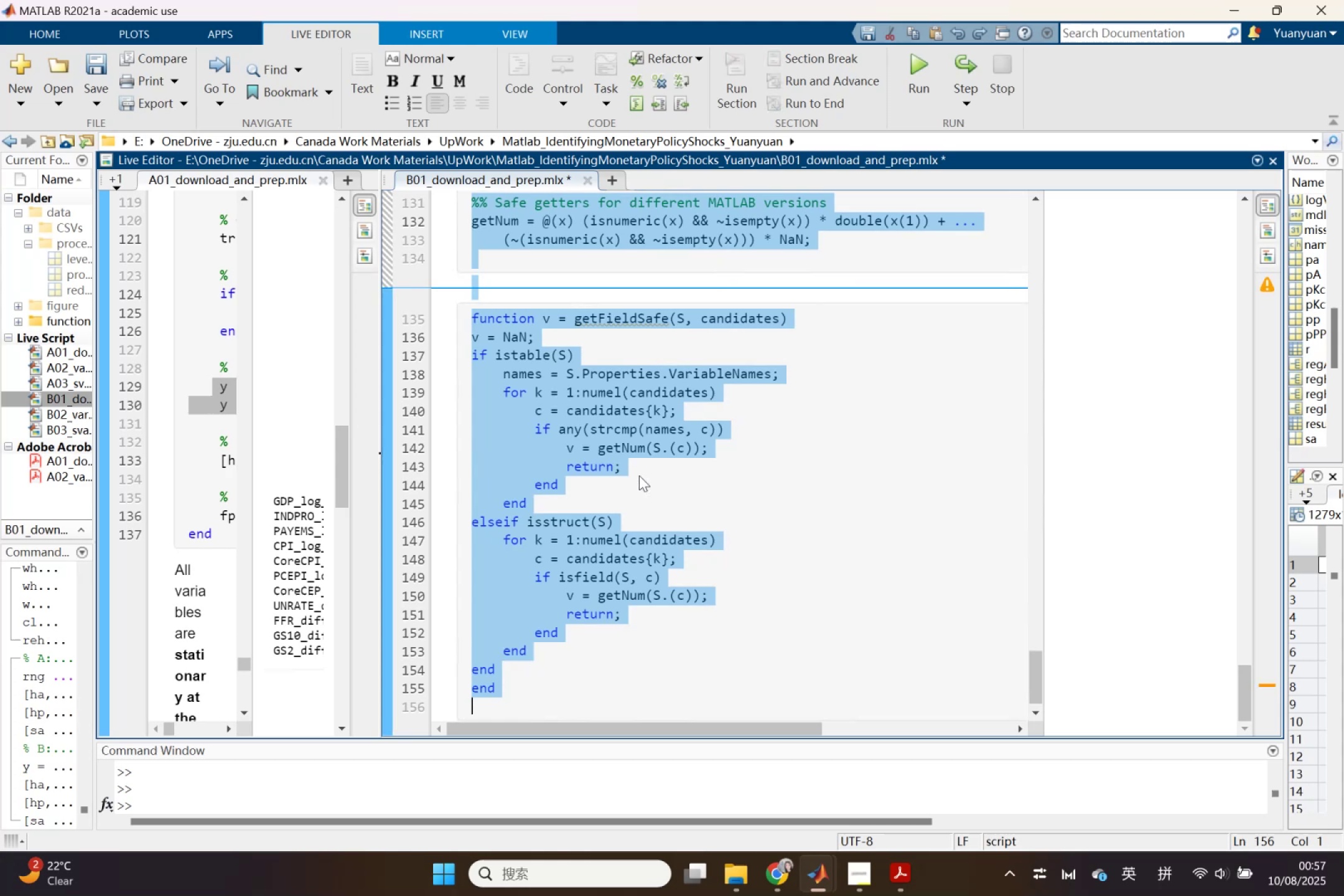 
left_click([650, 463])
 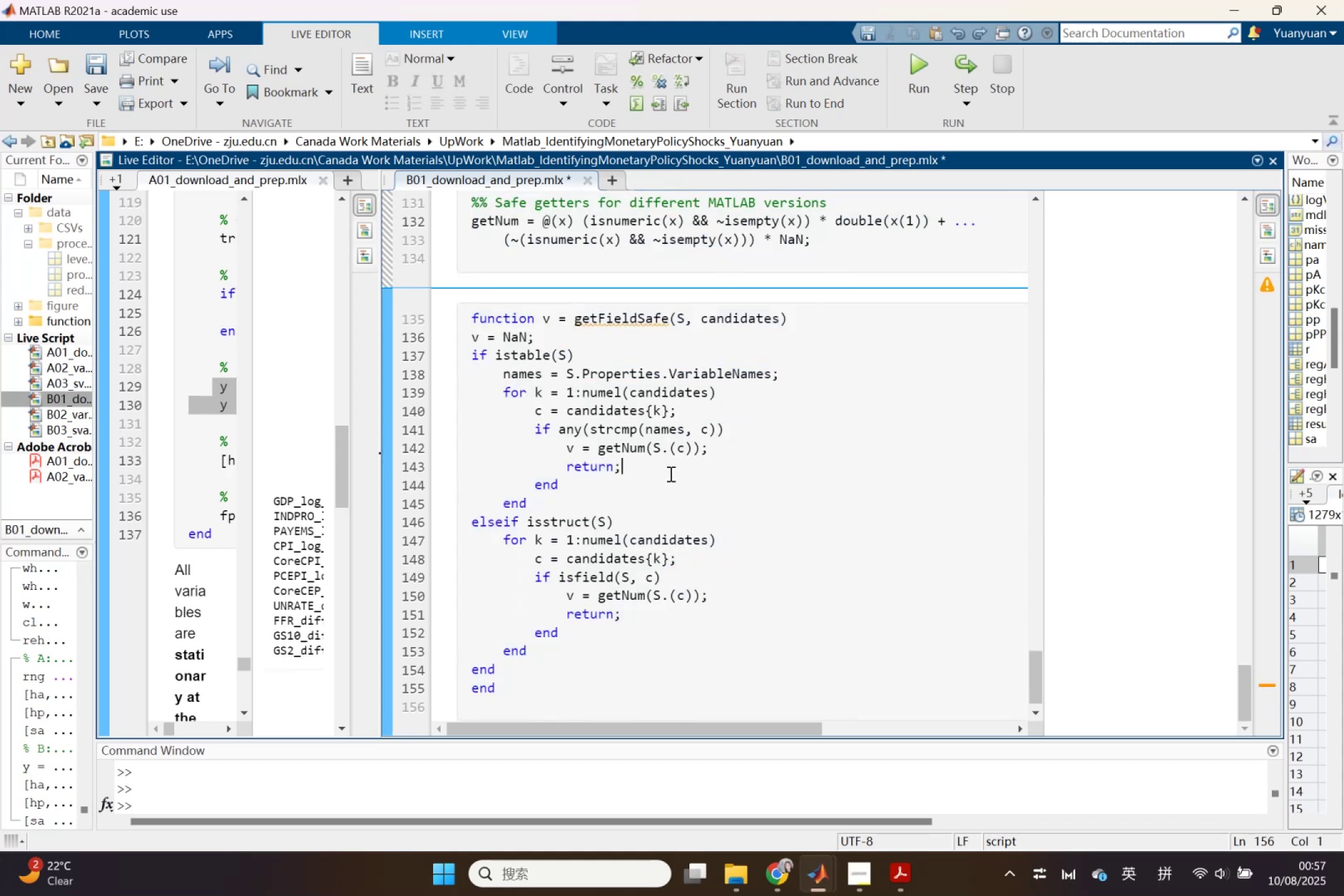 
scroll: coordinate [710, 532], scroll_direction: up, amount: 5.0
 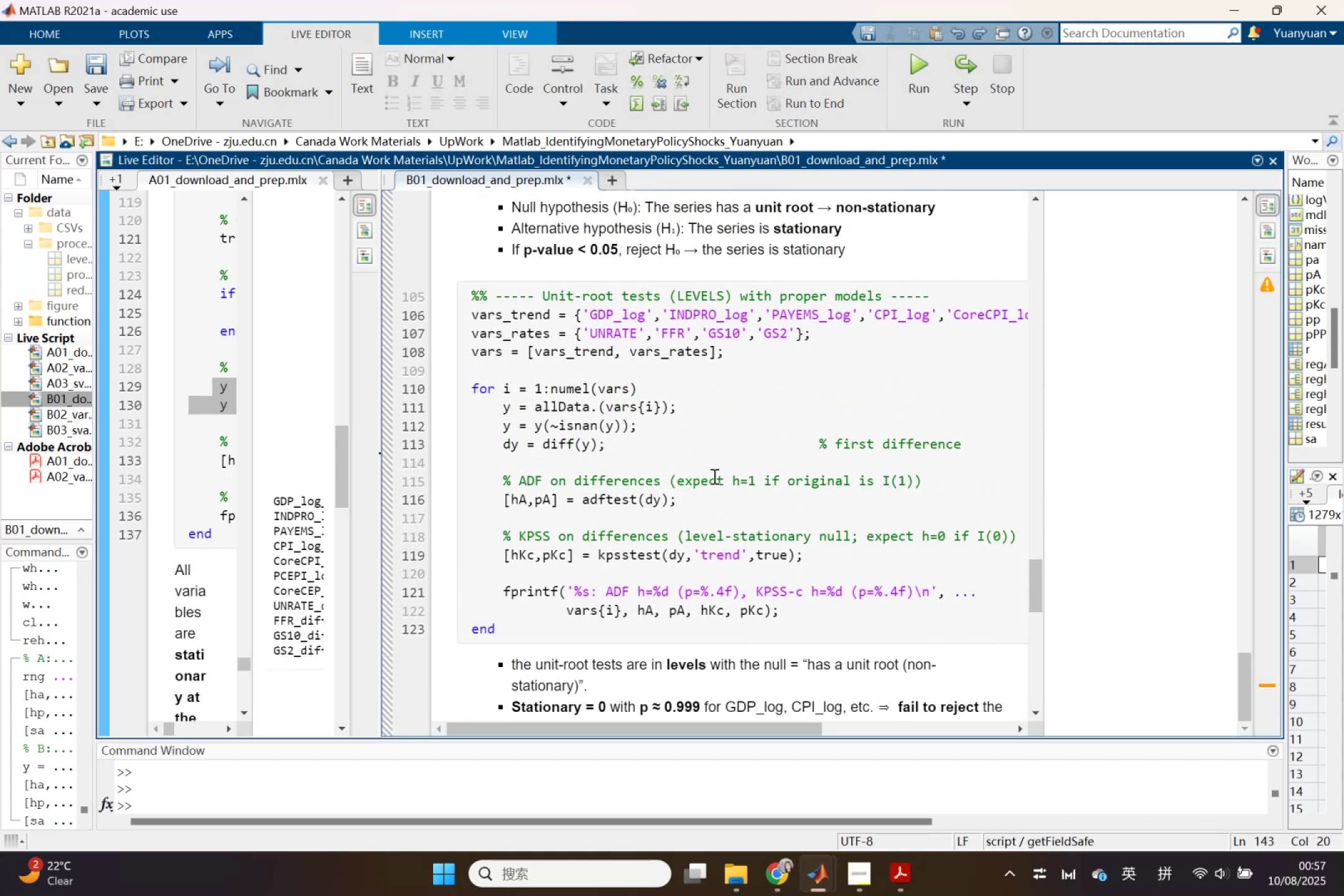 
double_click([713, 476])
 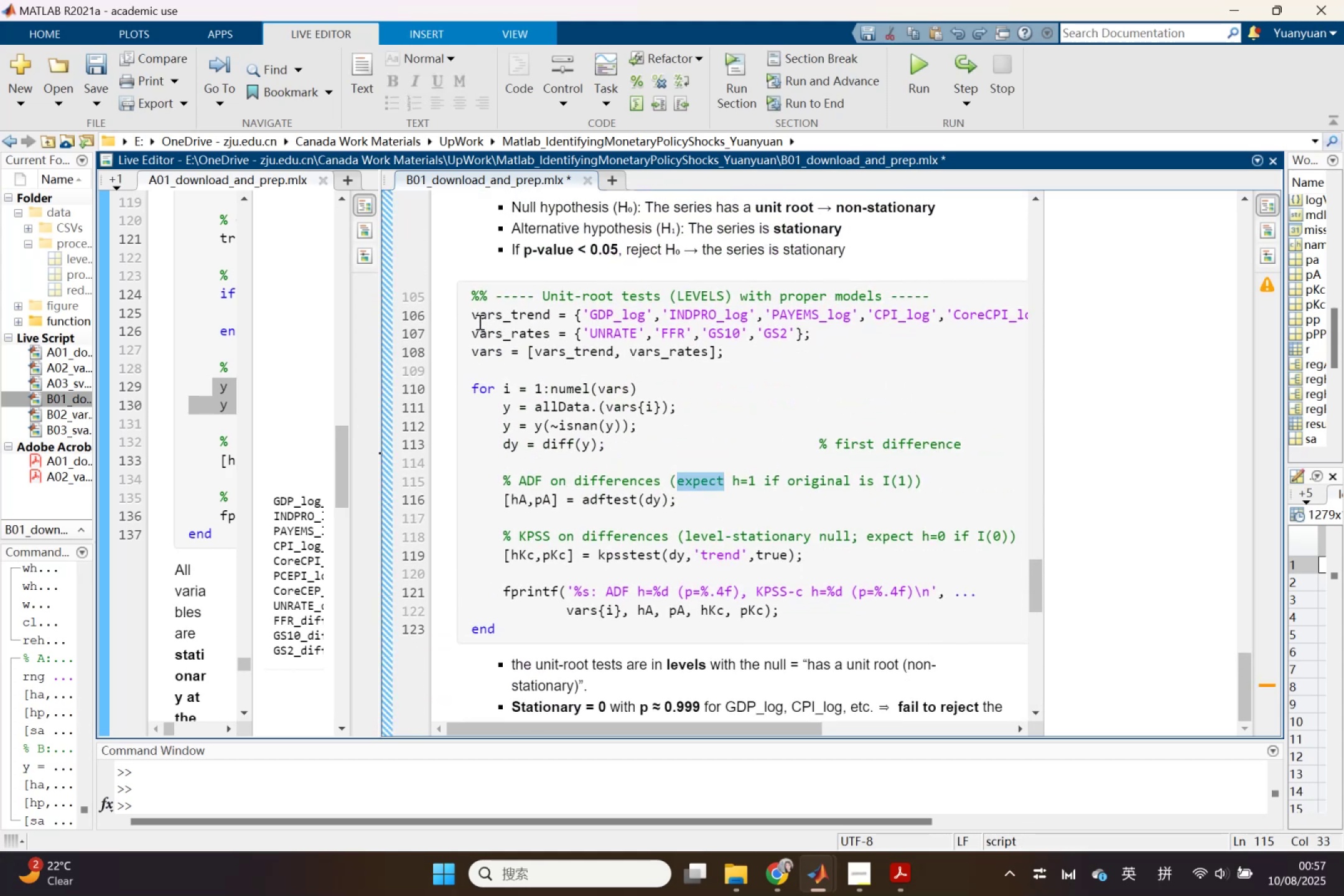 
left_click_drag(start_coordinate=[470, 320], to_coordinate=[760, 500])
 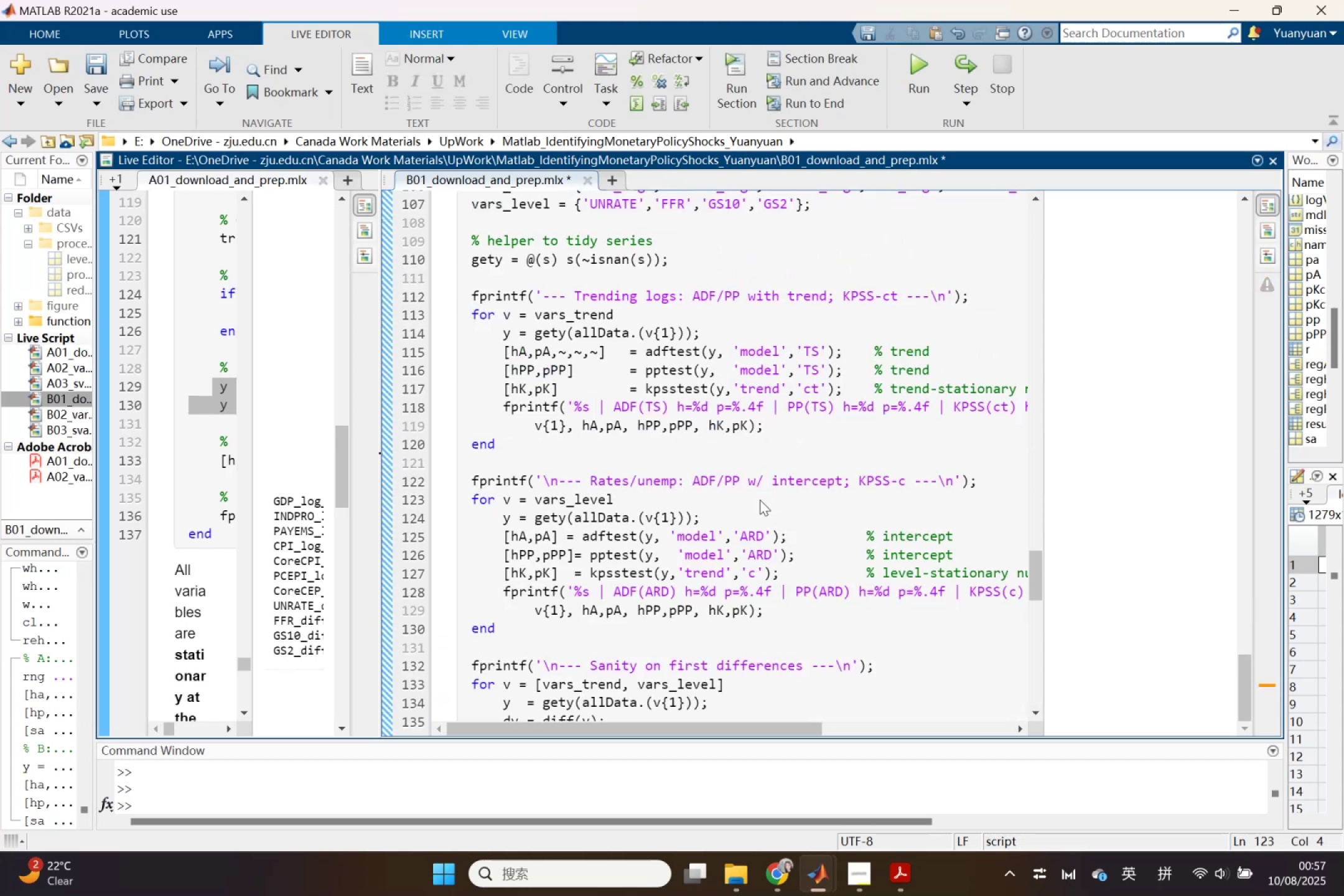 
scroll: coordinate [764, 395], scroll_direction: down, amount: 1.0
 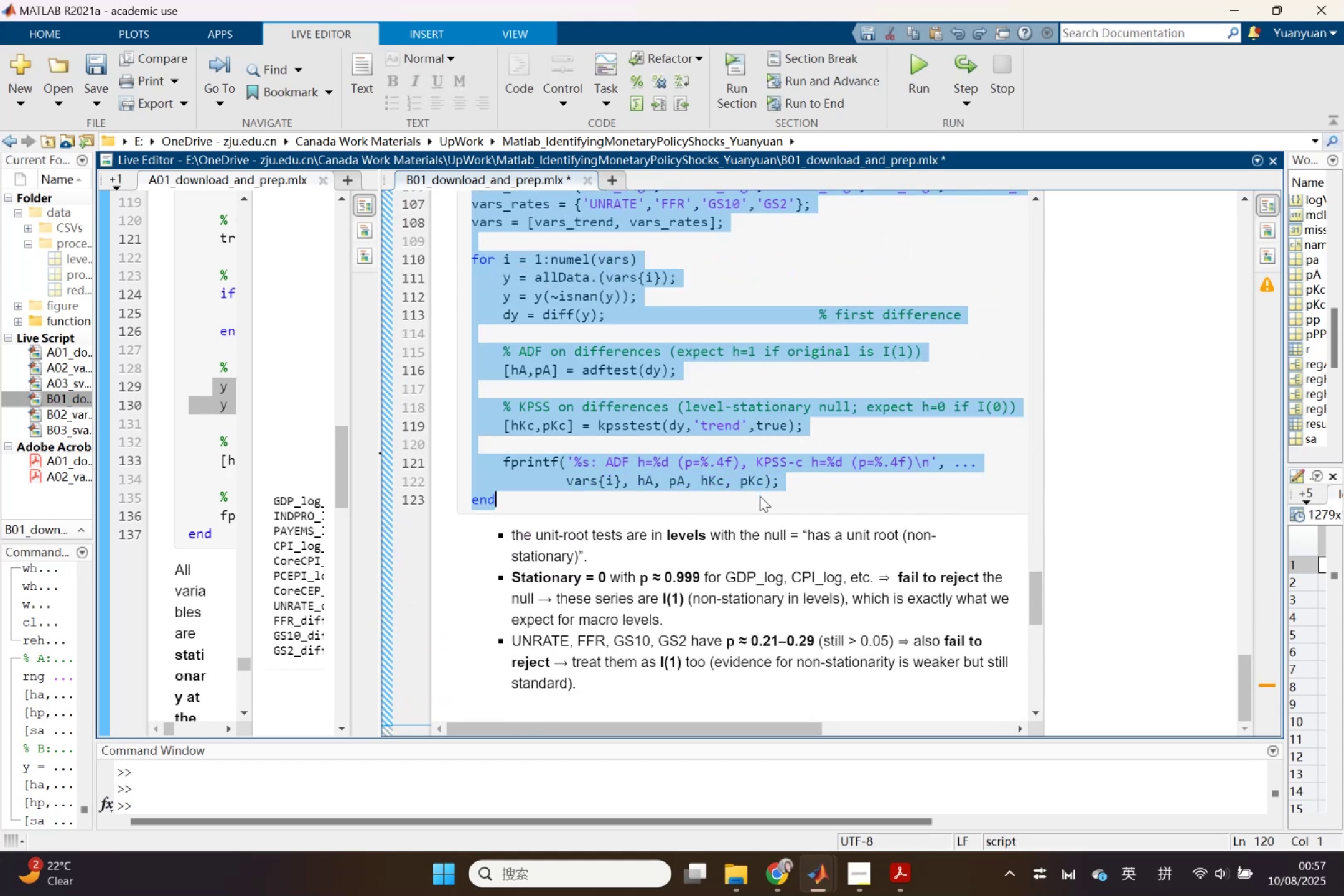 
key(Control+V)
 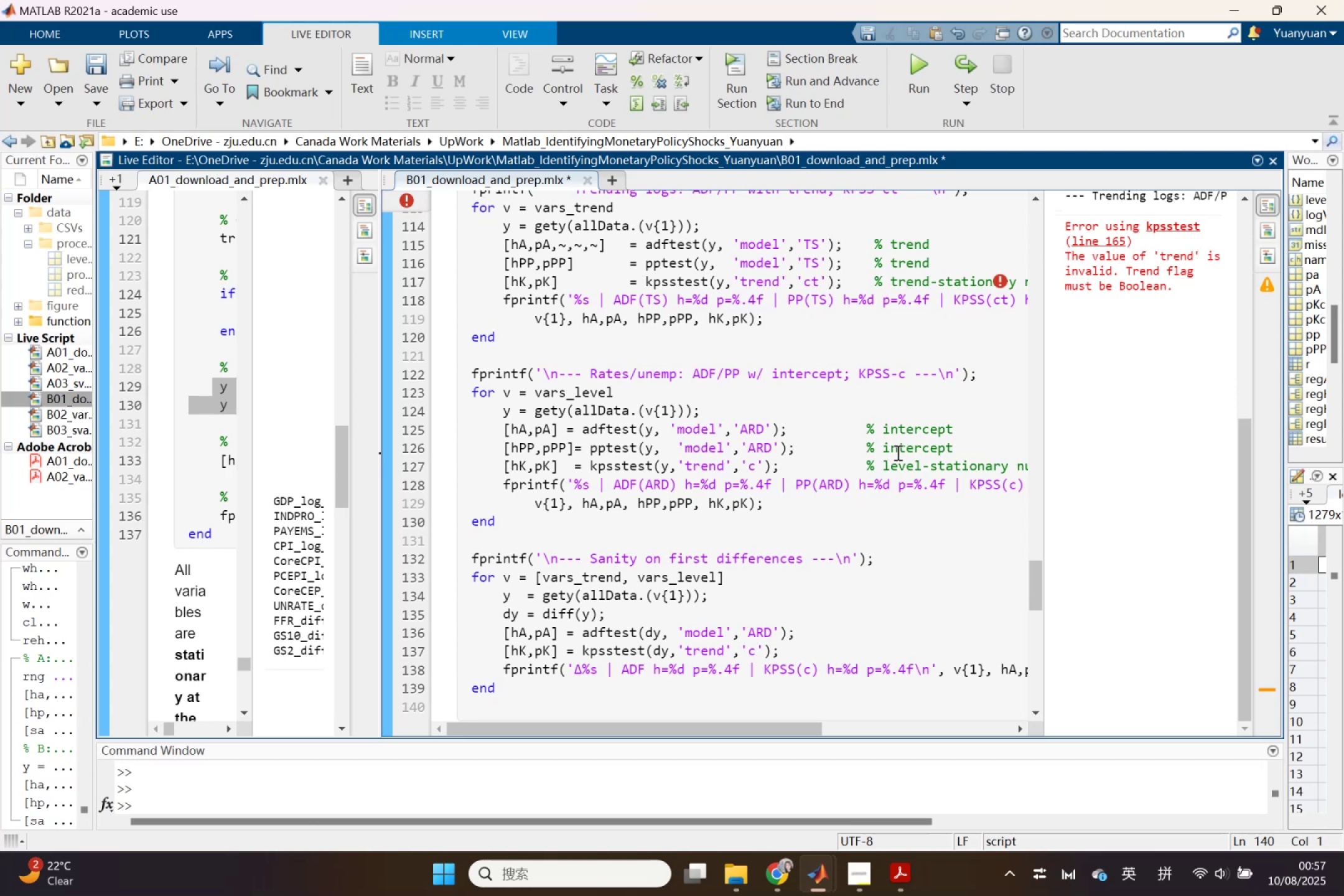 
wait(6.59)
 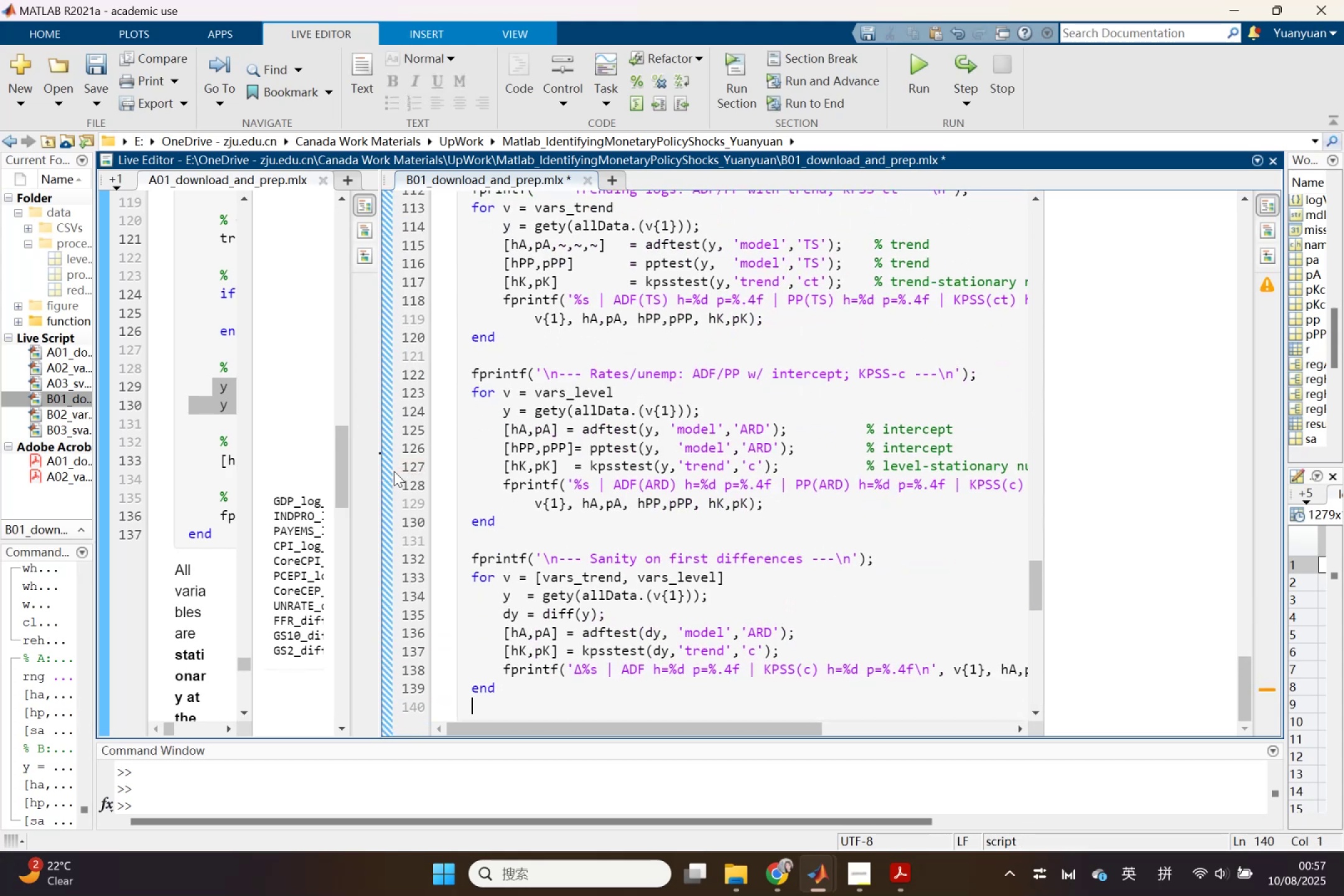 
double_click([816, 282])
 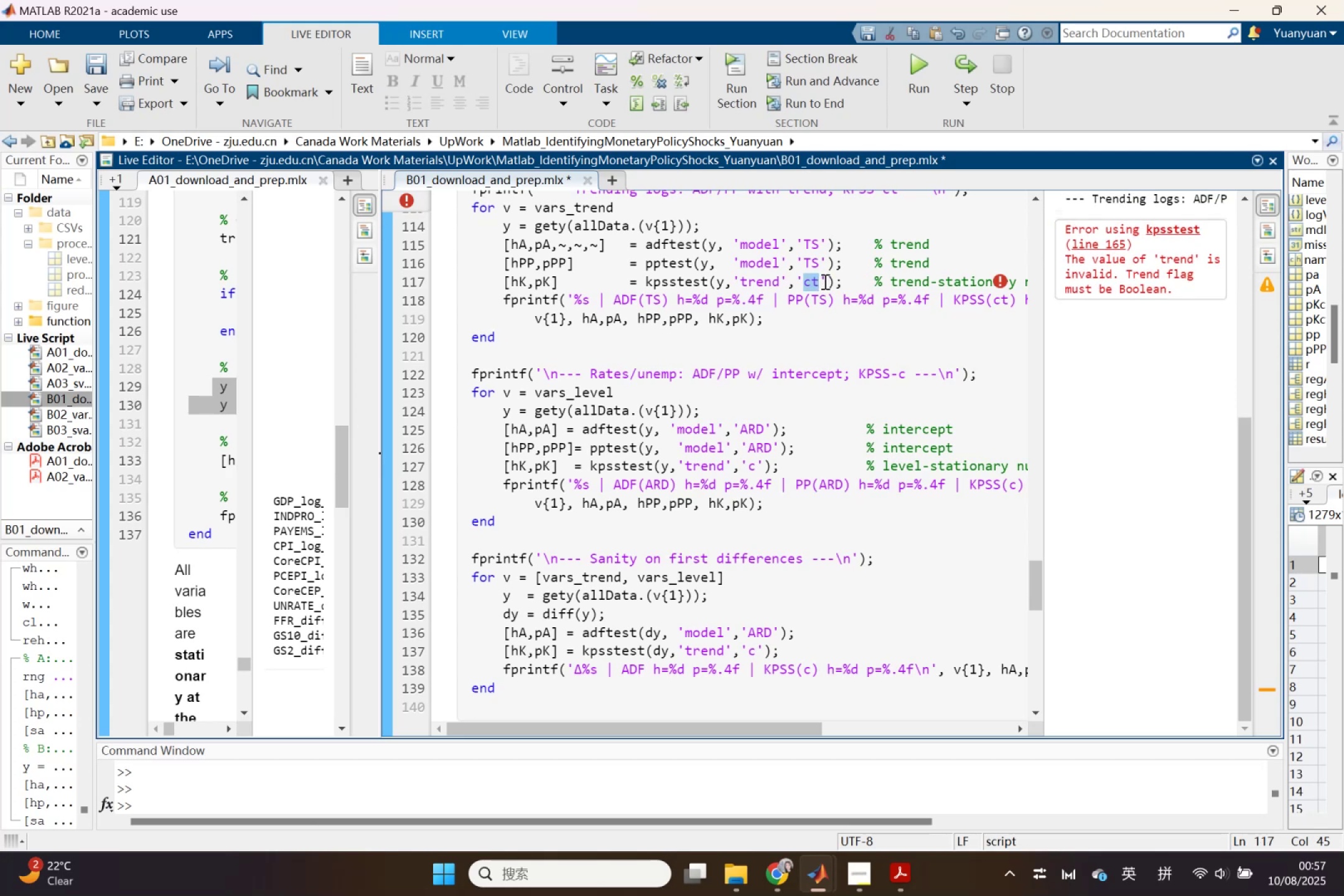 
left_click_drag(start_coordinate=[828, 281], to_coordinate=[798, 285])
 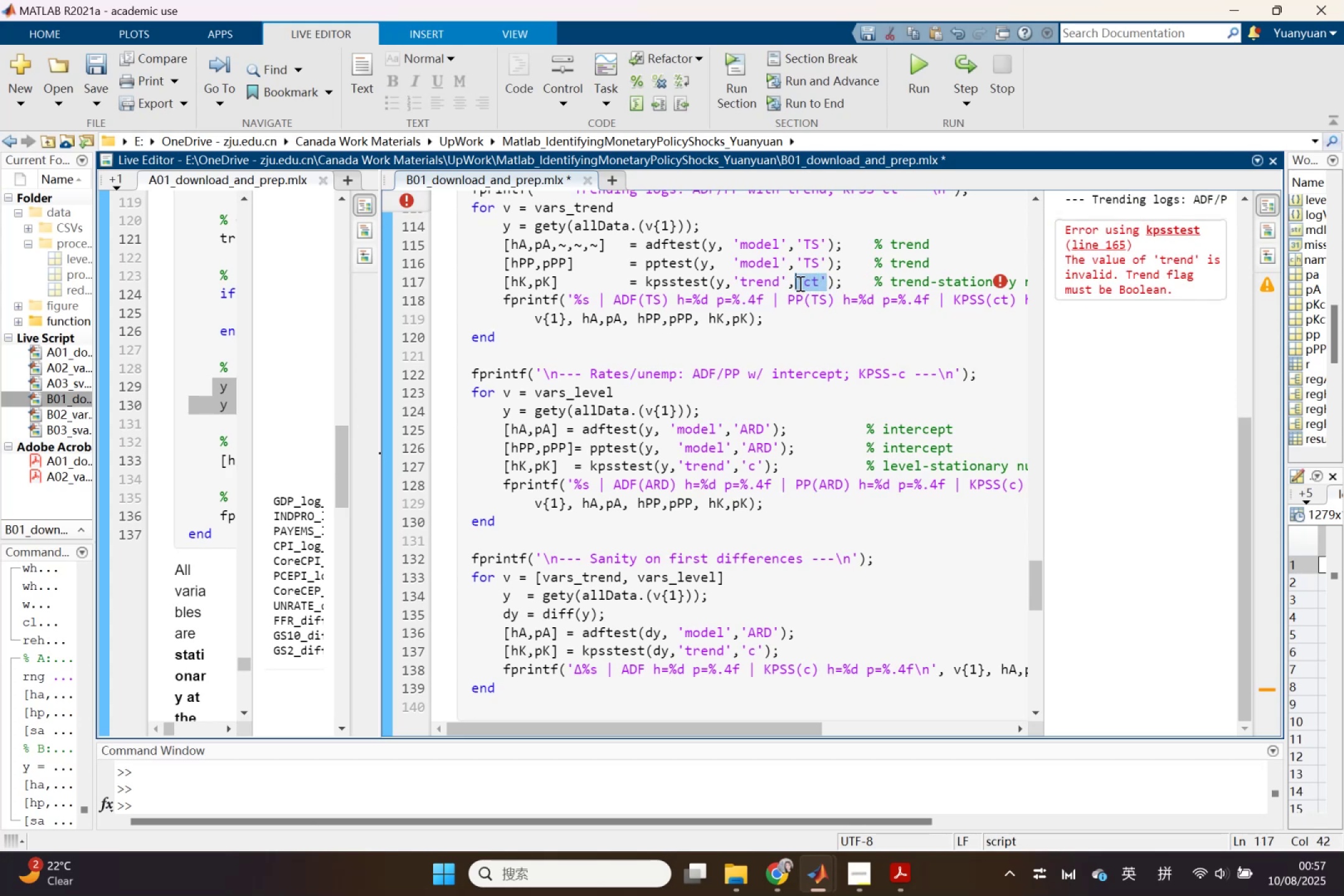 
type(F)
key(Backspace)
type(Fa)
 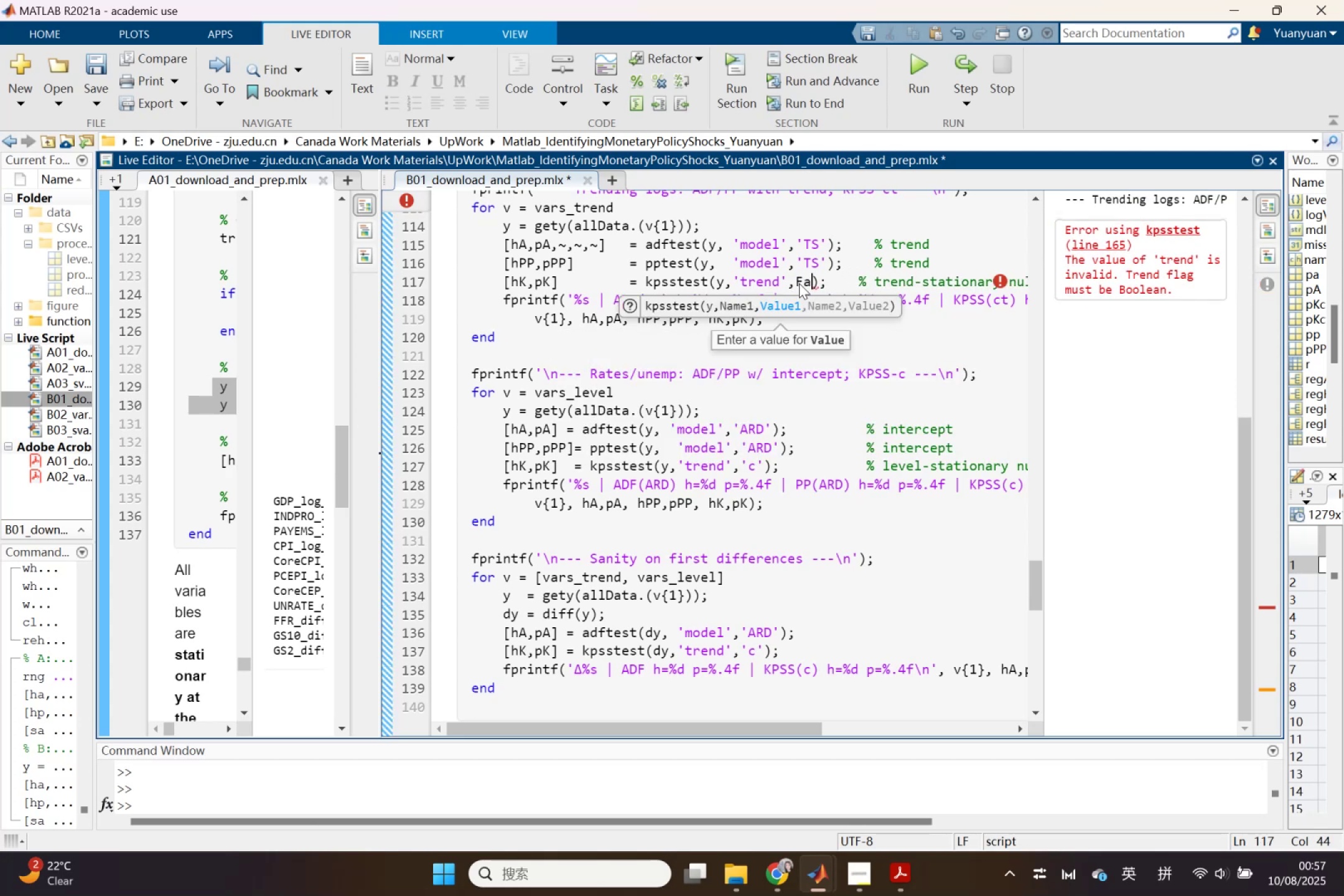 
key(ArrowRight)
 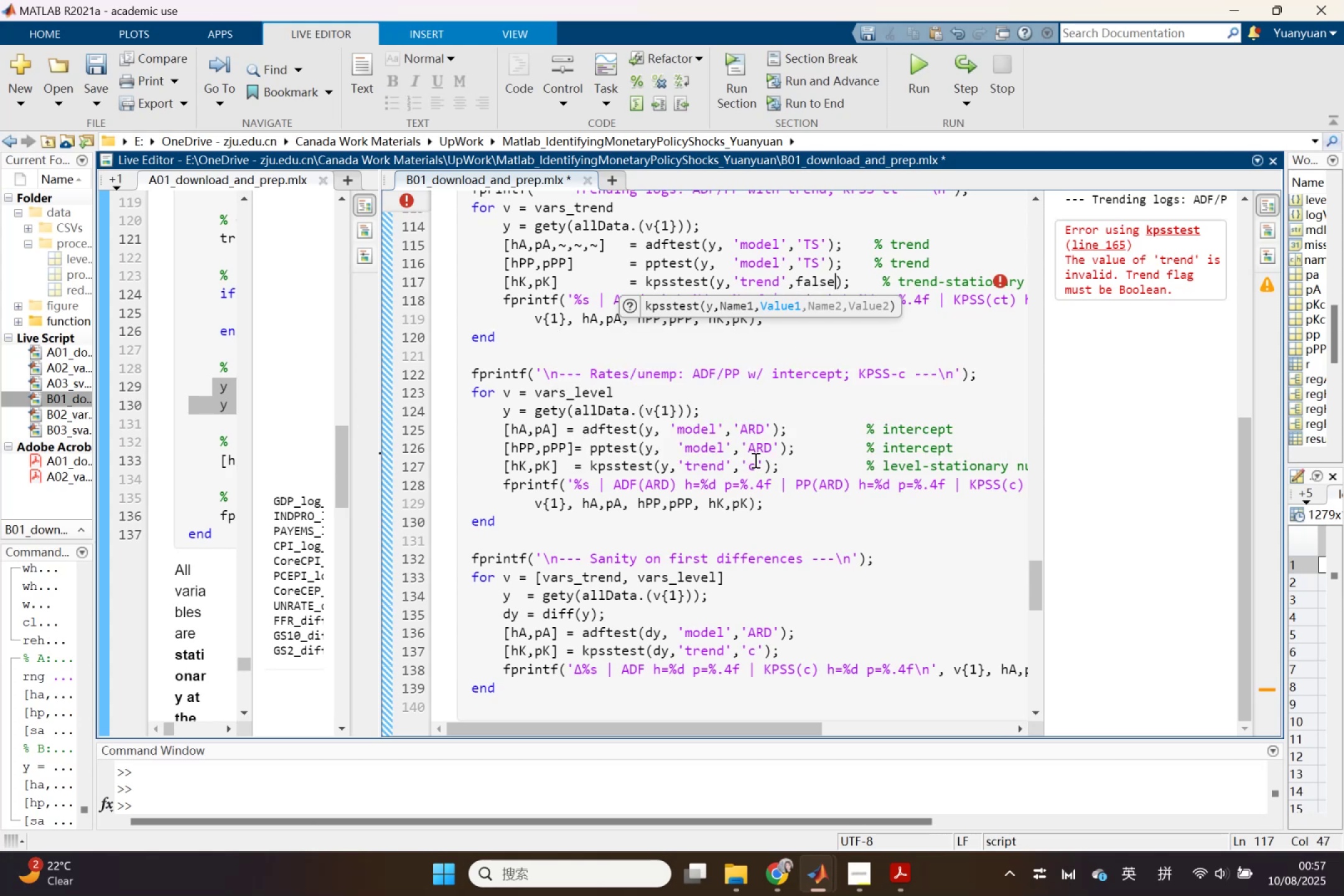 
left_click_drag(start_coordinate=[745, 462], to_coordinate=[767, 462])
 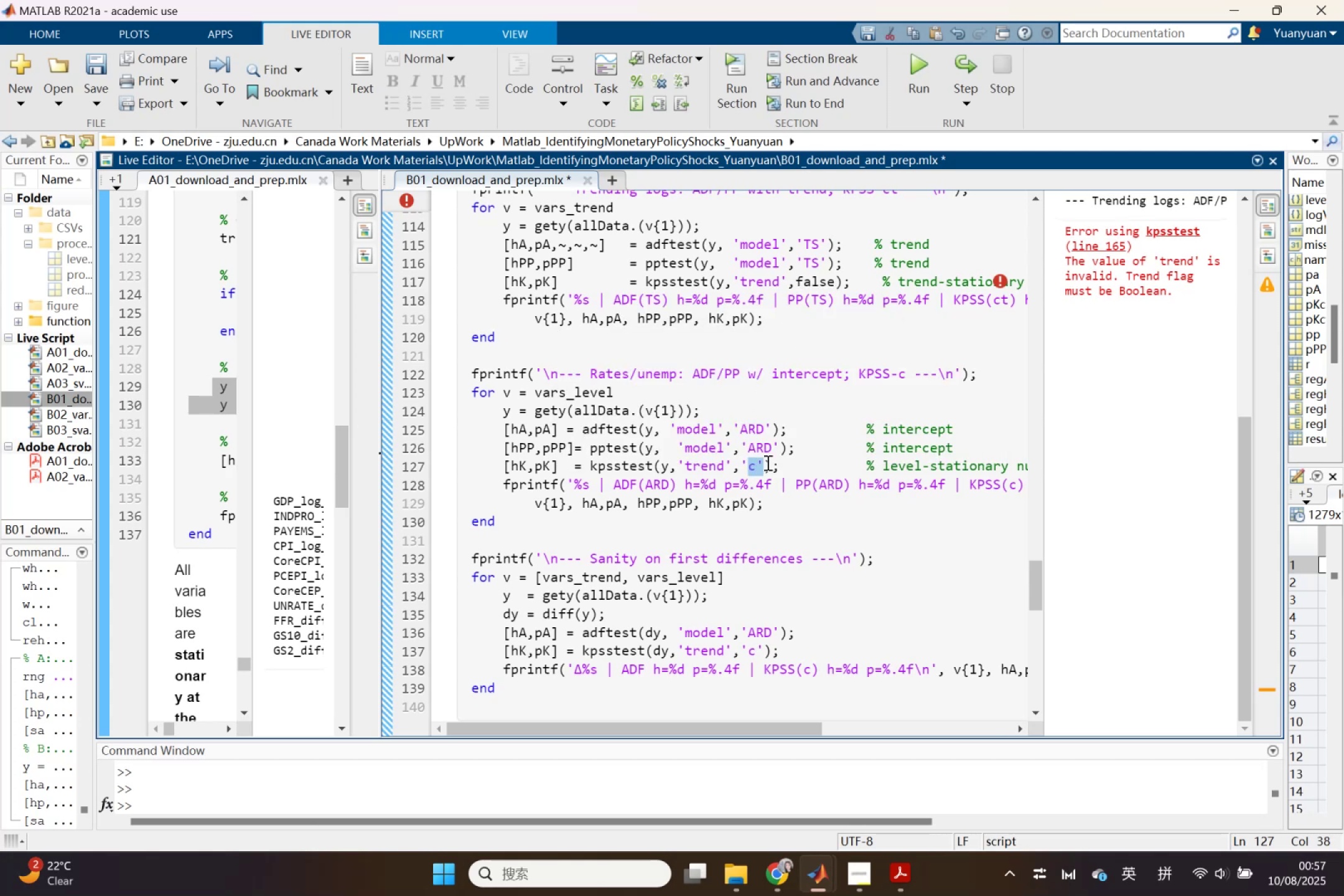 
double_click([767, 462])
 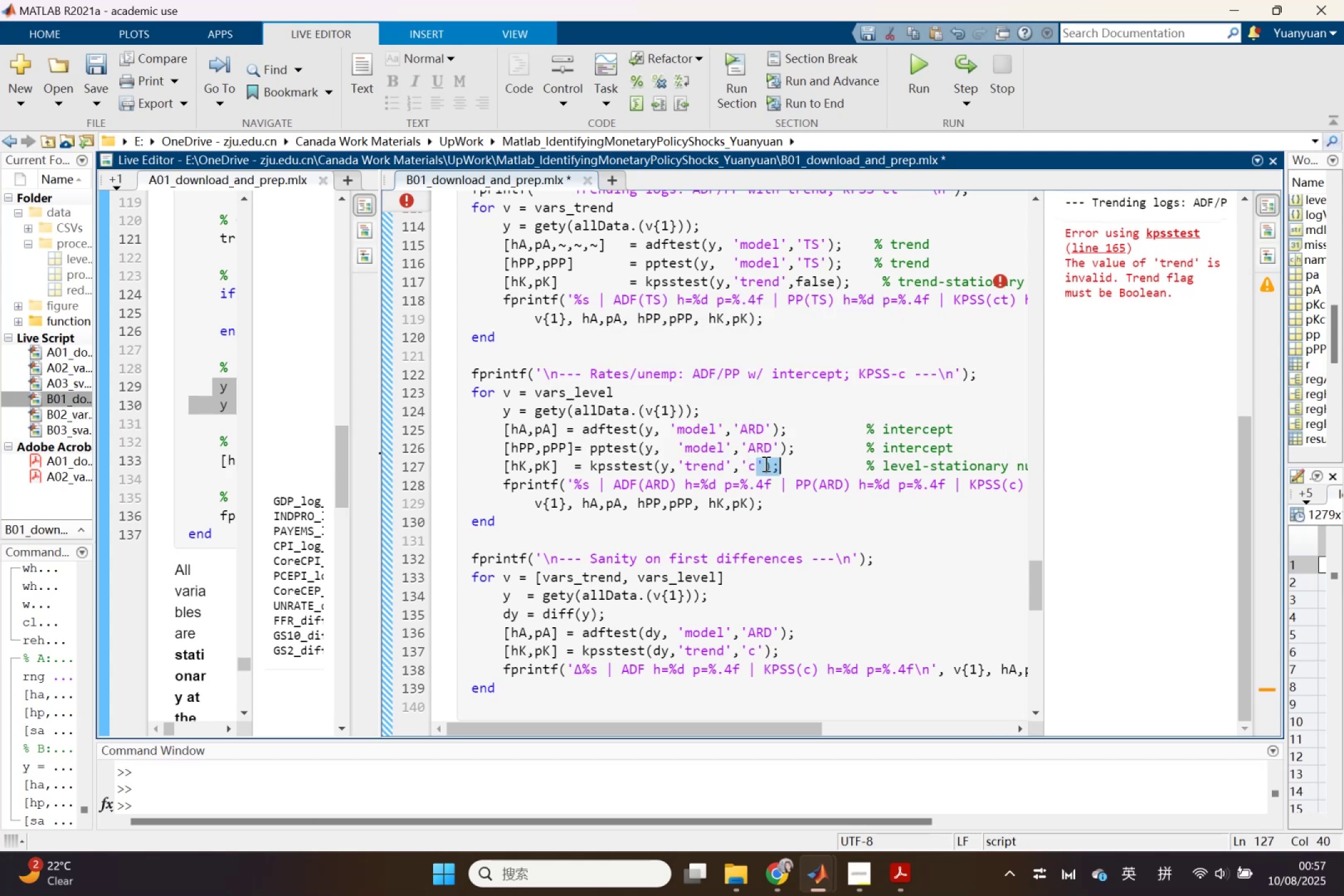 
left_click([764, 464])
 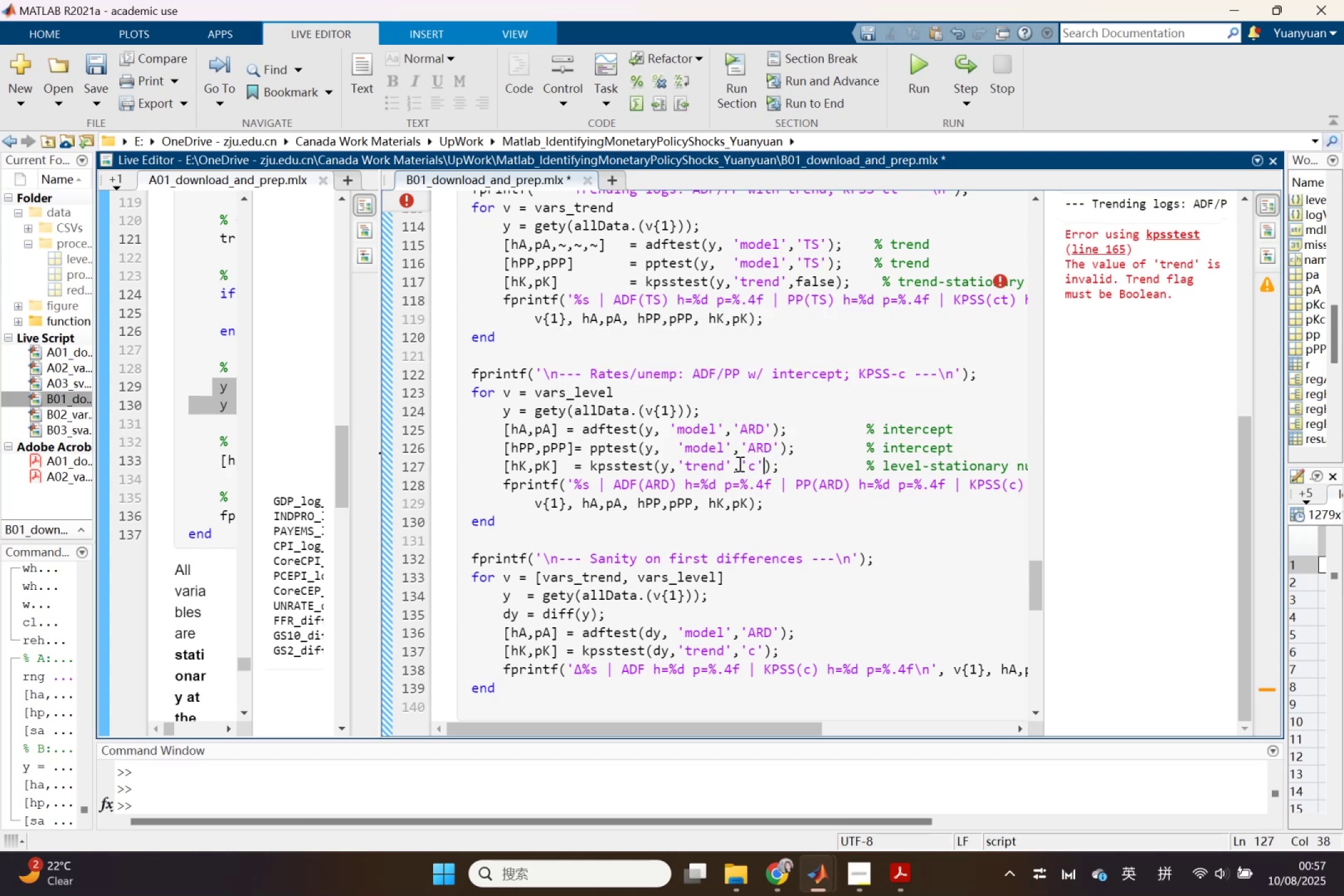 
left_click_drag(start_coordinate=[739, 464], to_coordinate=[762, 464])
 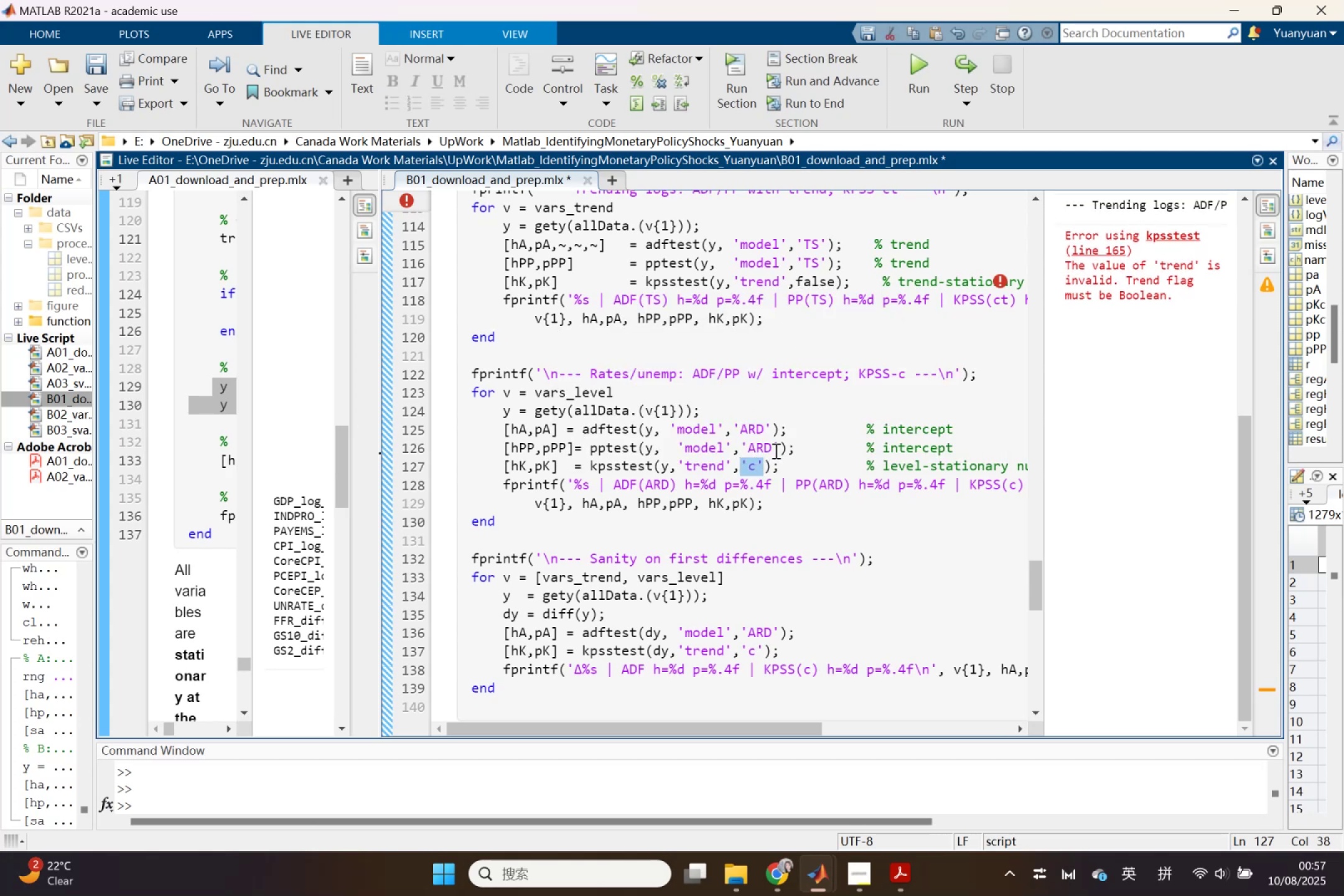 
type(true)
 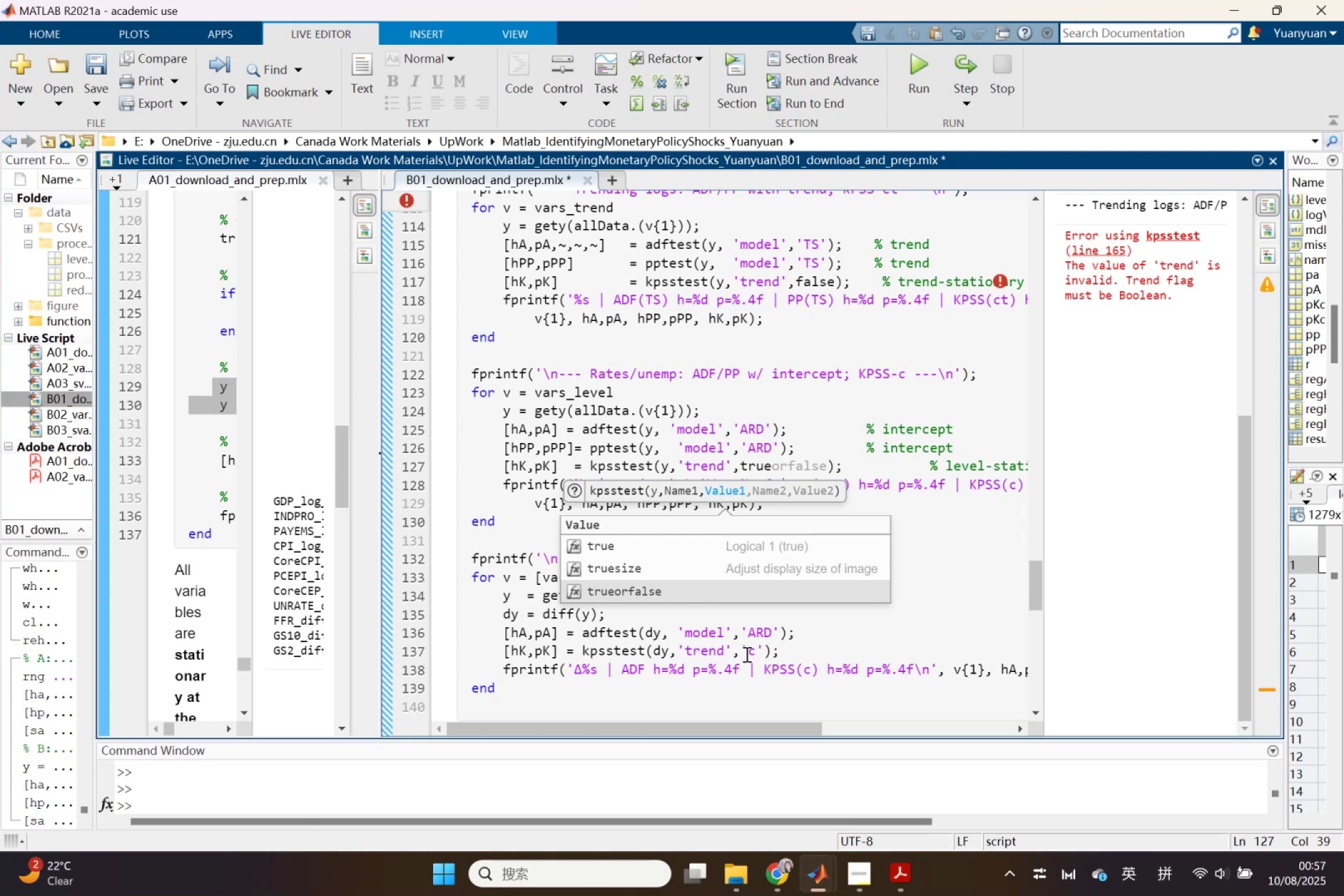 
left_click([628, 551])
 